 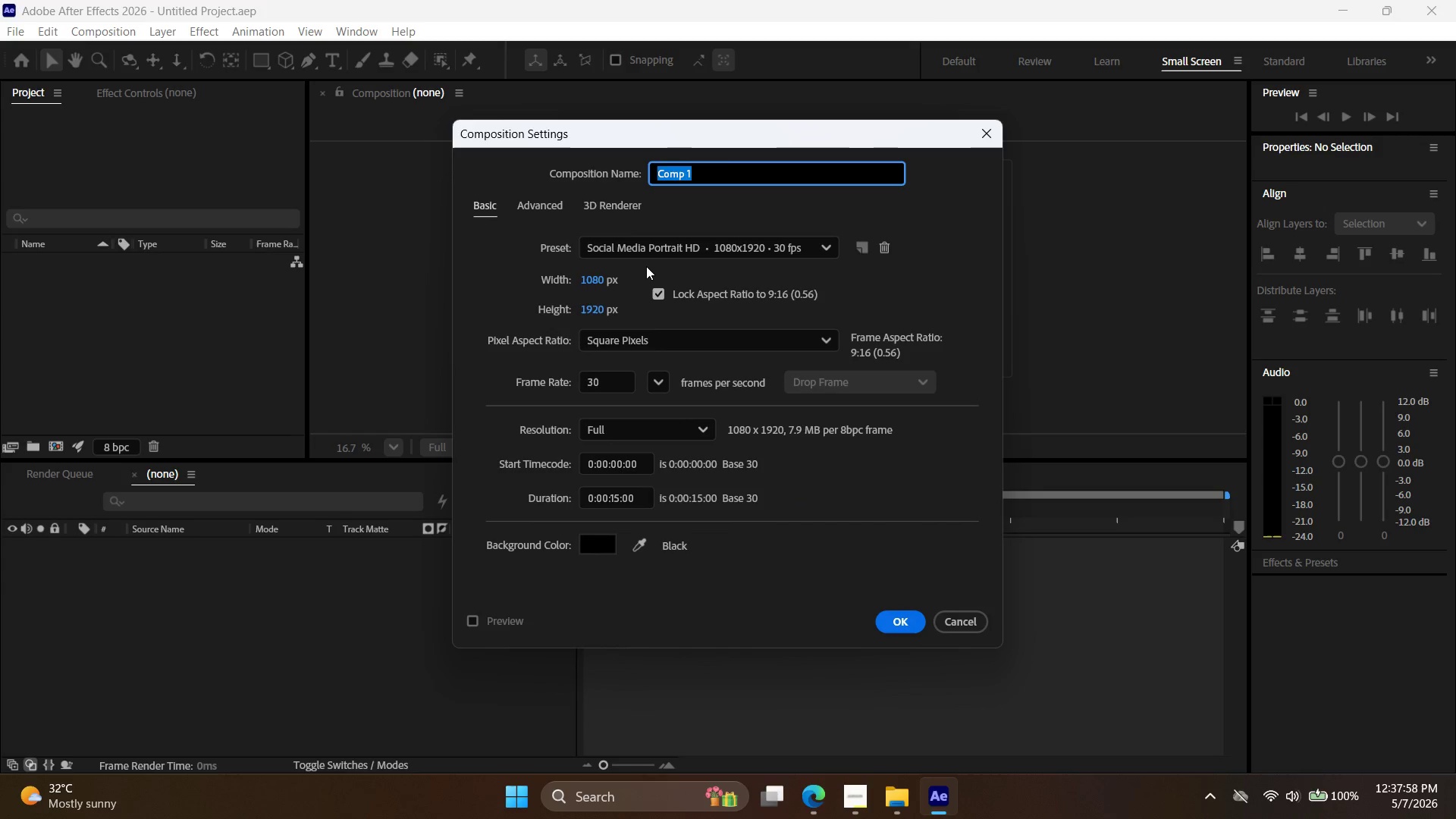 
type(Battery_Main)
 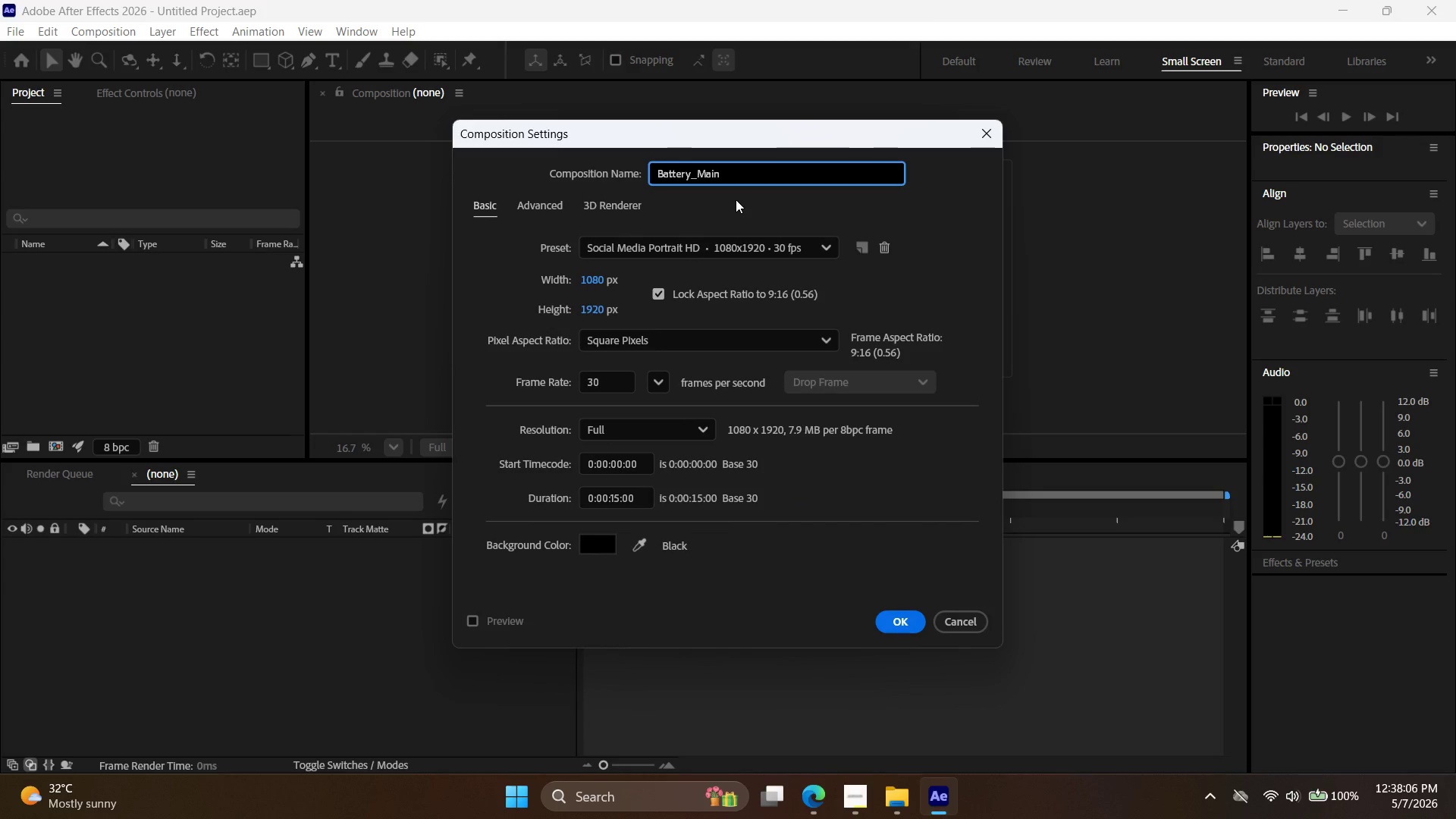 
wait(8.27)
 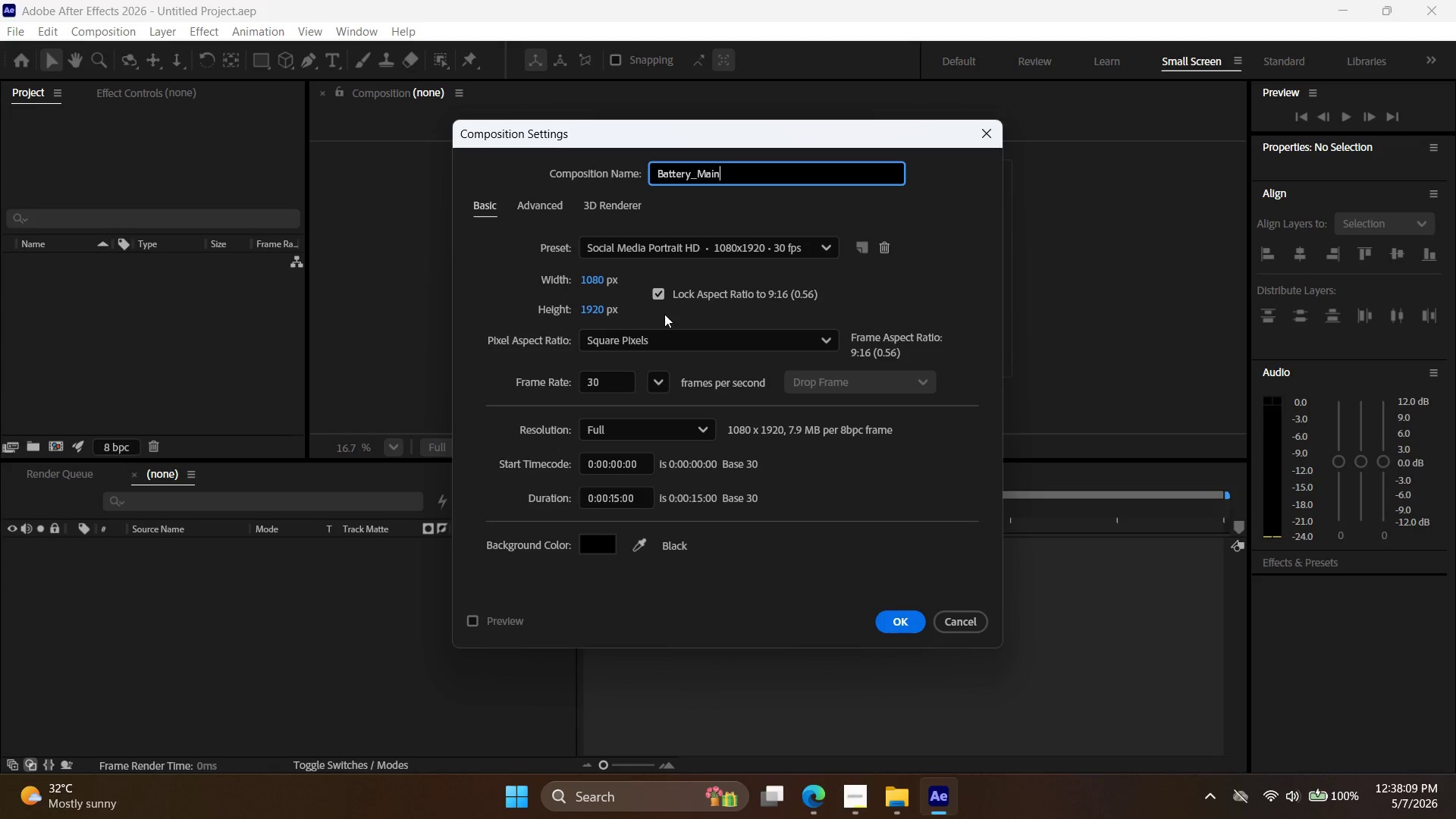 
left_click_drag(start_coordinate=[617, 494], to_coordinate=[611, 495])
 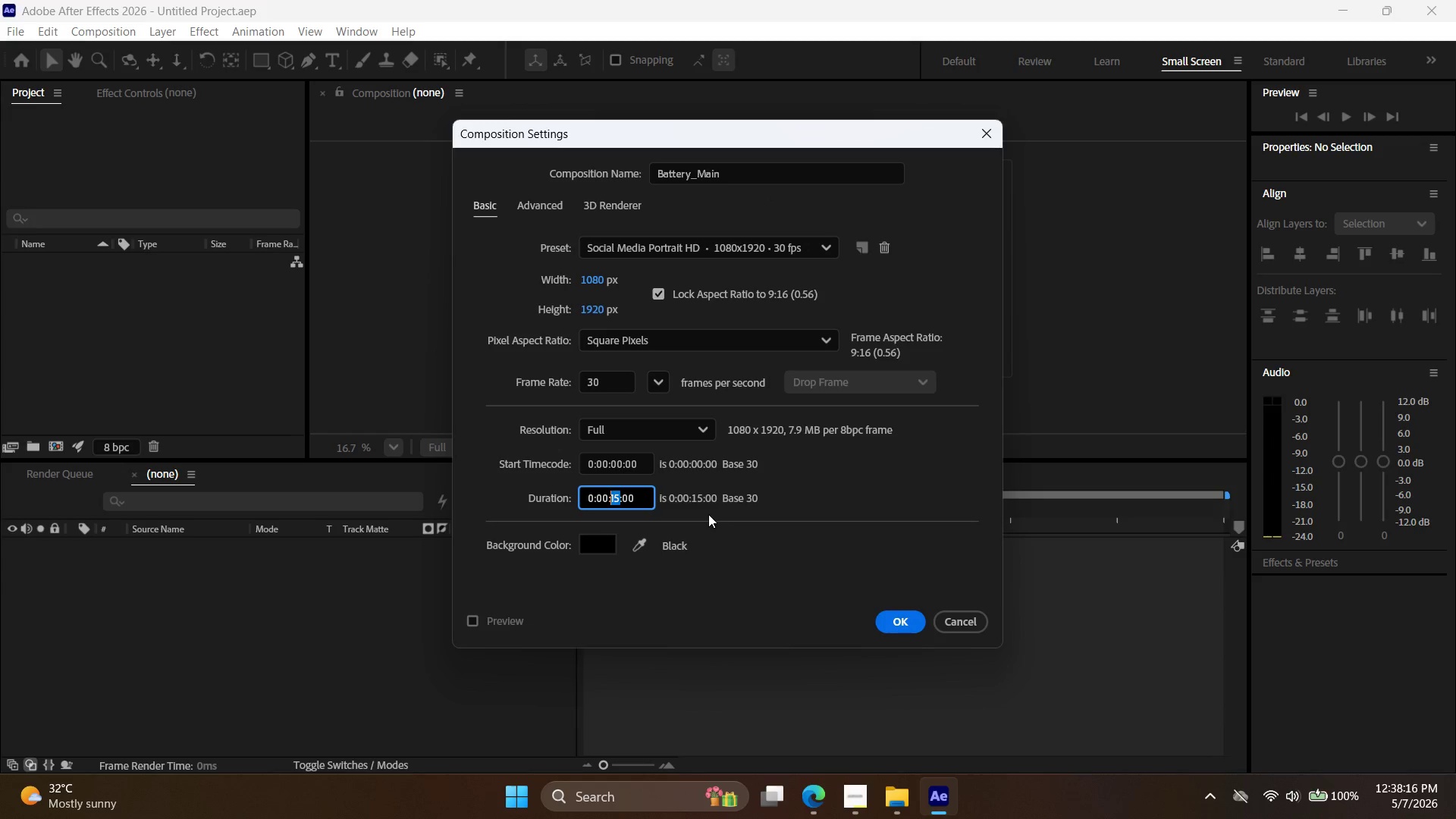 
type(05)
 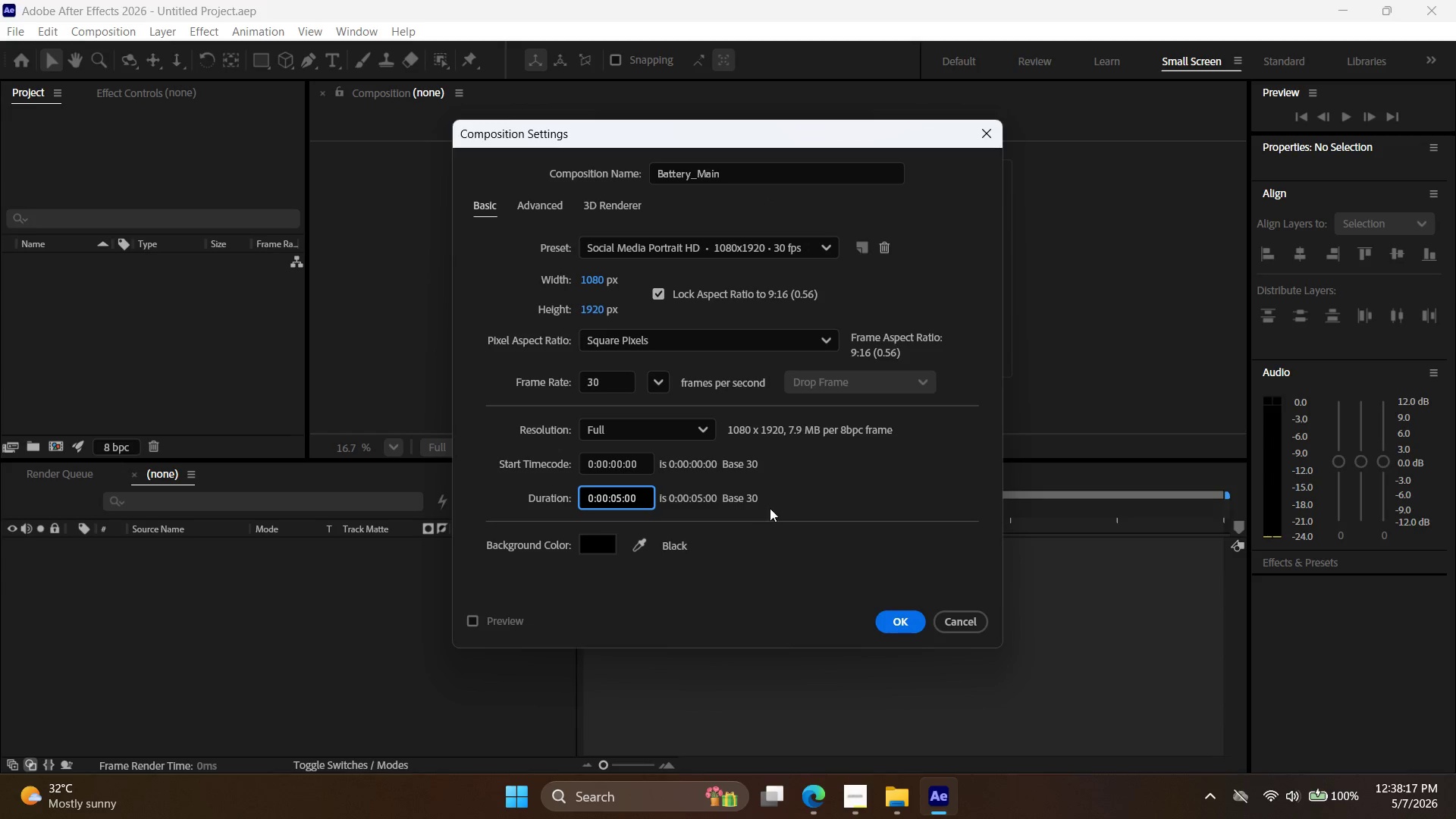 
left_click([777, 491])
 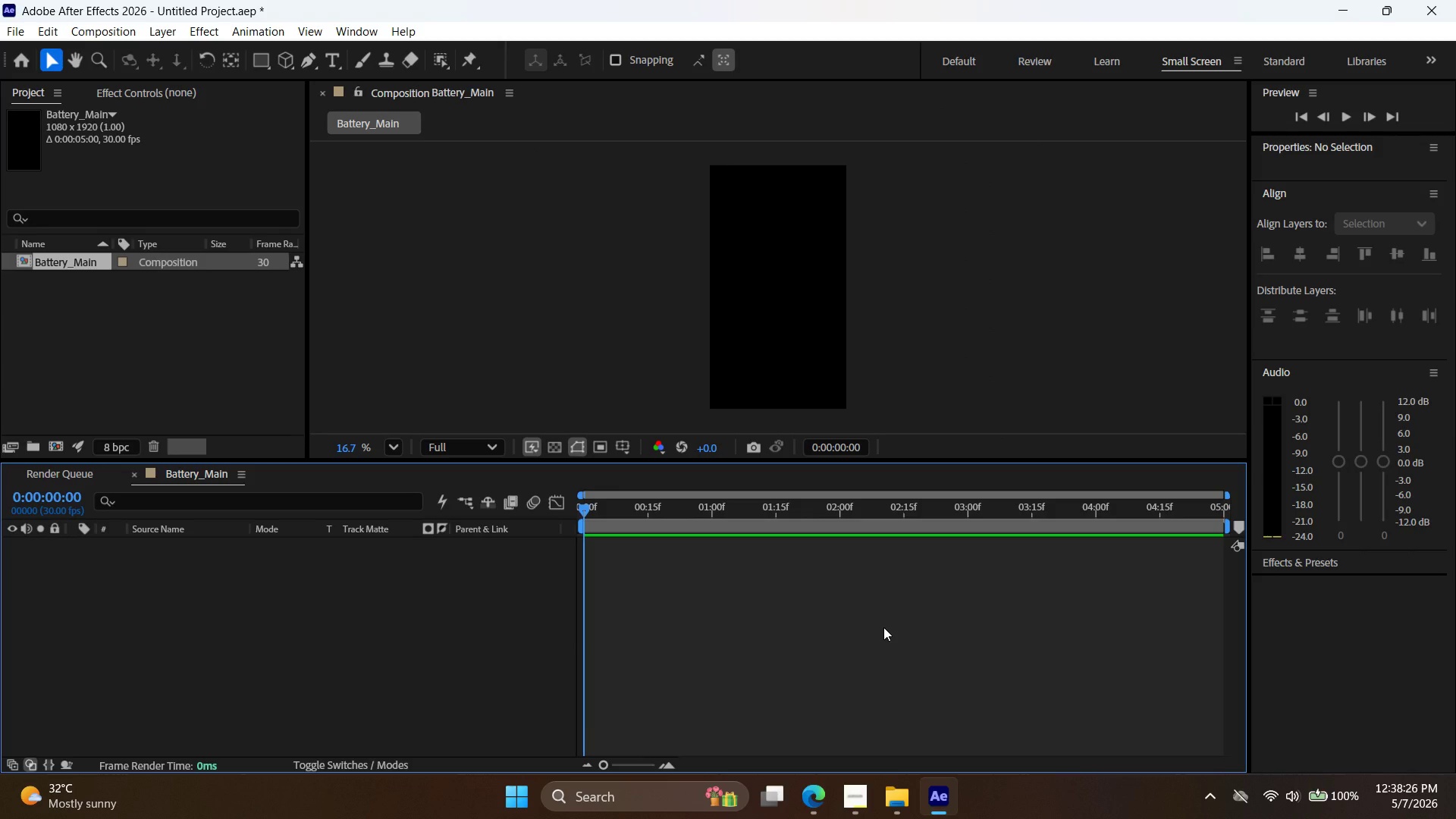 
wait(13.58)
 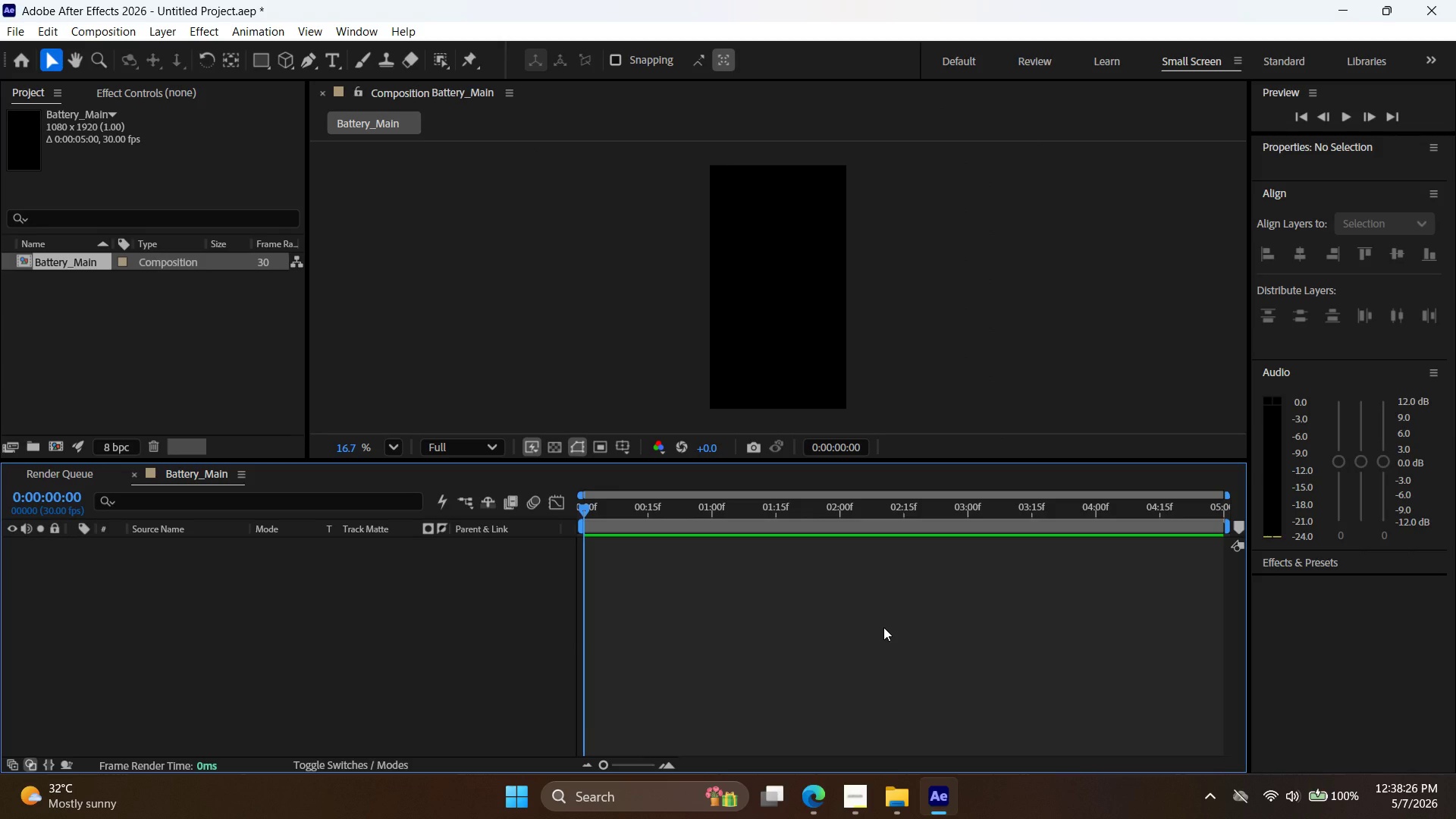 
left_click([268, 60])
 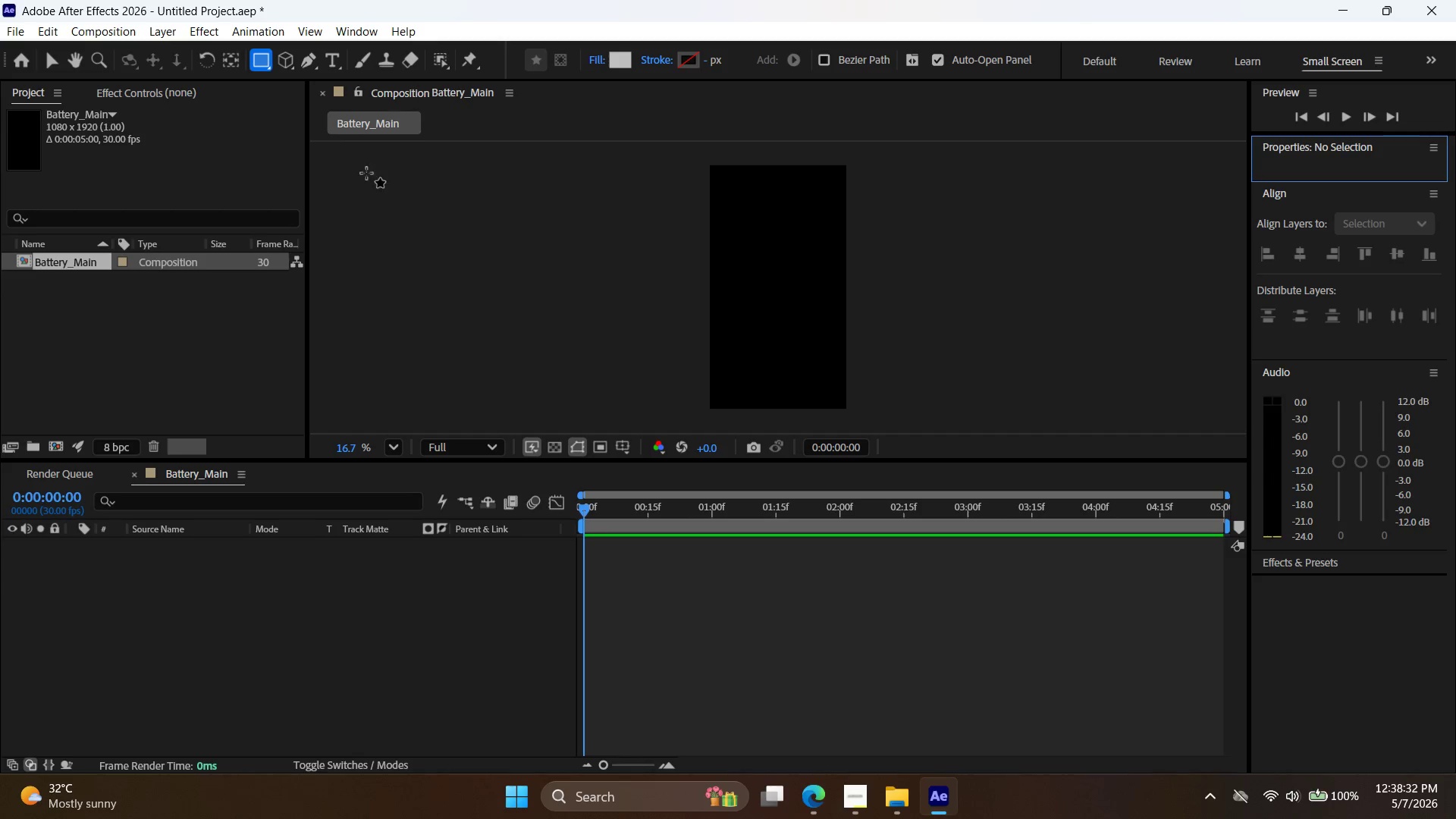 
mouse_move([276, 70])
 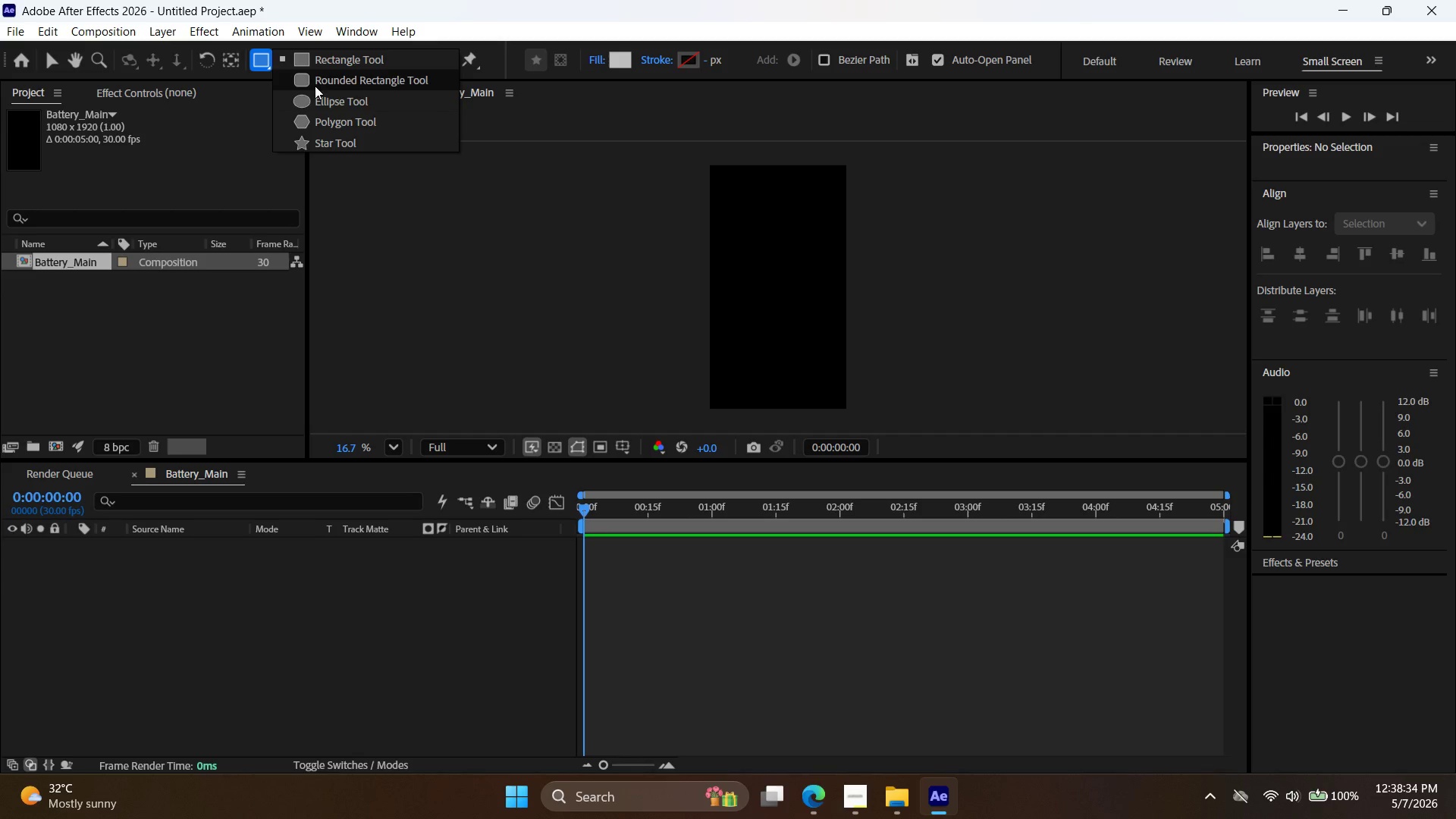 
left_click([315, 86])
 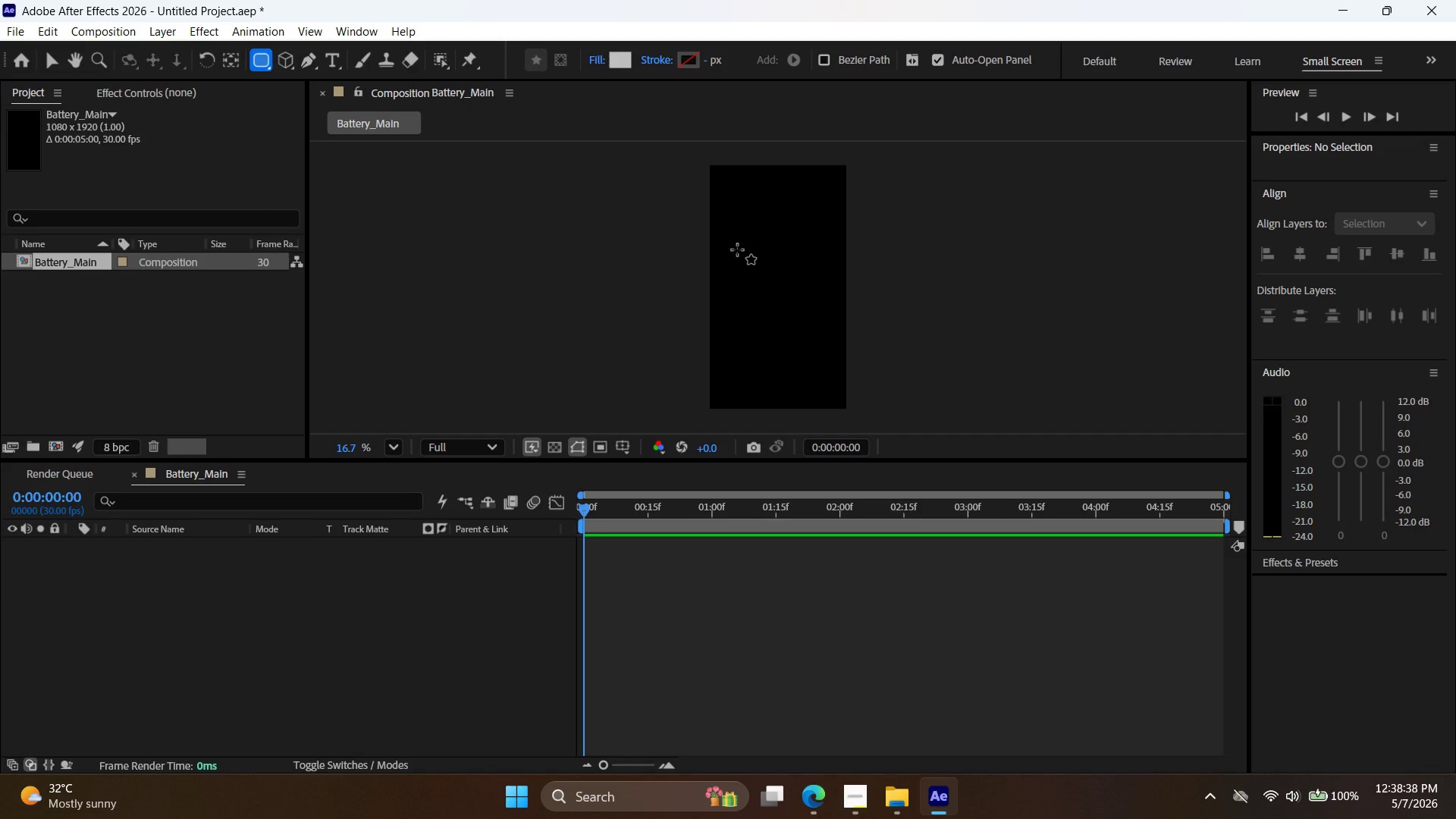 
wait(9.39)
 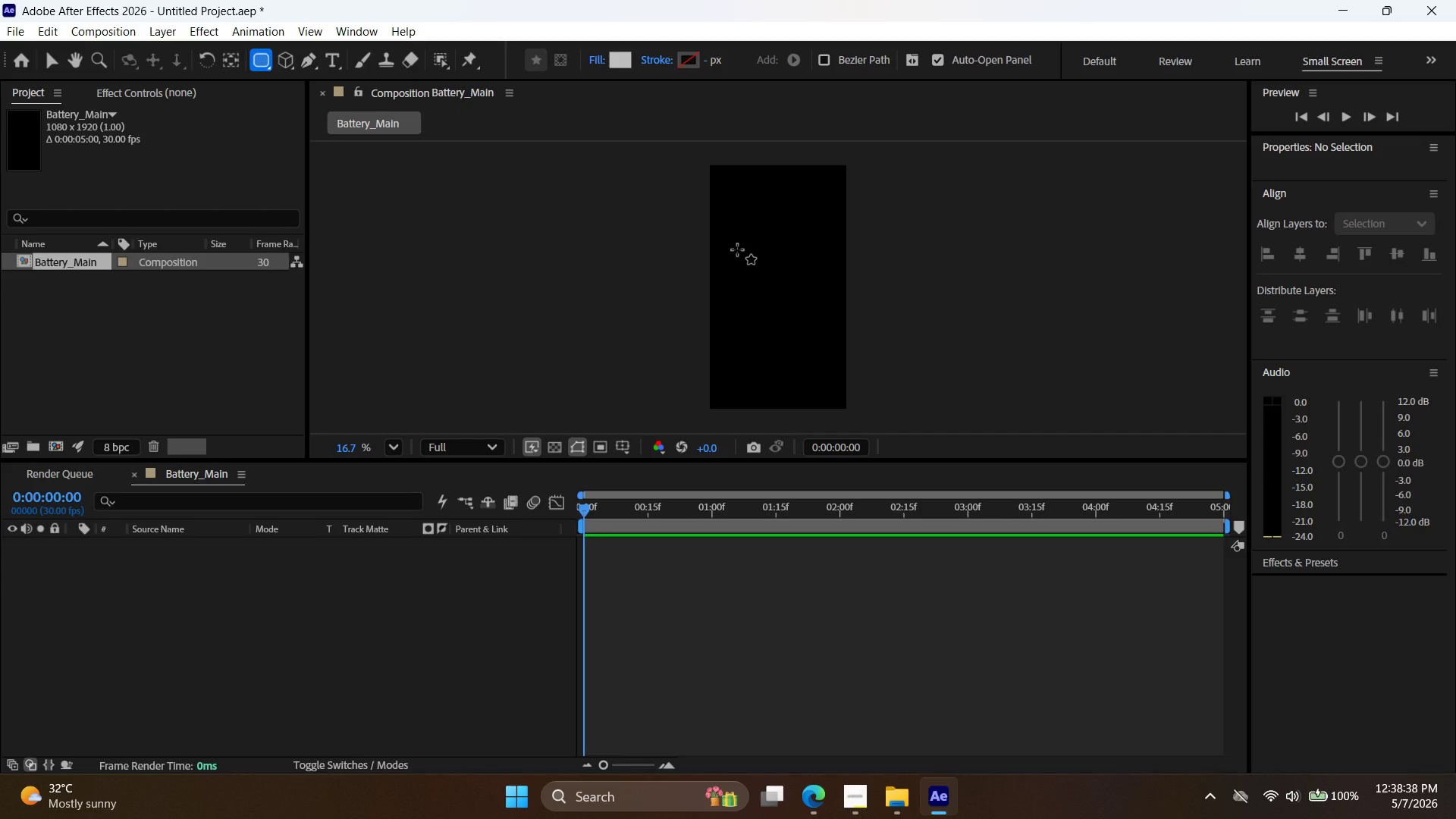 
left_click_drag(start_coordinate=[737, 249], to_coordinate=[817, 299])
 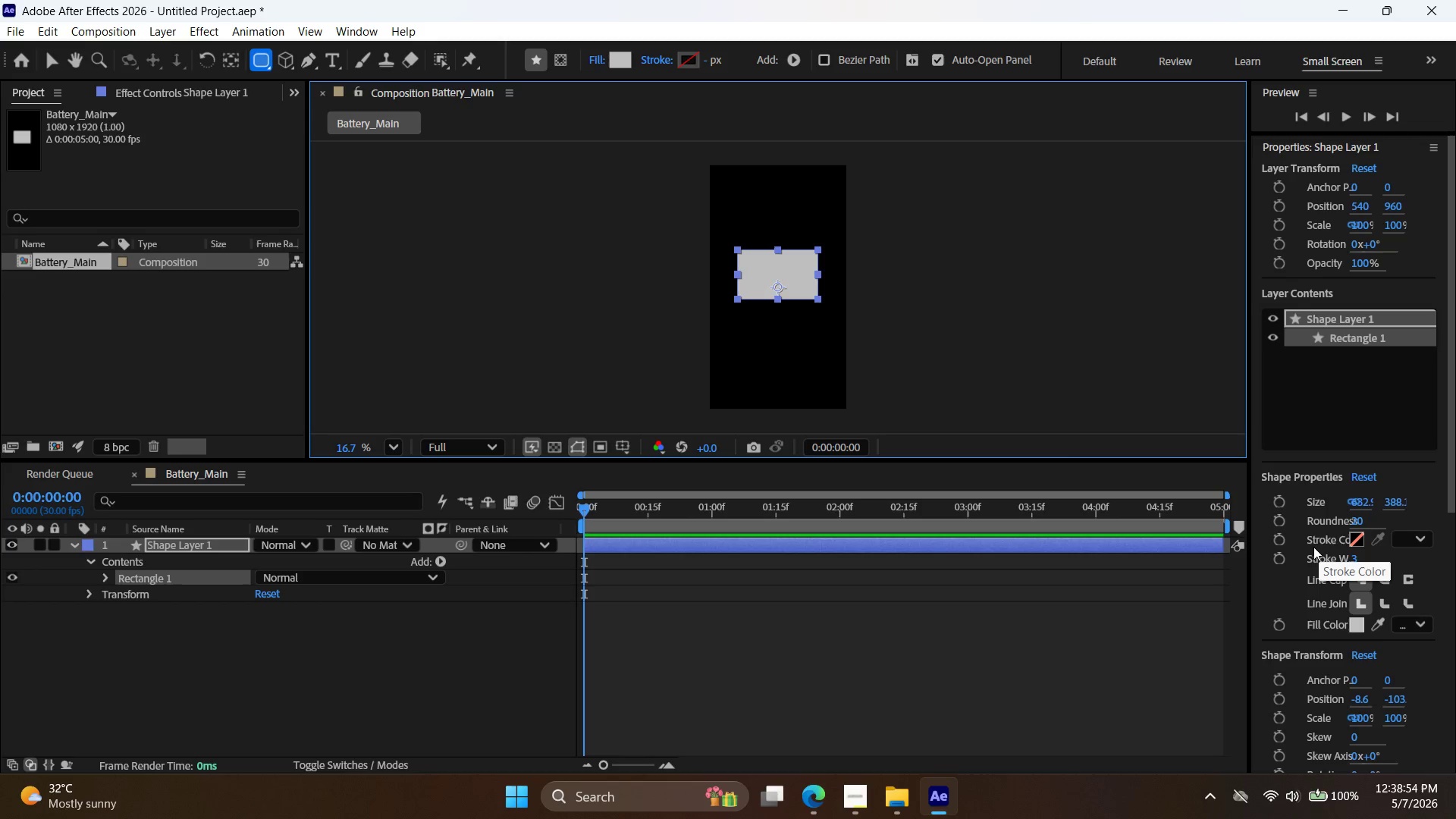 
wait(11.77)
 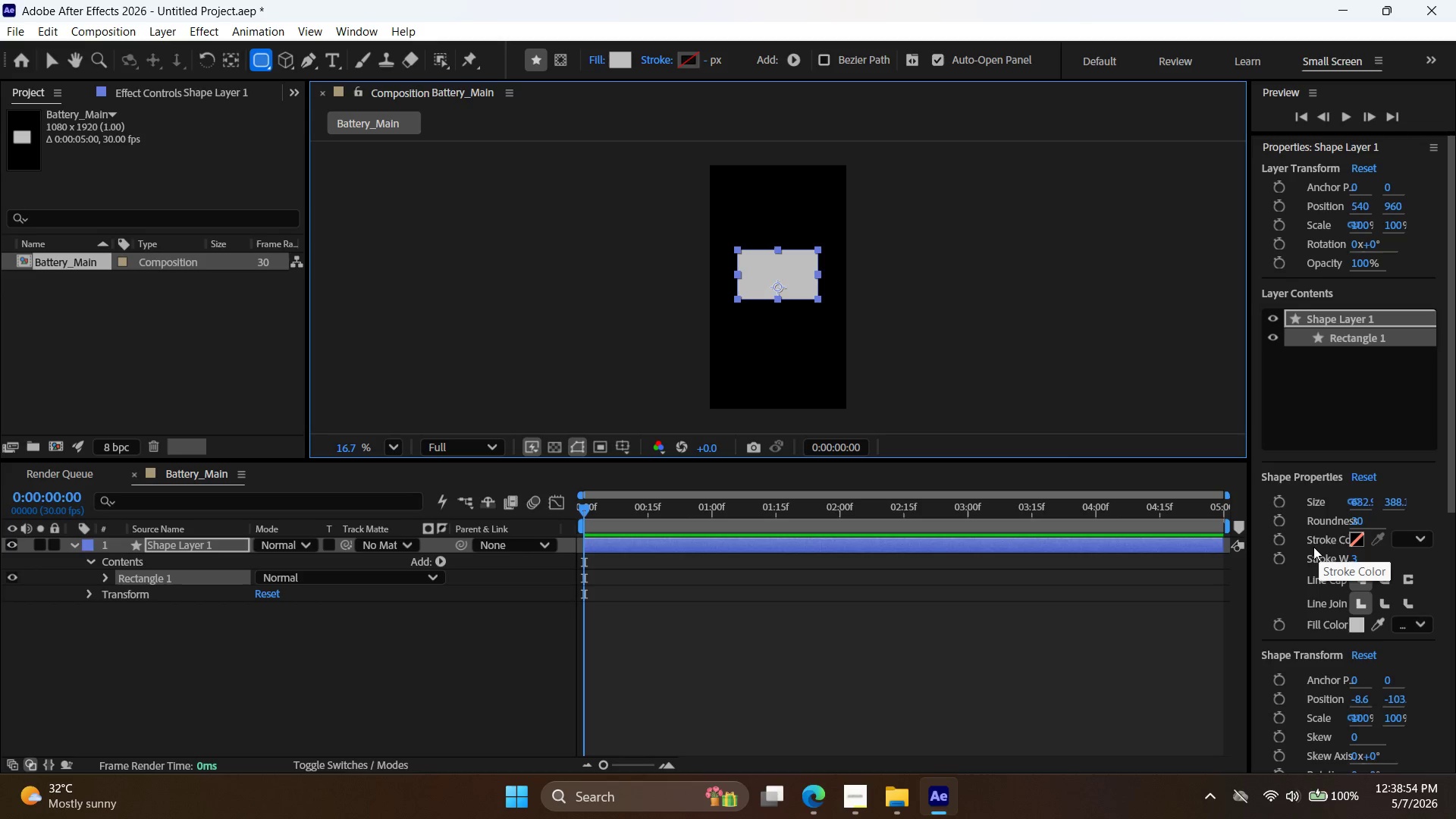 
left_click([1417, 621])
 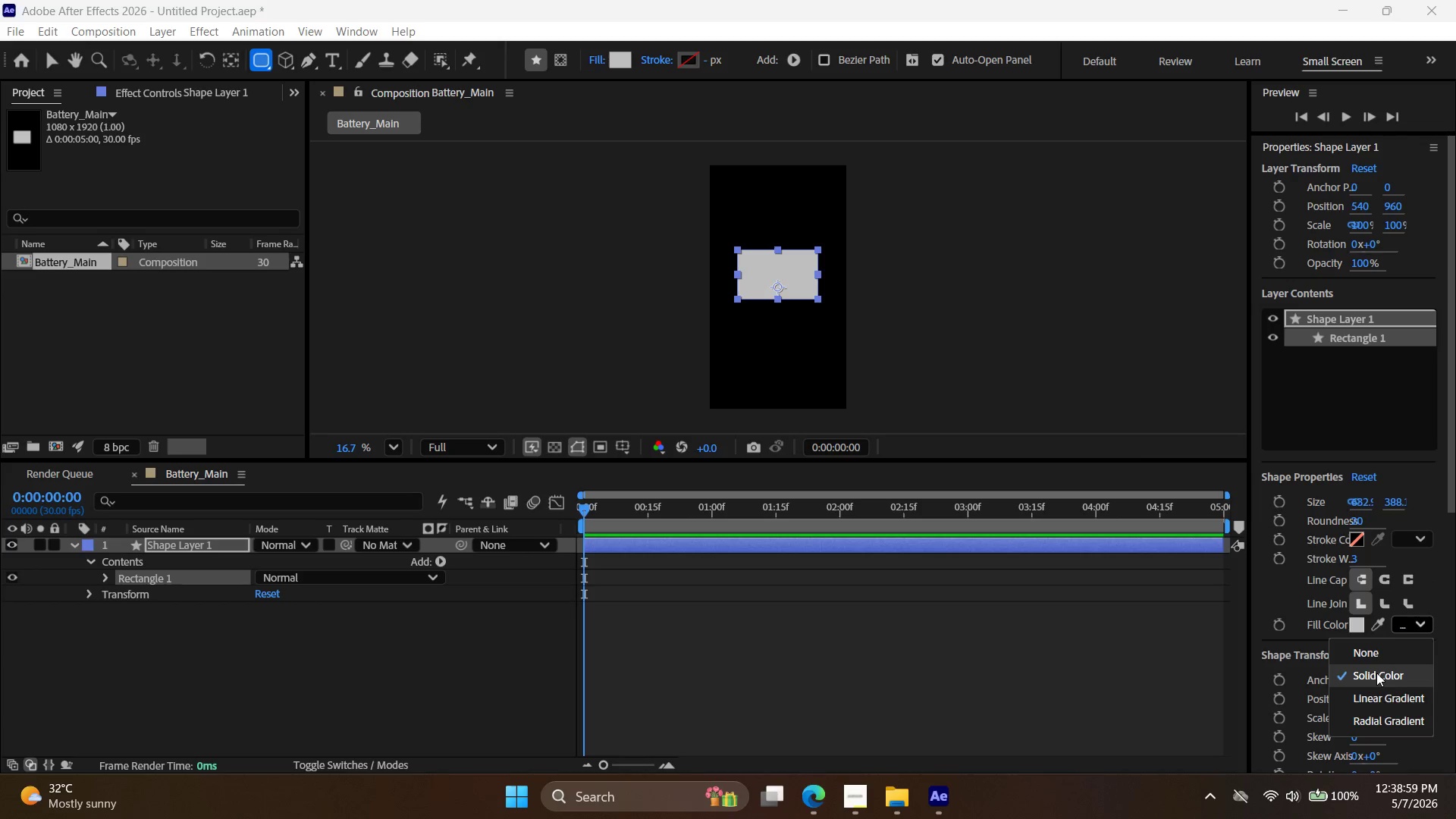 
left_click([1379, 645])
 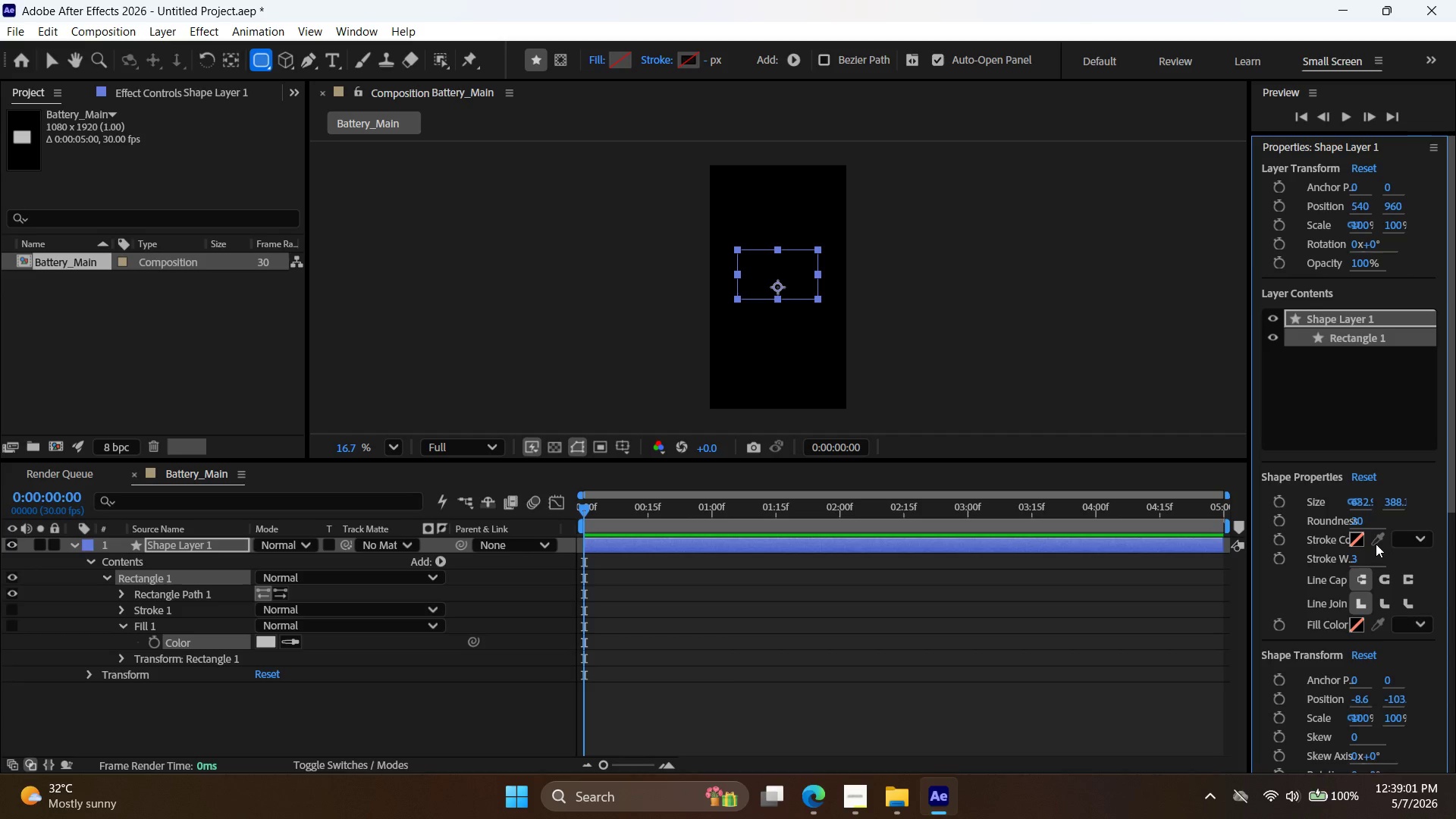 
left_click([1404, 537])
 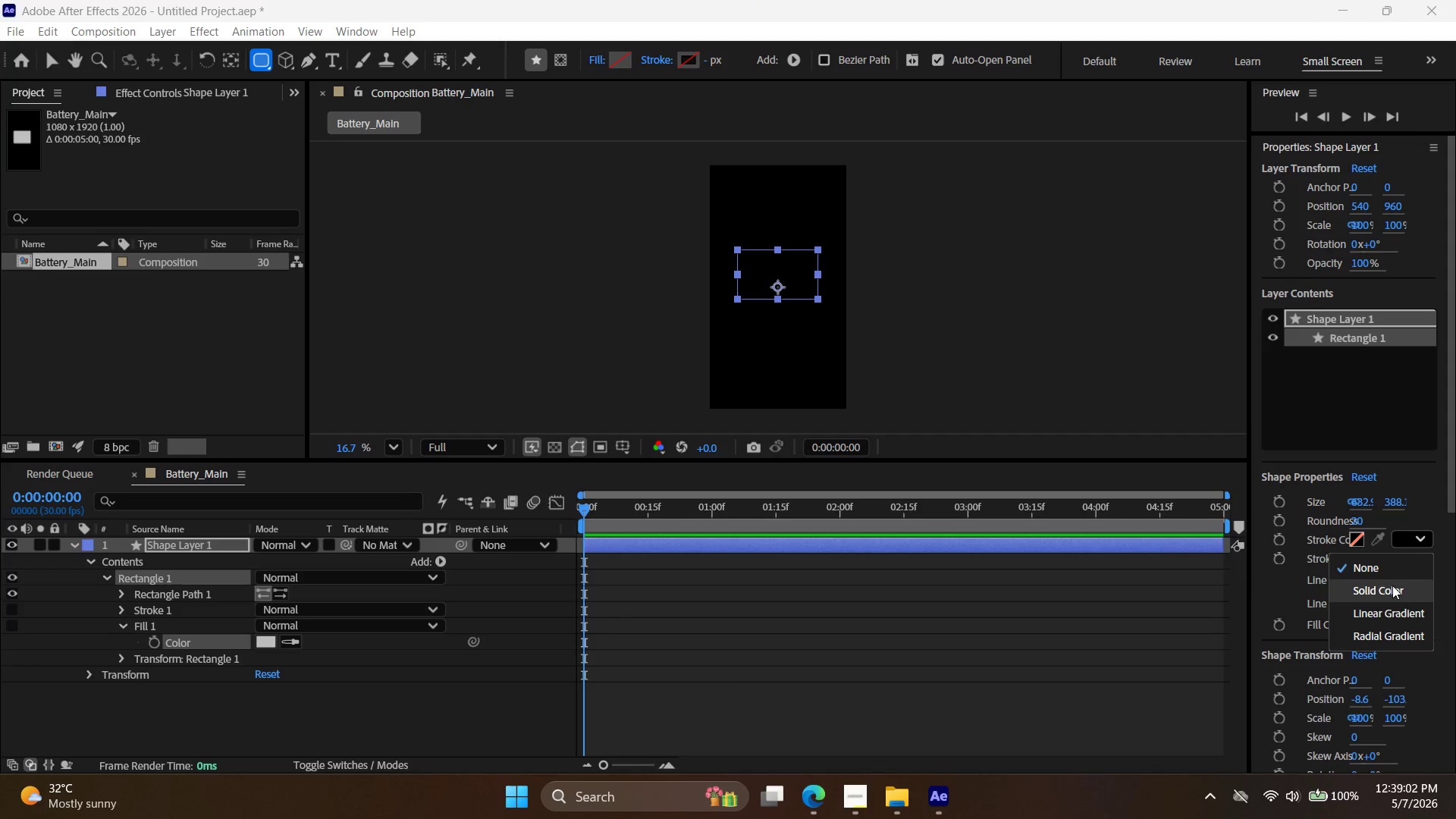 
left_click([1392, 585])
 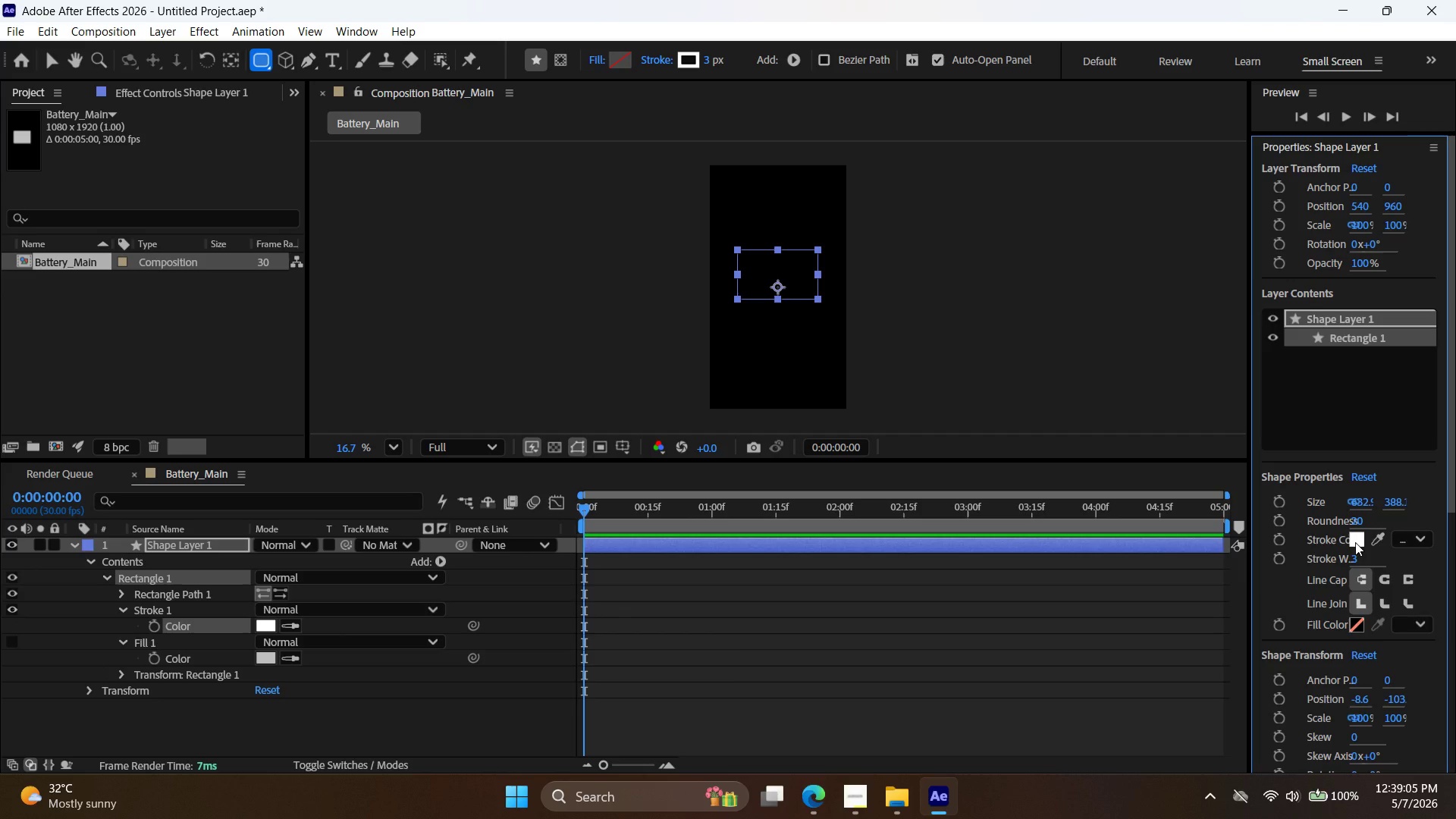 
left_click([1354, 542])
 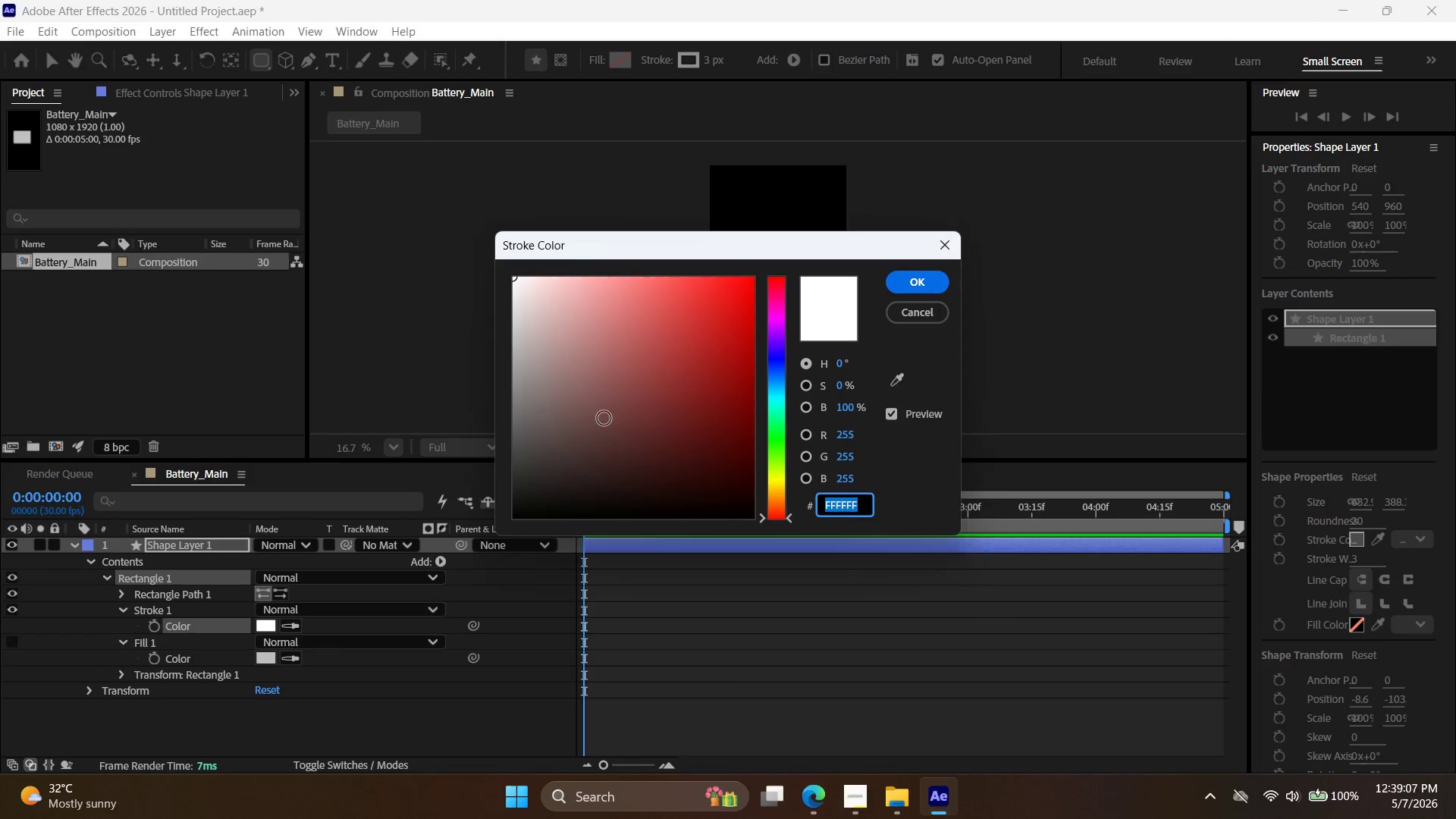 
left_click_drag(start_coordinate=[582, 378], to_coordinate=[451, 228])
 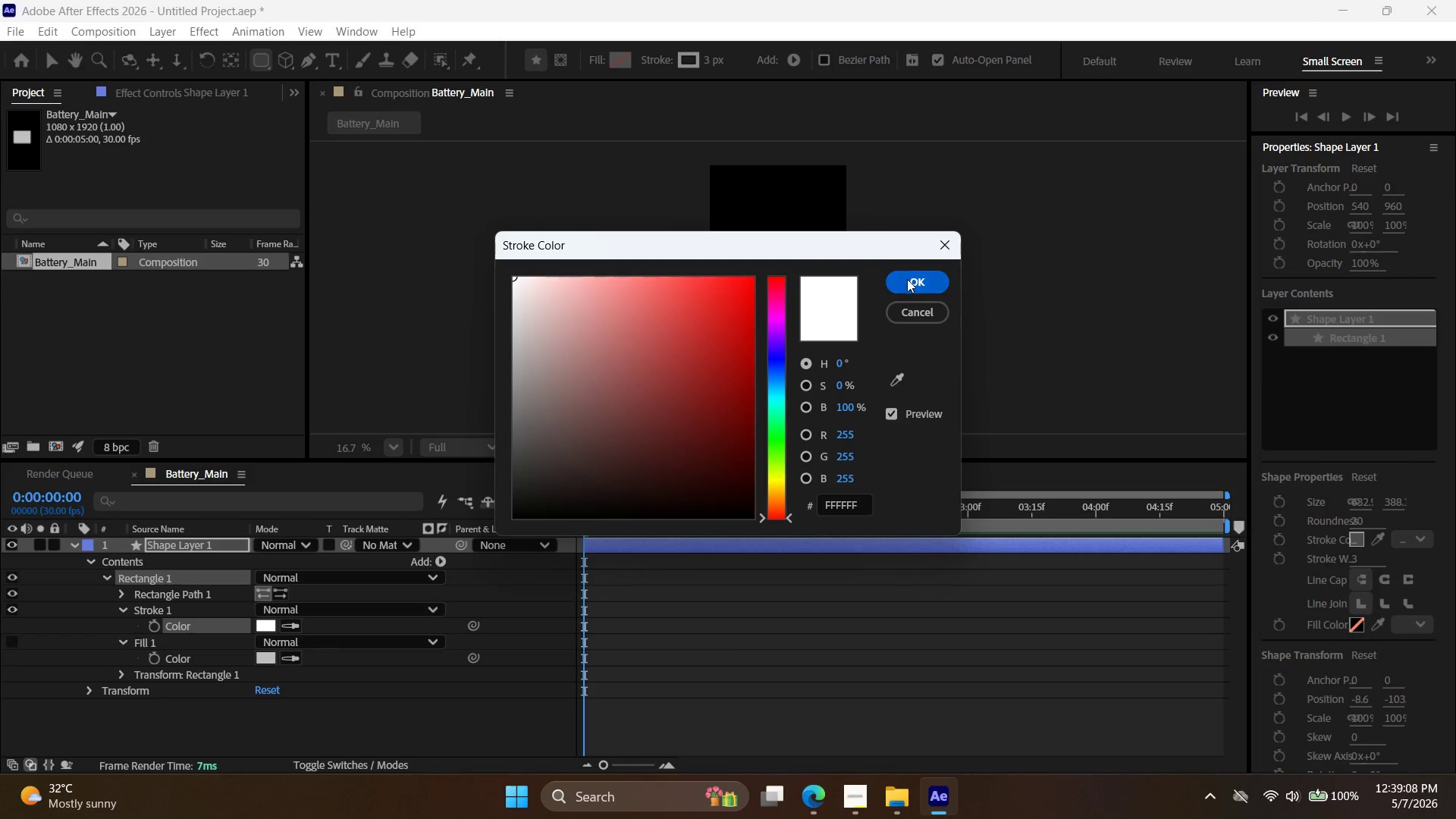 
left_click([909, 279])
 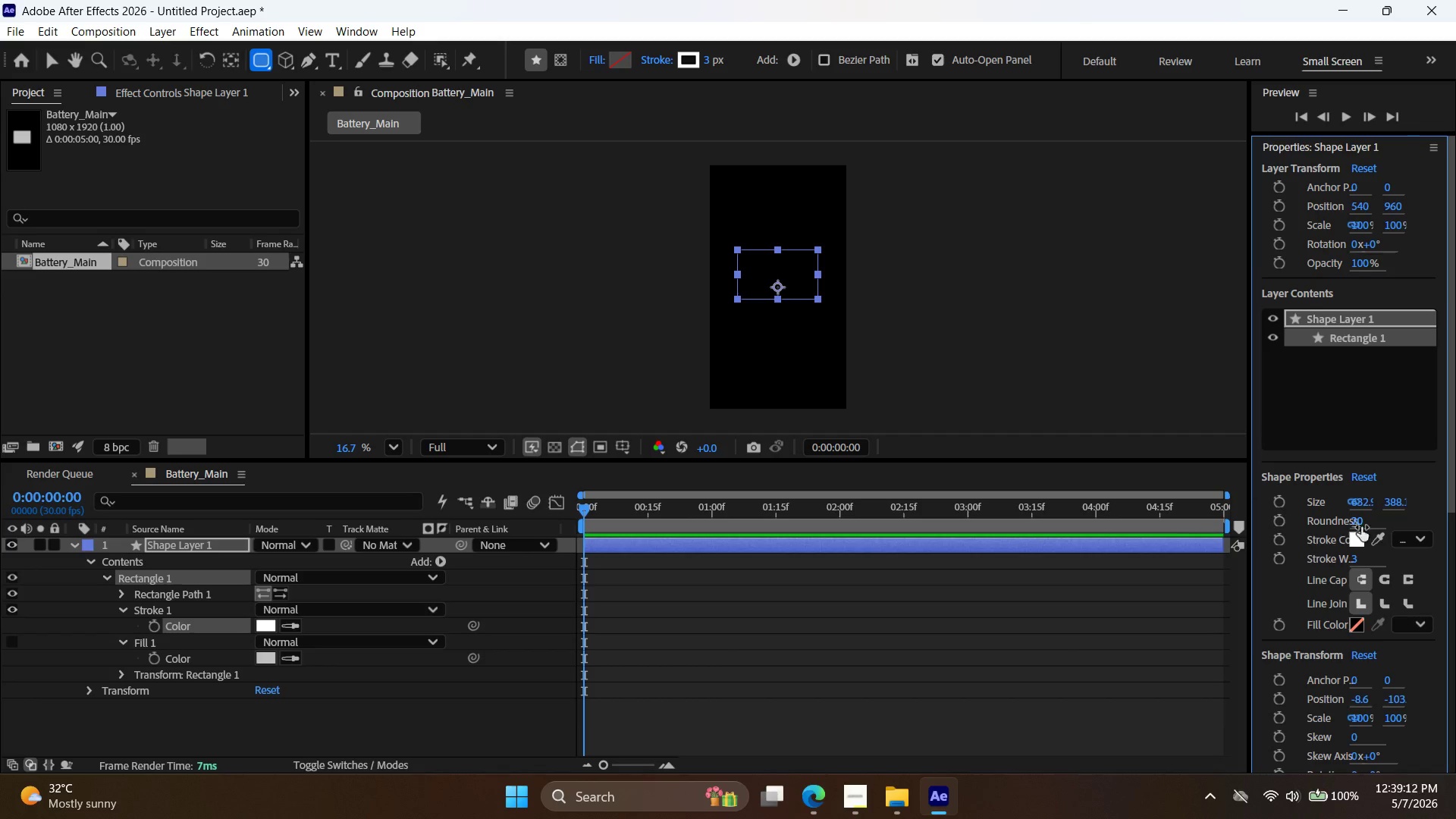 
wait(8.69)
 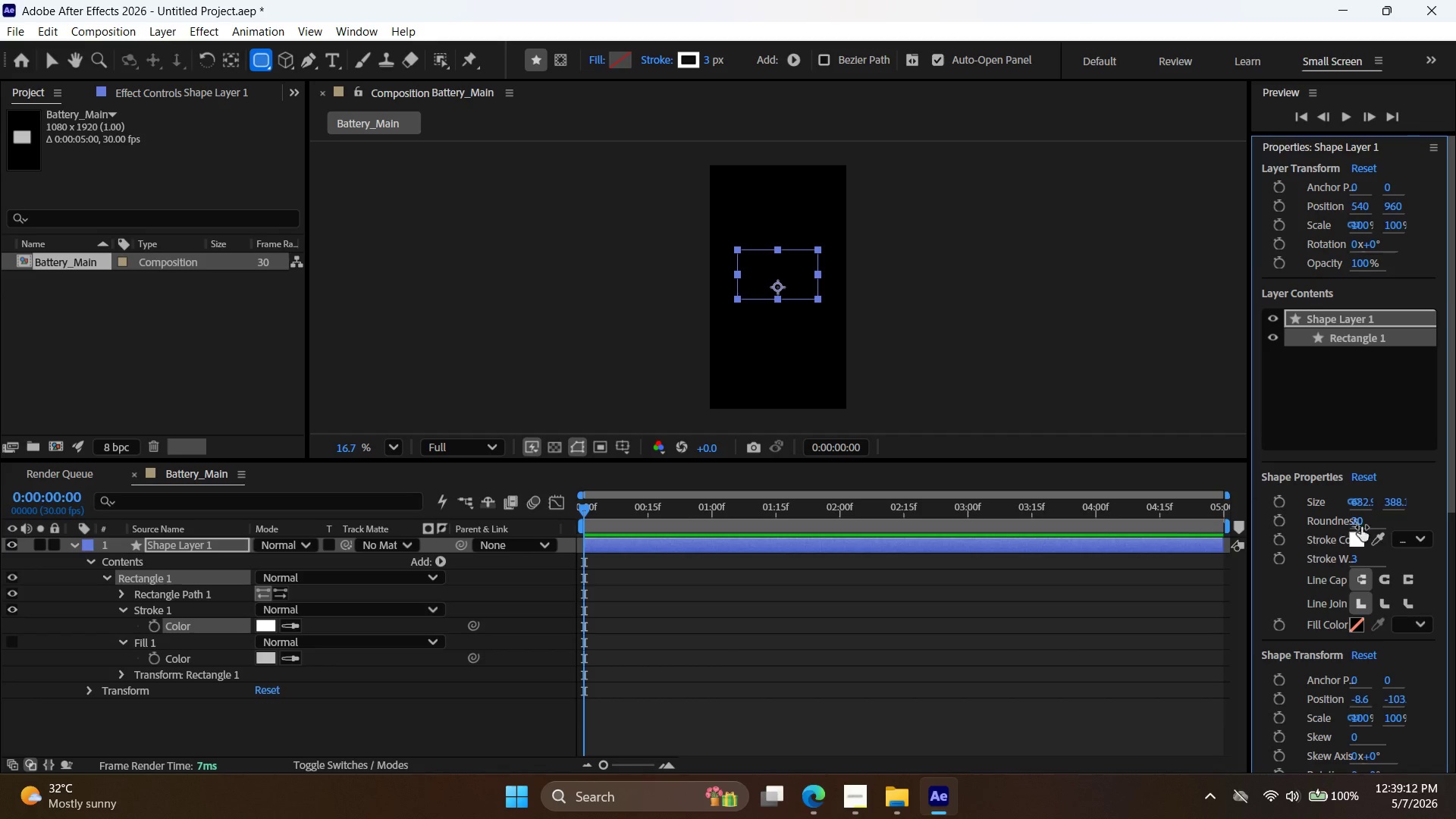 
left_click_drag(start_coordinate=[1360, 557], to_coordinate=[1364, 557])
 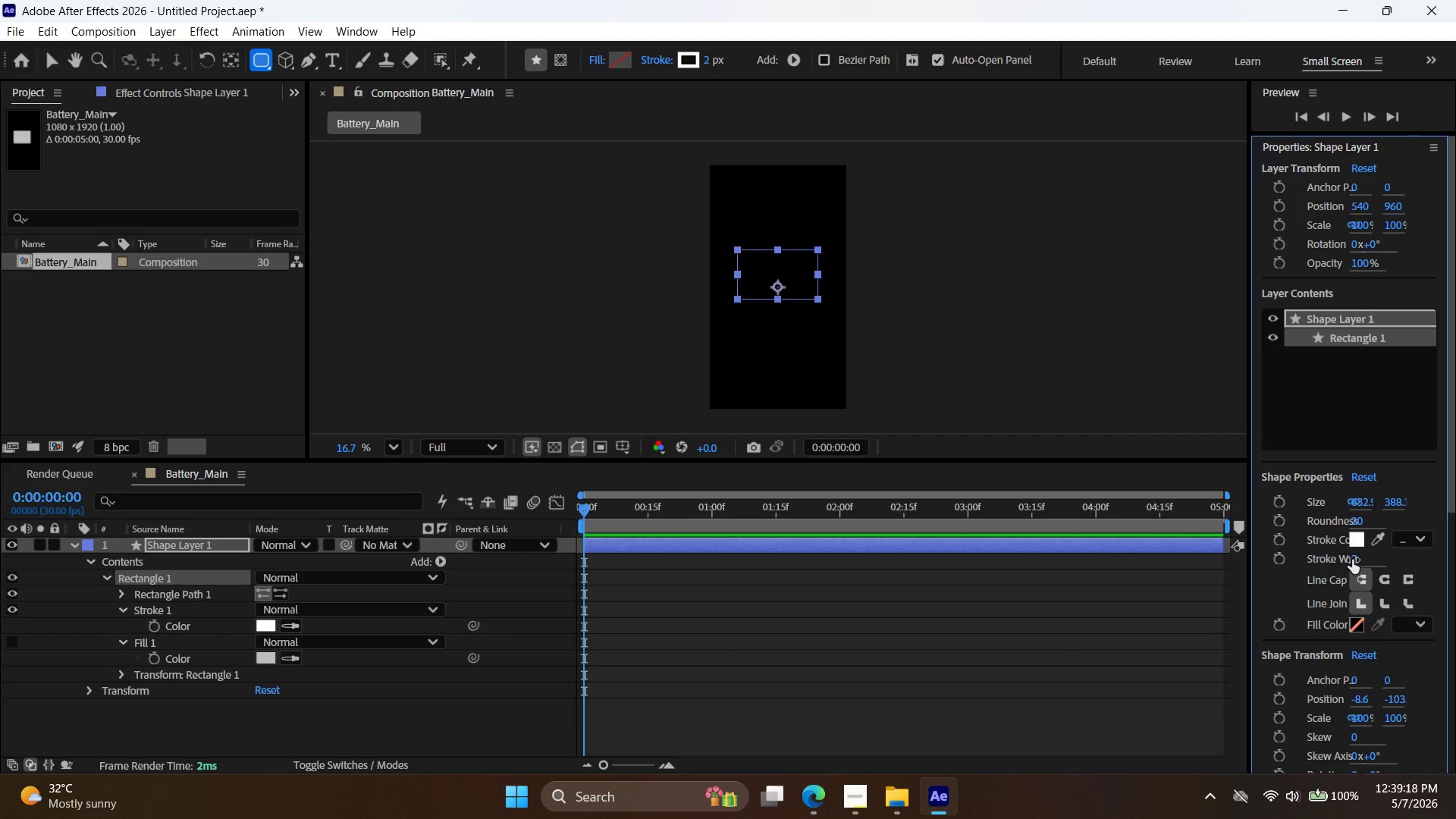 
left_click_drag(start_coordinate=[1352, 560], to_coordinate=[1359, 562])
 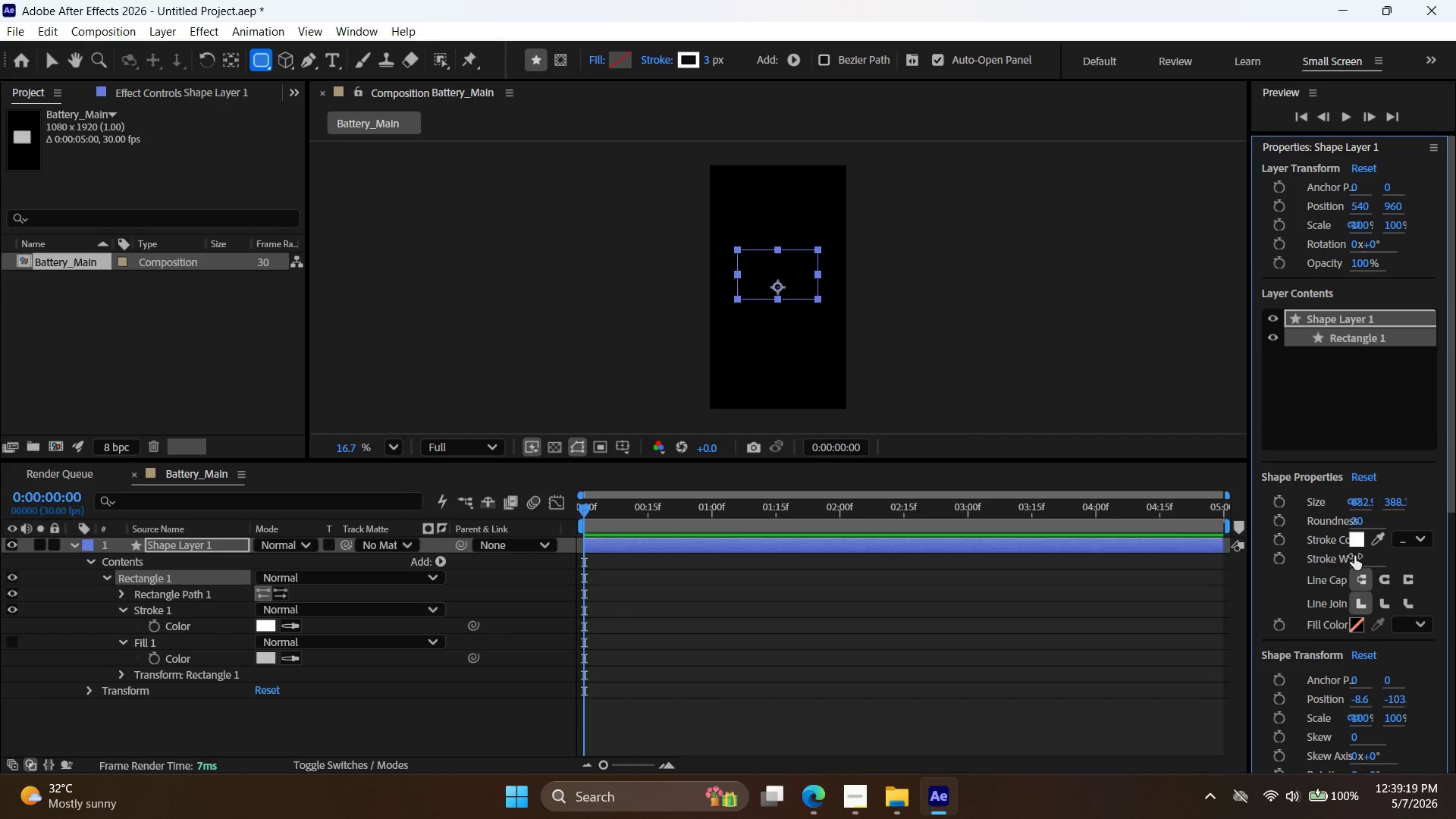 
left_click_drag(start_coordinate=[1354, 556], to_coordinate=[1363, 558])
 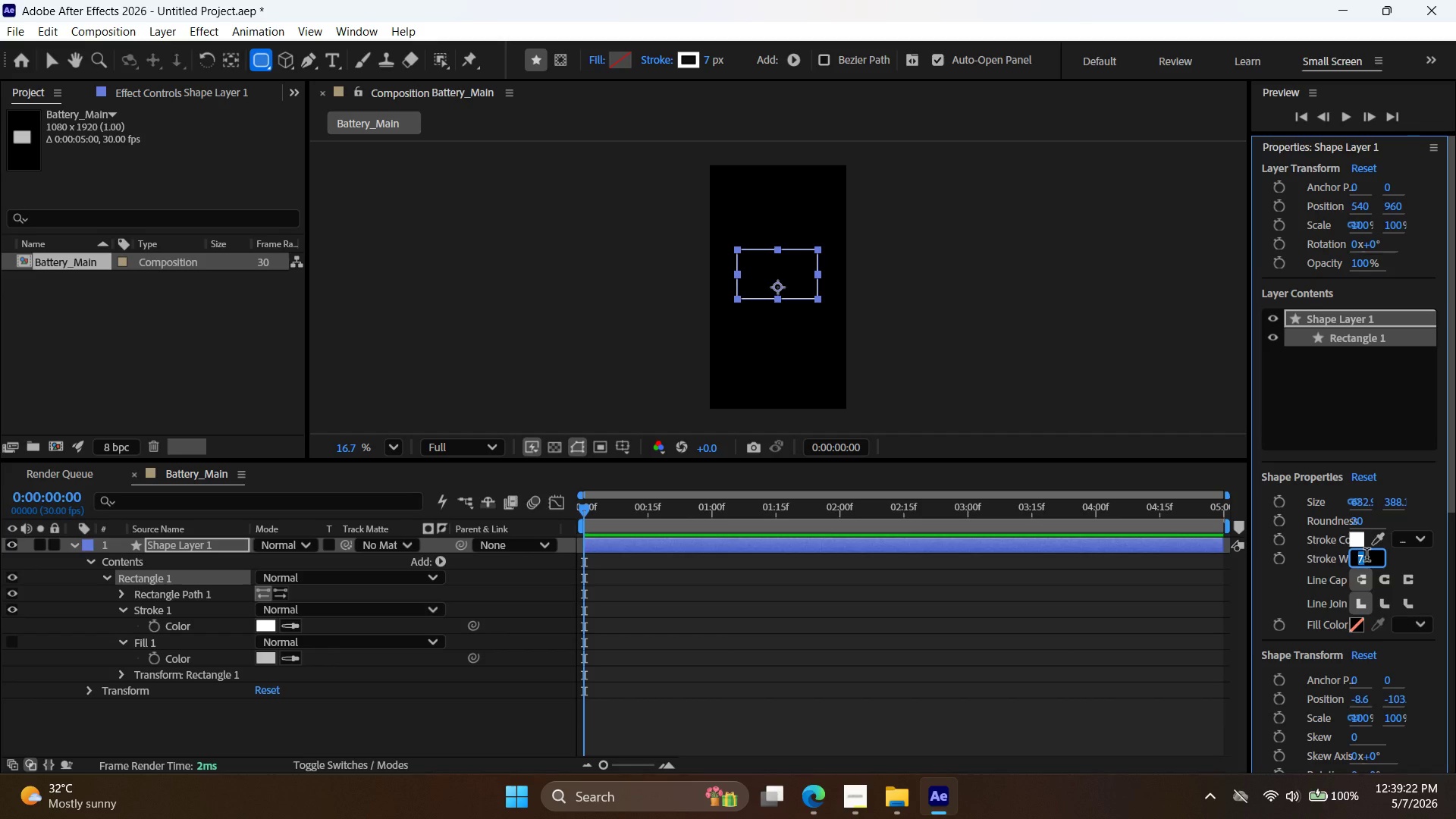 
key(8)
 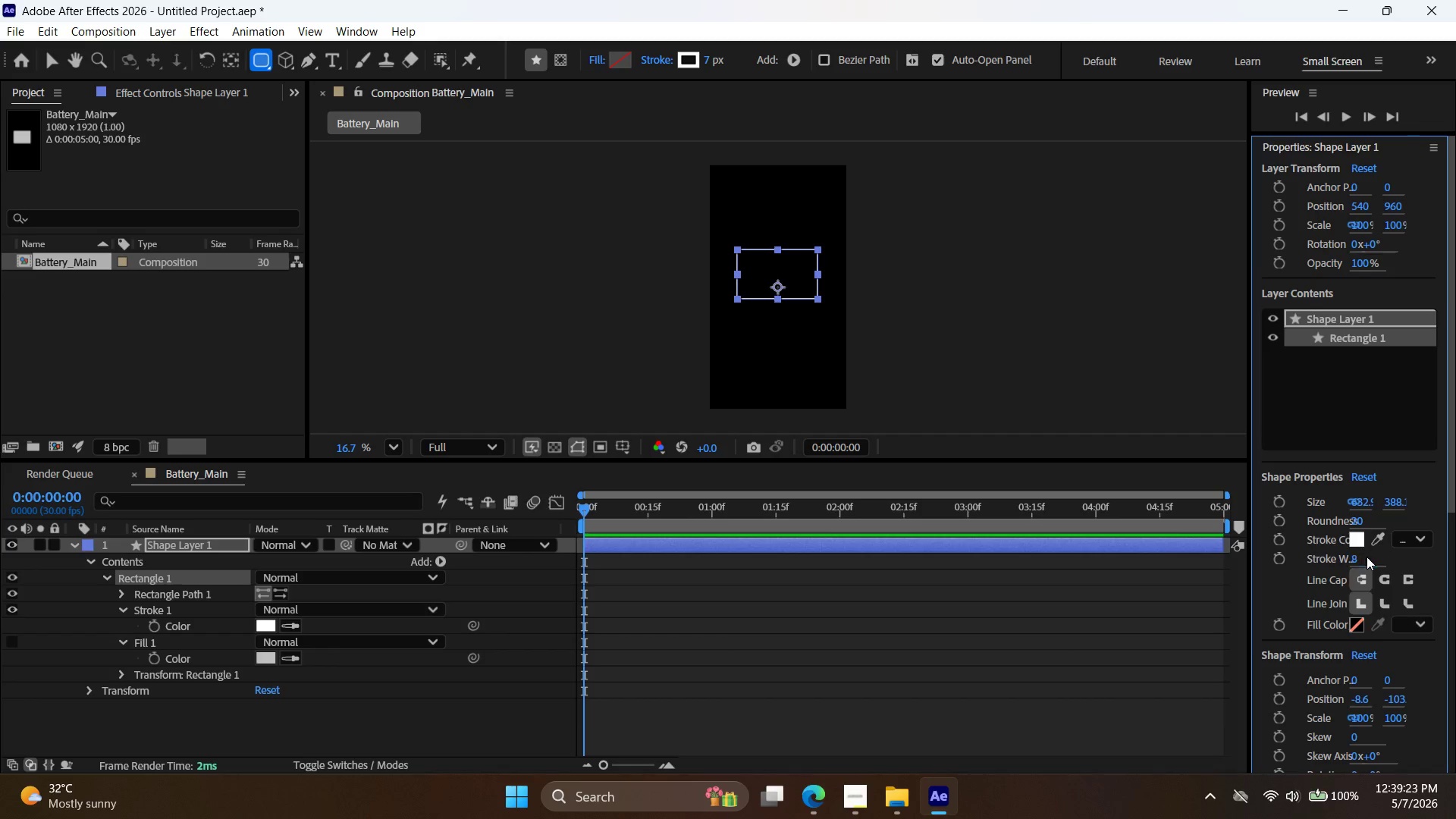 
key(Enter)
 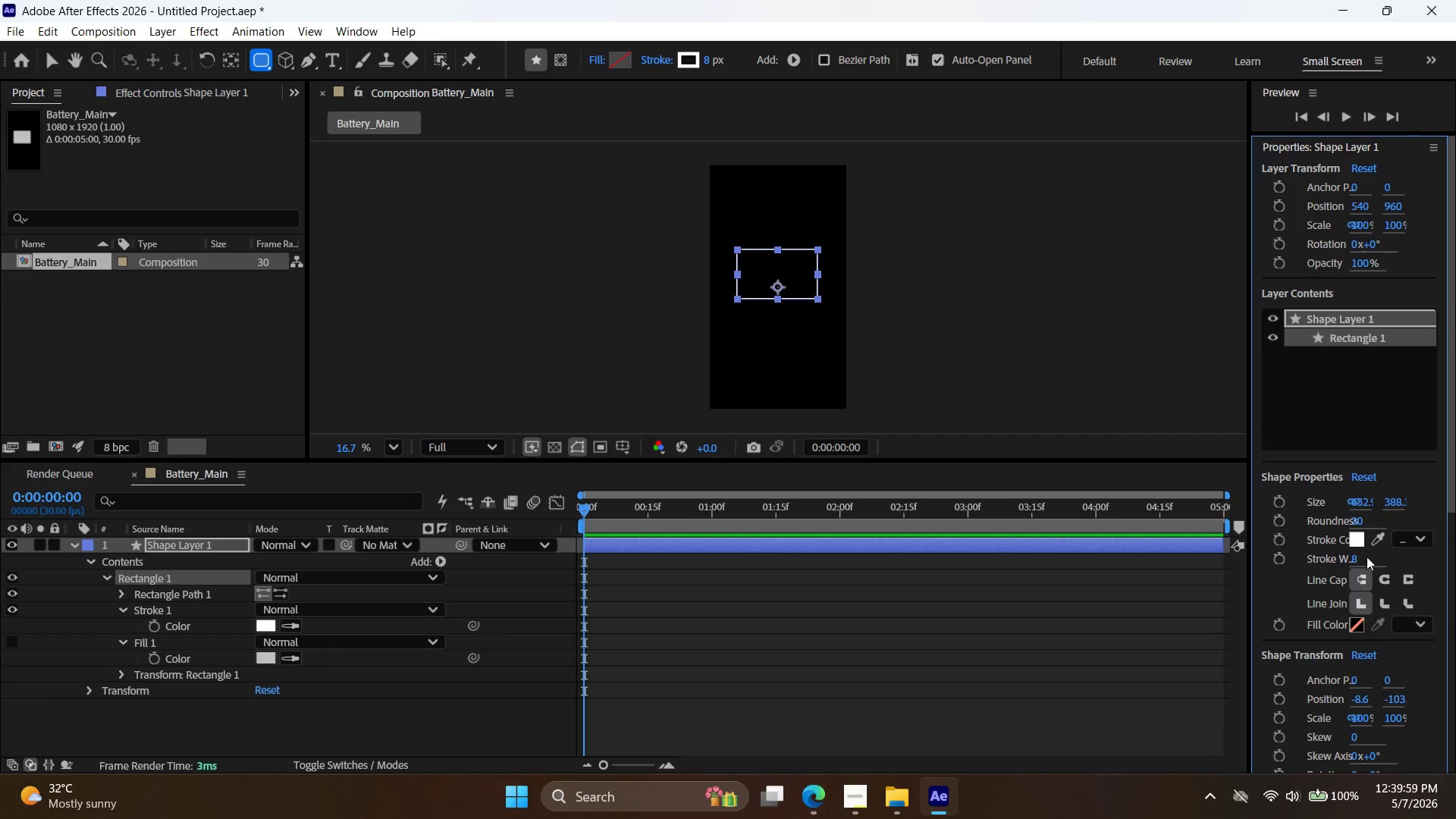 
wait(40.75)
 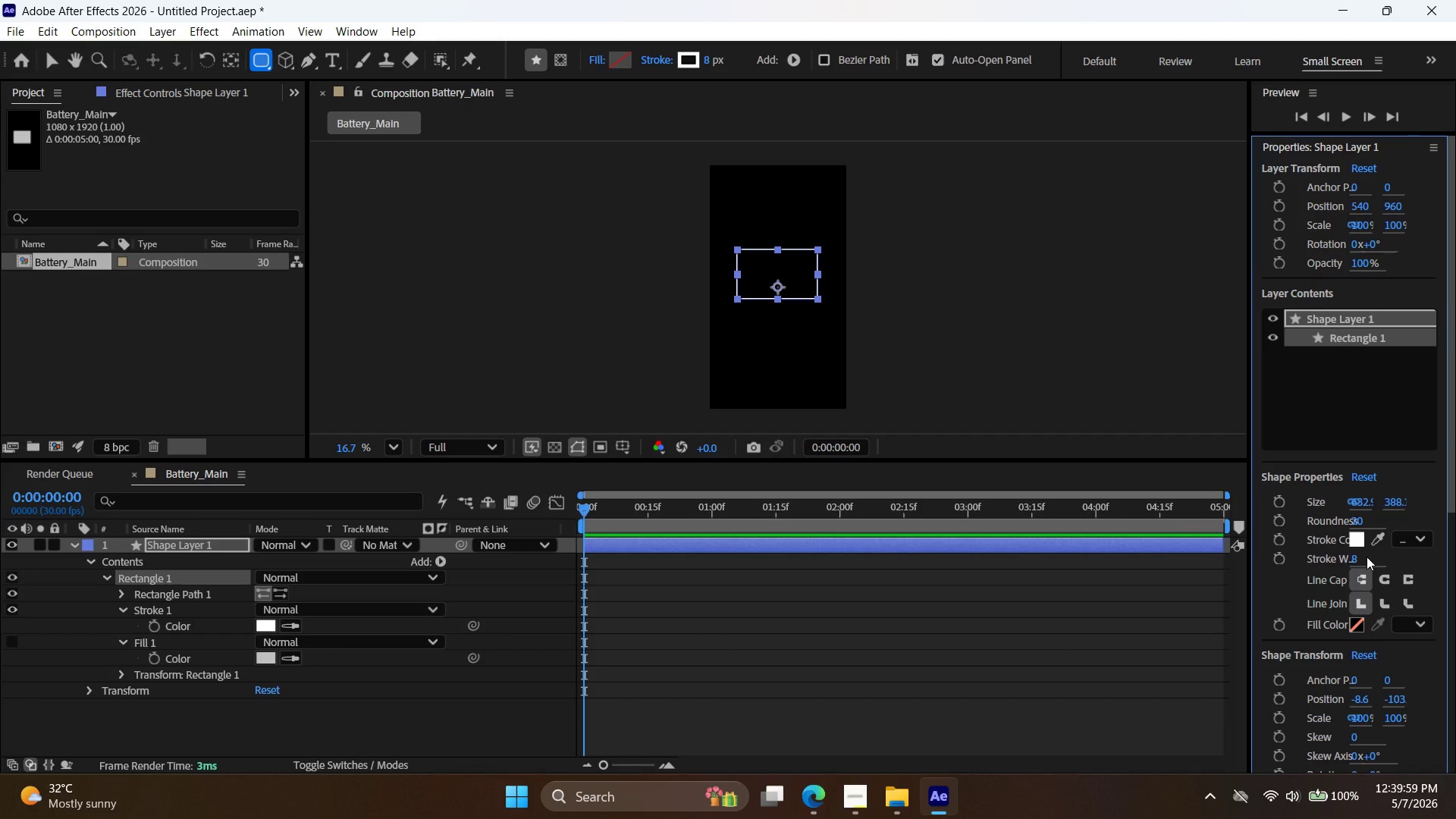 
scroll: coordinate [1357, 607], scroll_direction: down, amount: 3.0
 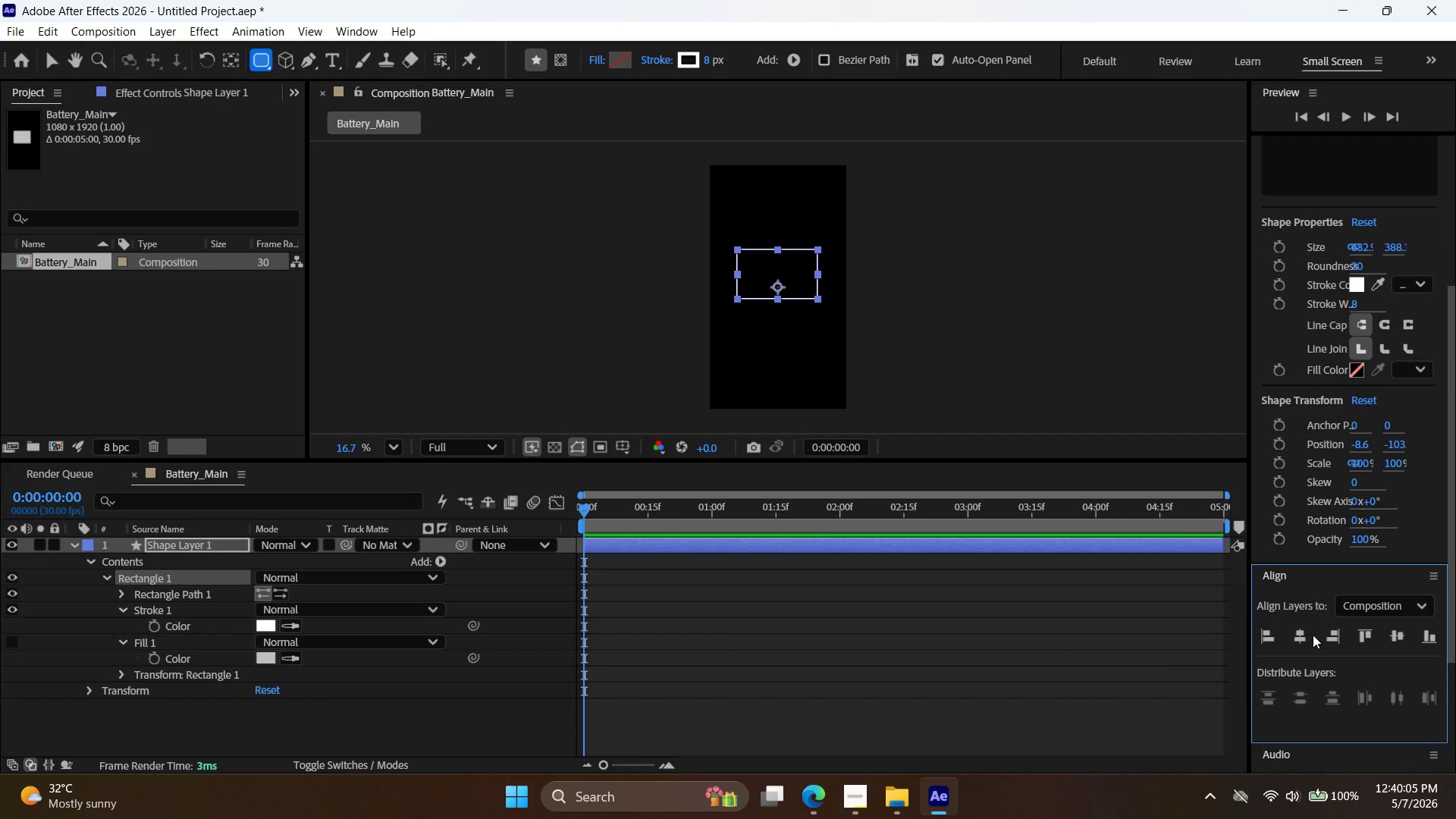 
left_click([1307, 632])
 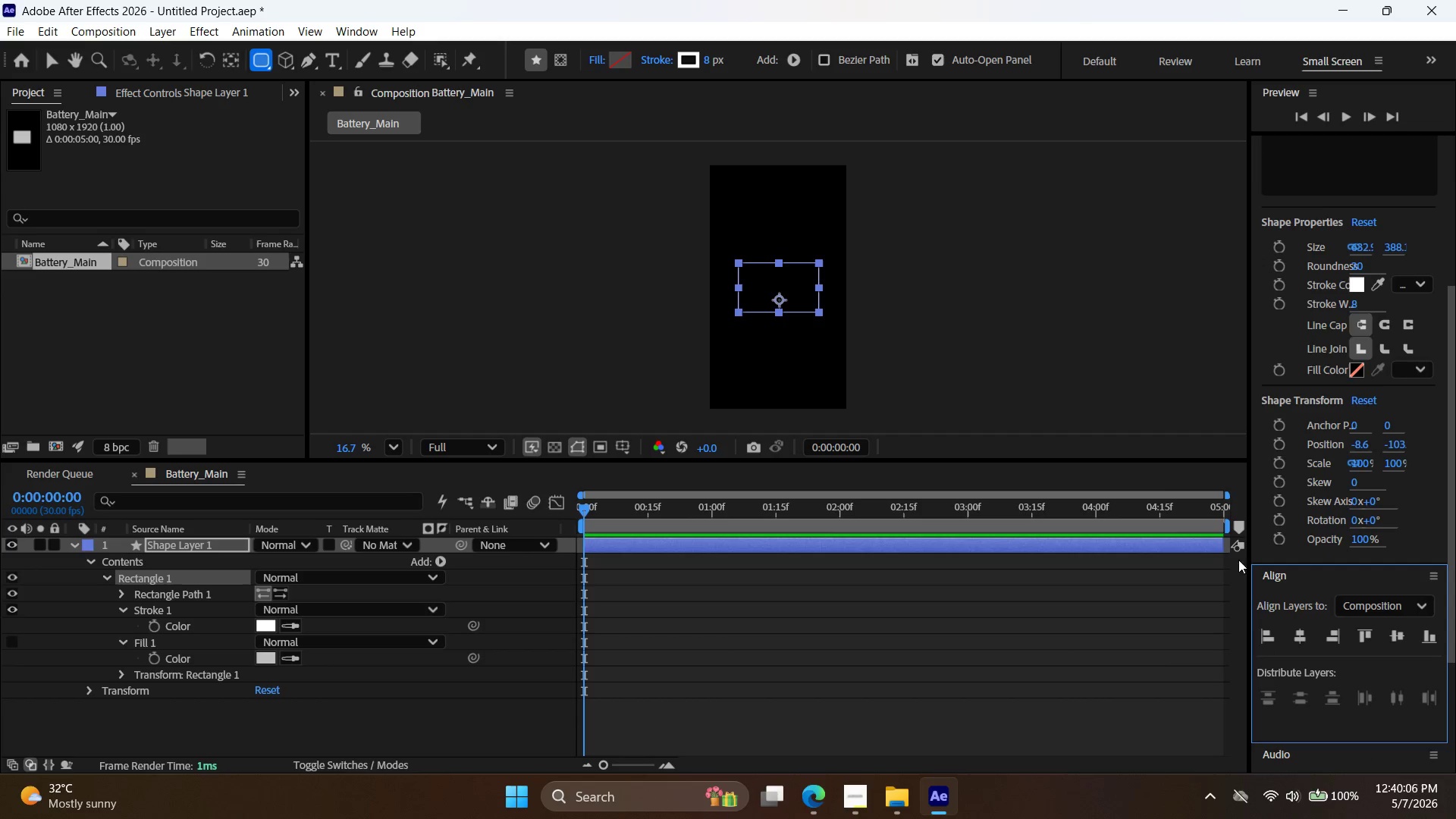 
left_click([1121, 362])
 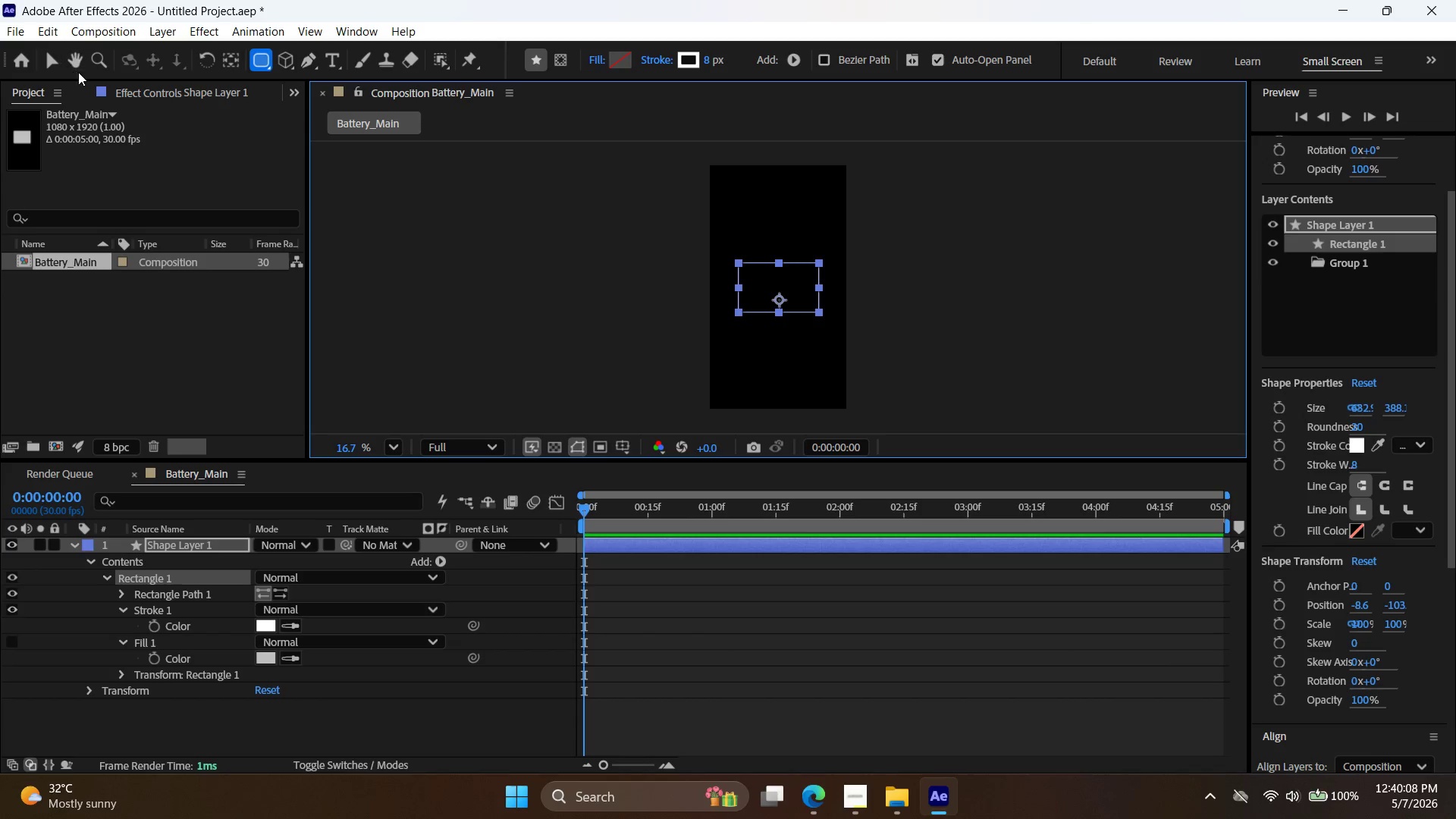 
left_click([51, 64])
 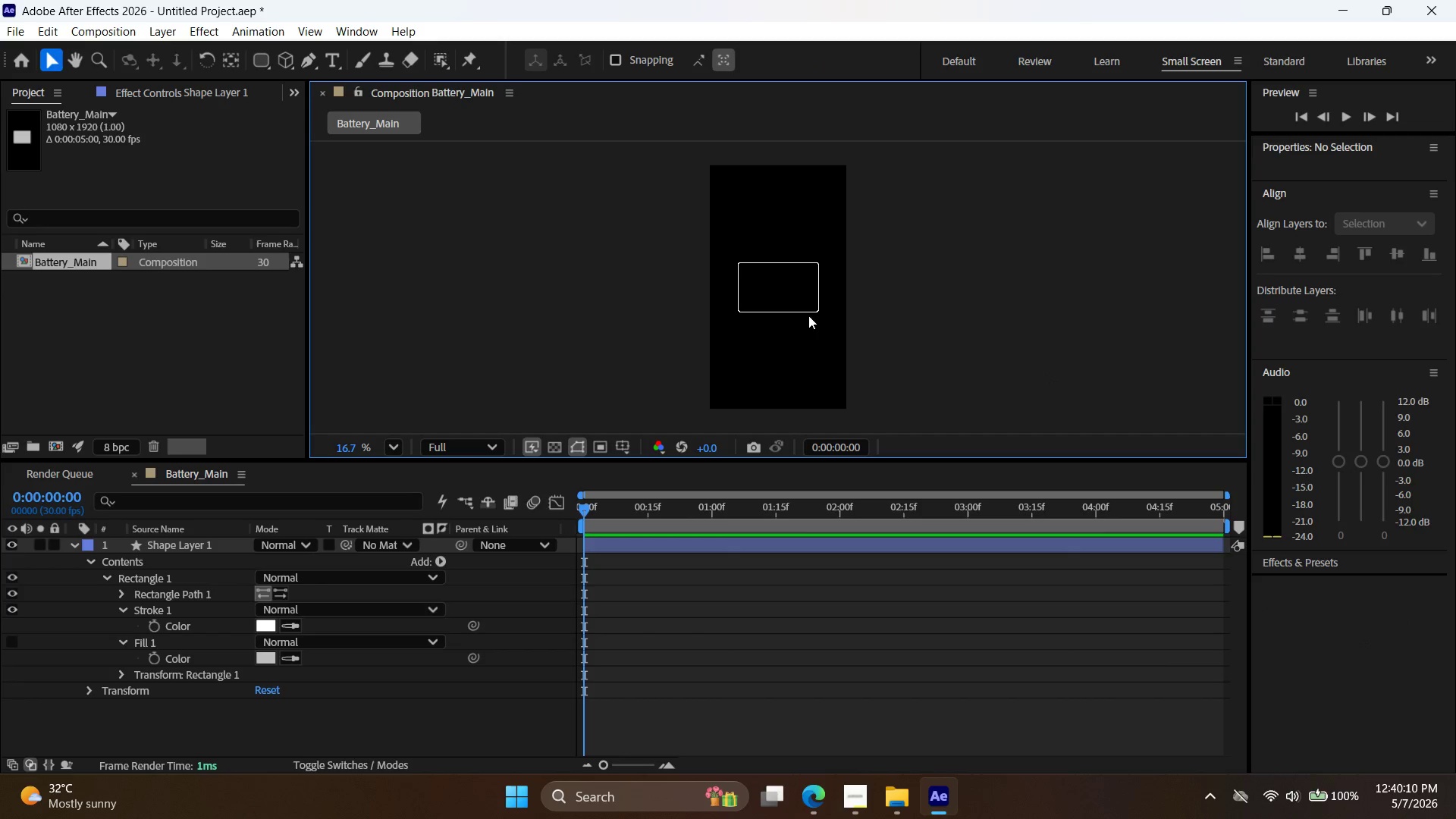 
left_click([813, 312])
 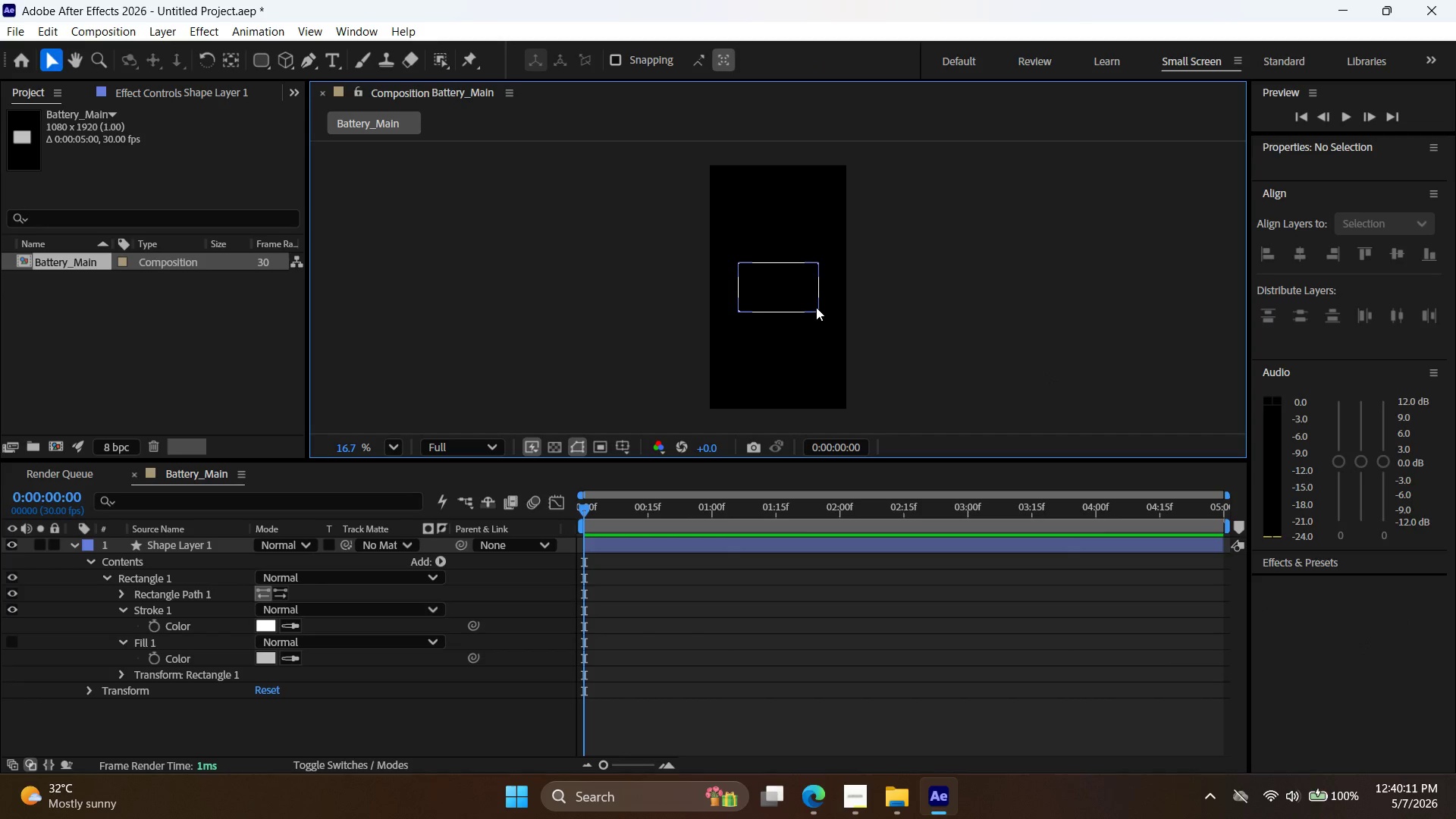 
left_click([816, 307])
 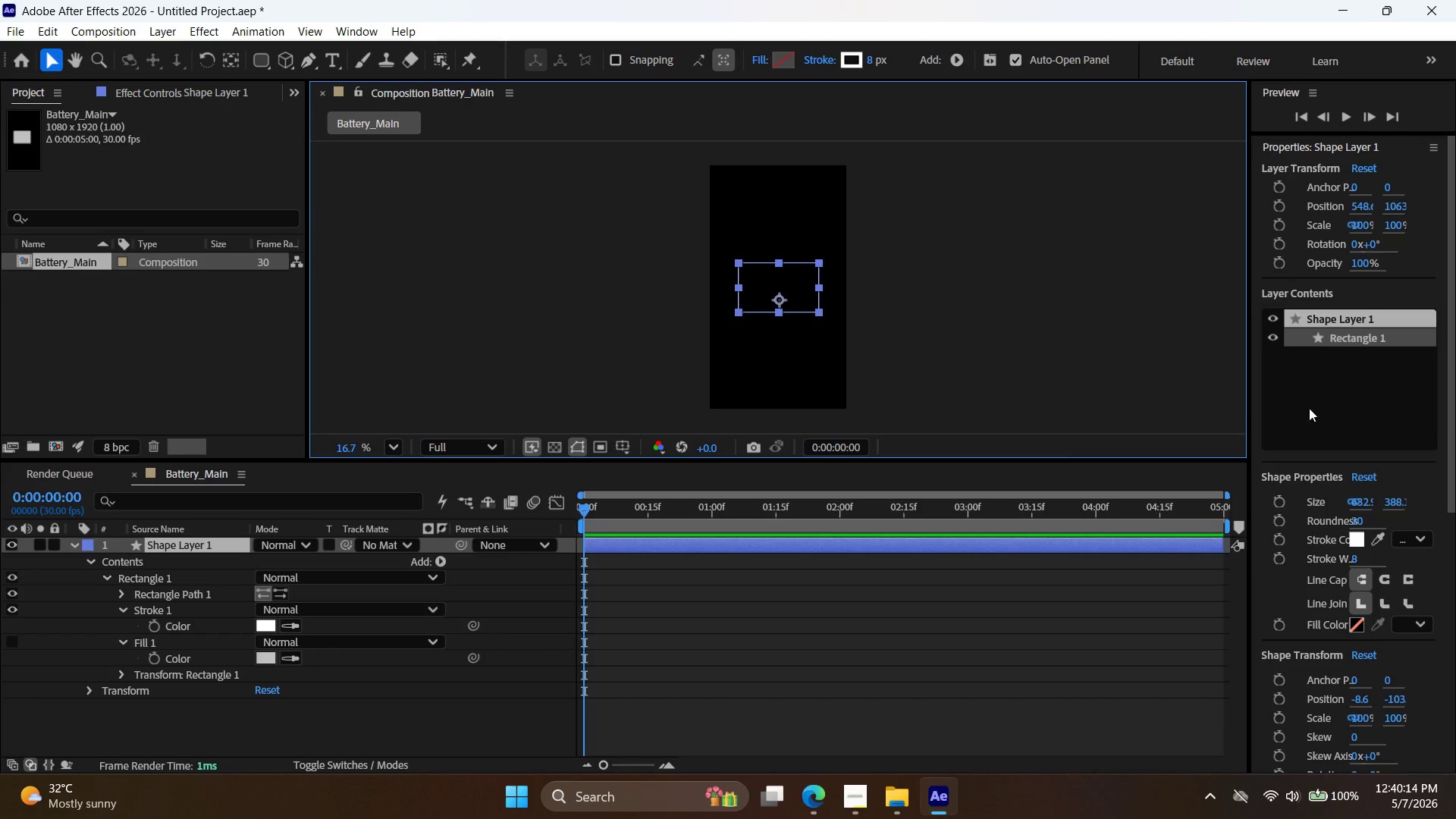 
scroll: coordinate [1407, 642], scroll_direction: up, amount: 2.0
 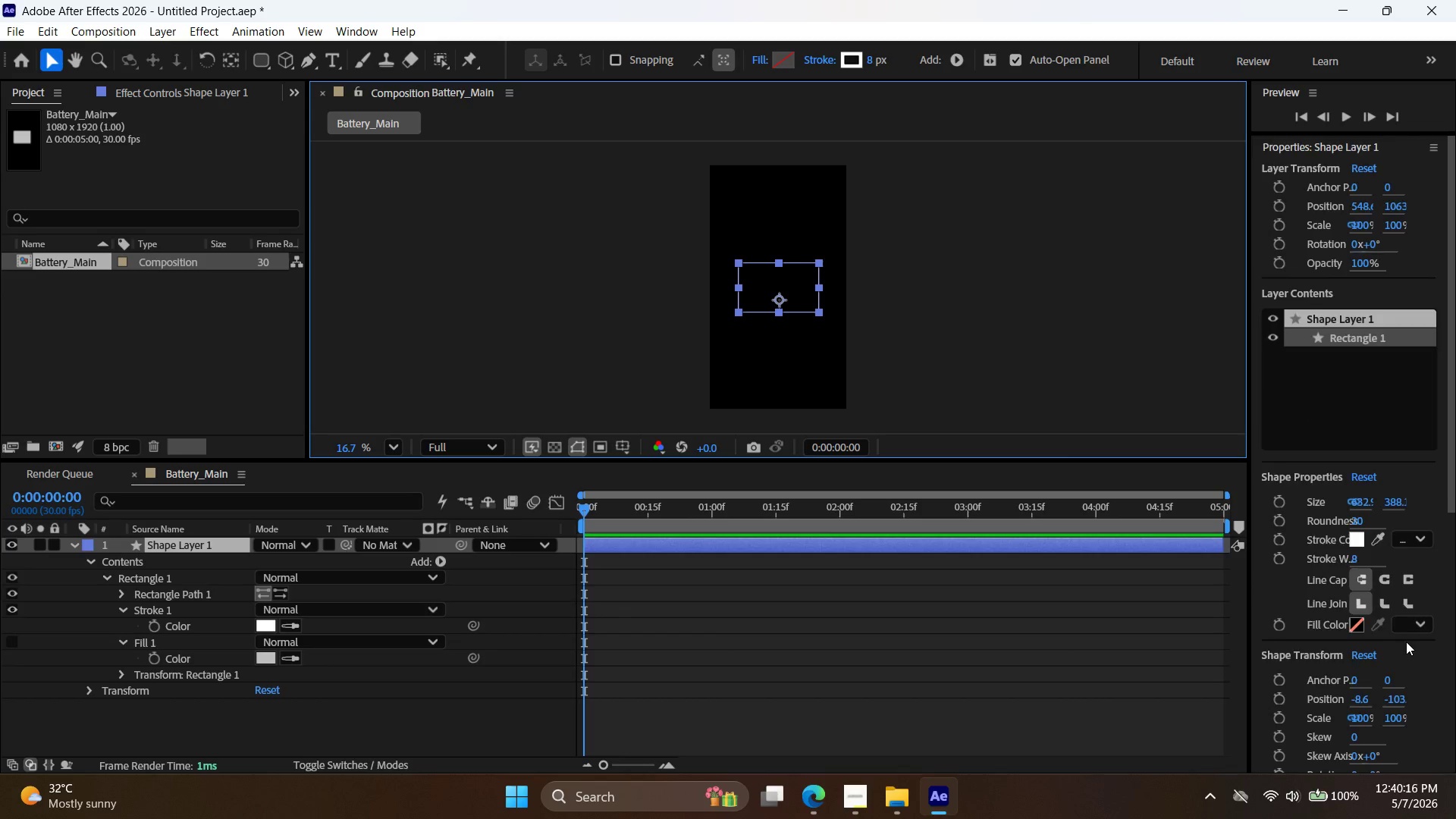 
scroll: coordinate [1406, 642], scroll_direction: down, amount: 2.0
 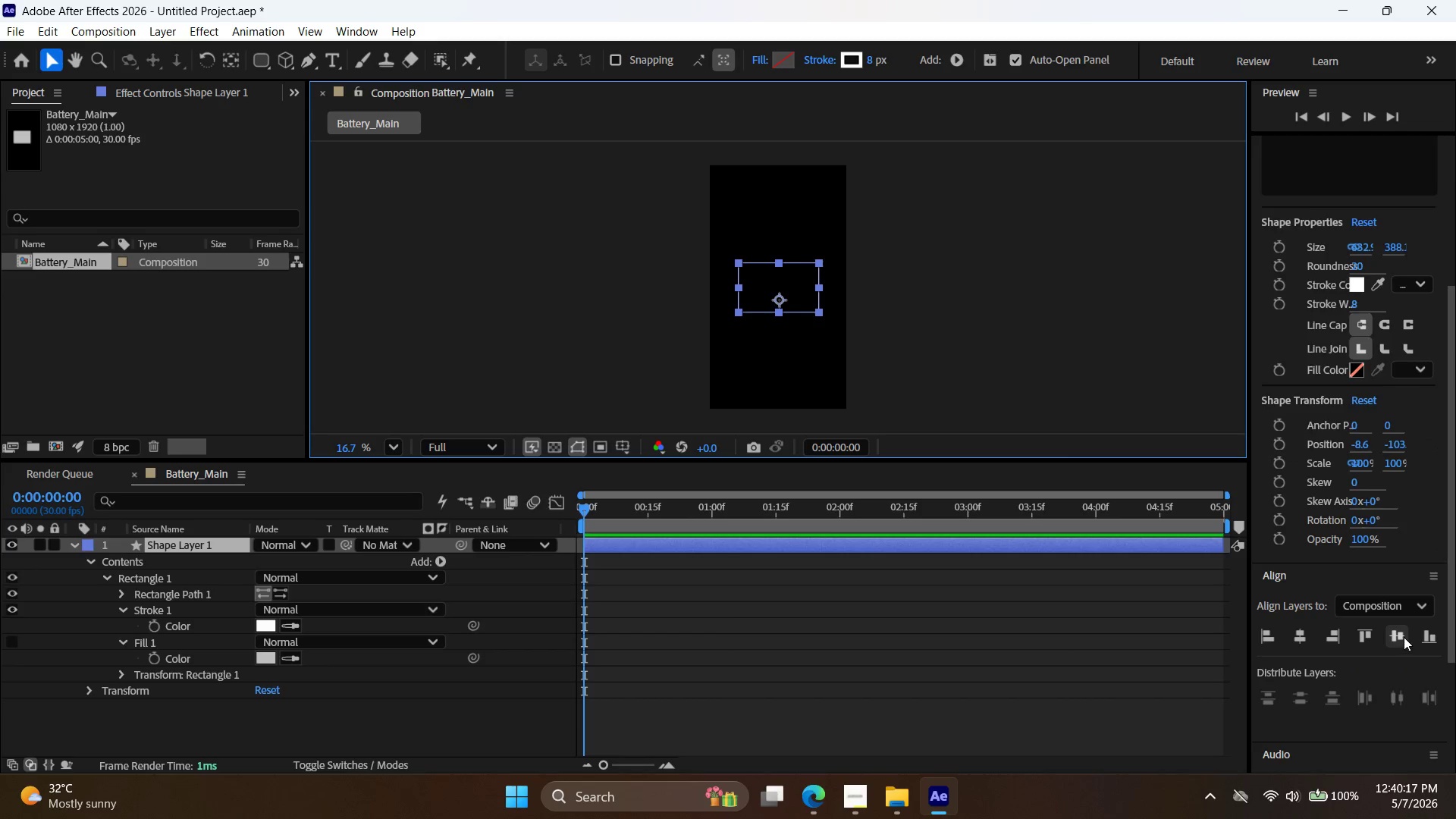 
scroll: coordinate [1403, 635], scroll_direction: up, amount: 7.0
 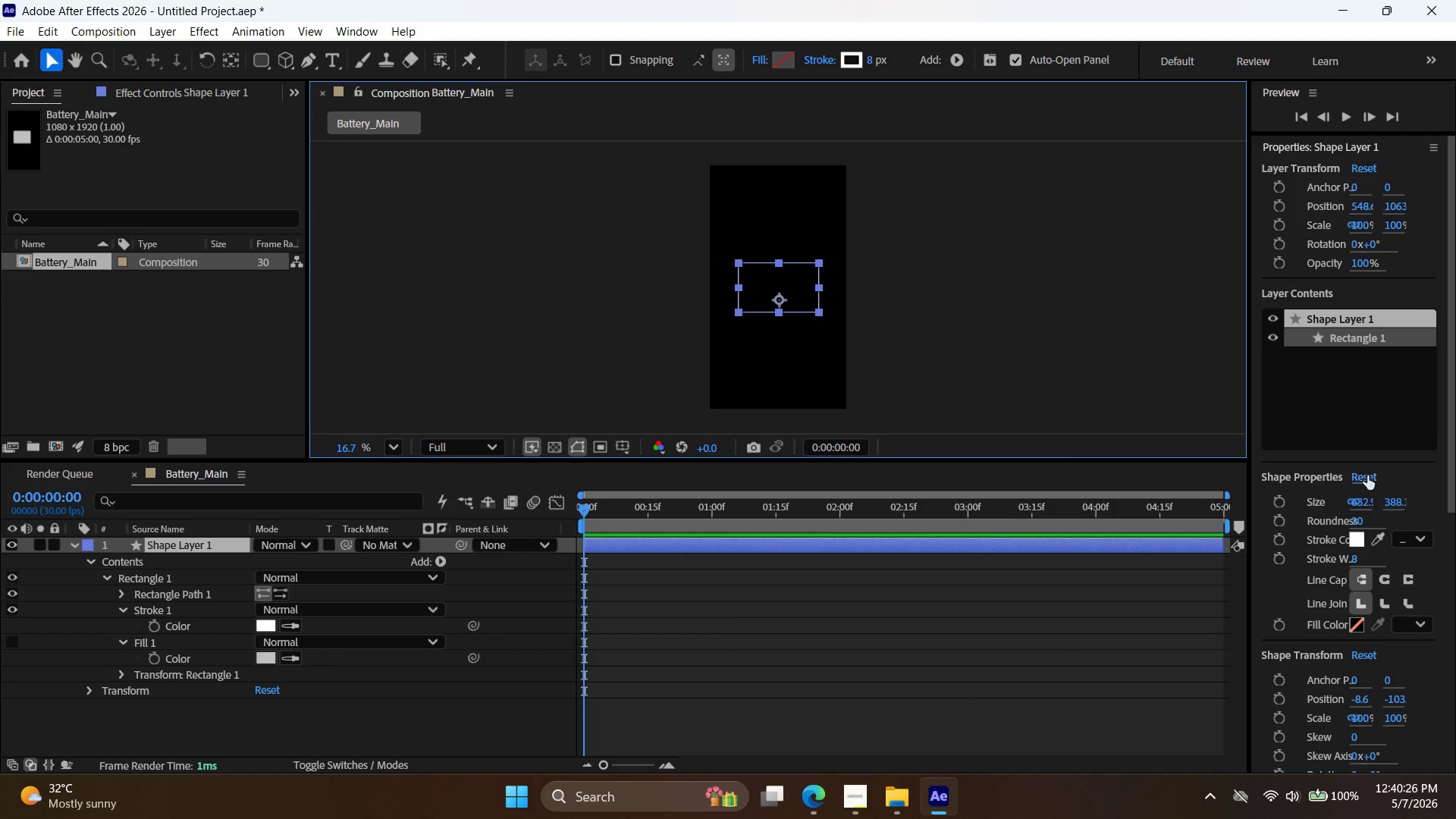 
wait(12.99)
 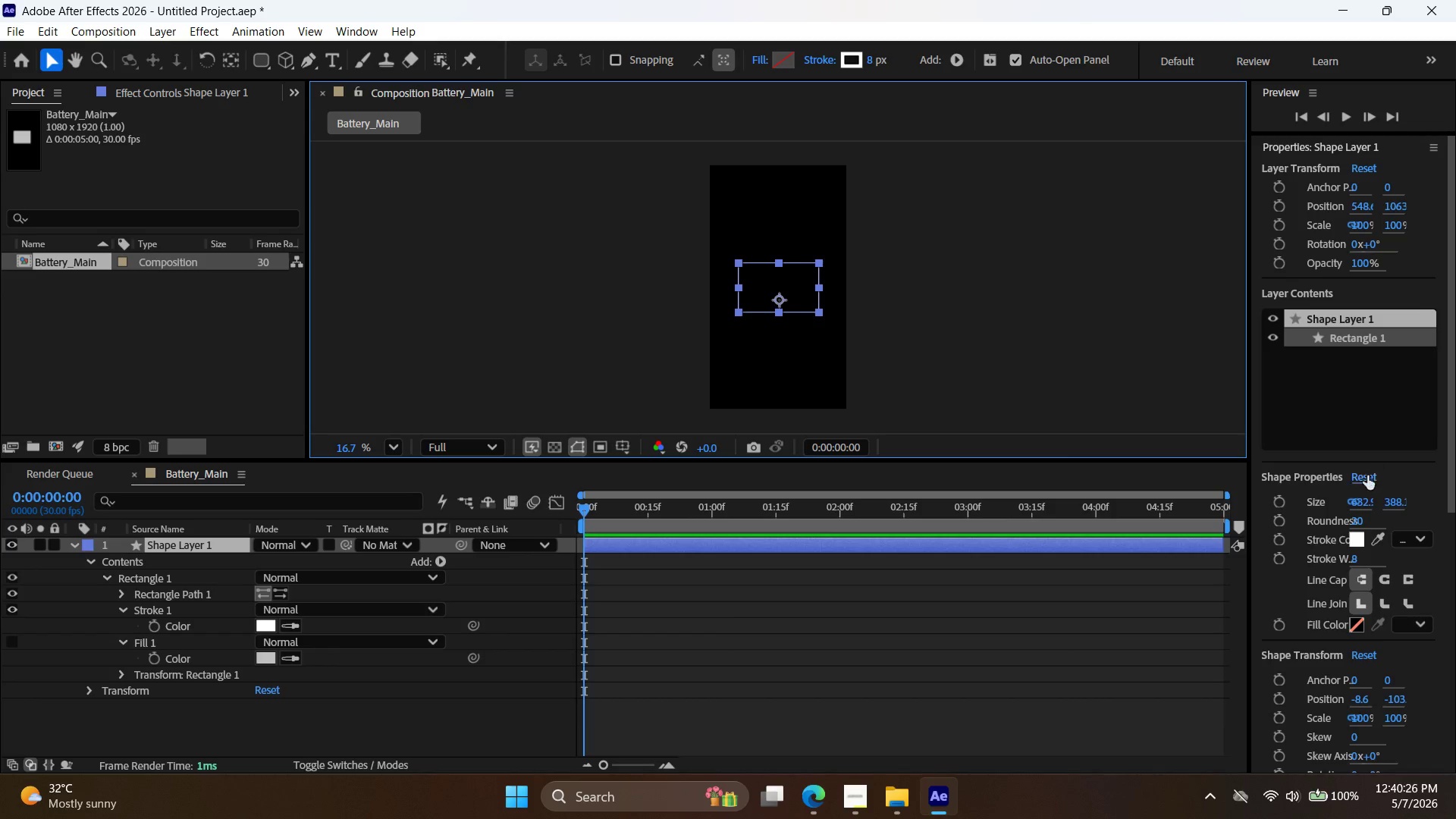 
scroll: coordinate [1343, 377], scroll_direction: up, amount: 2.0
 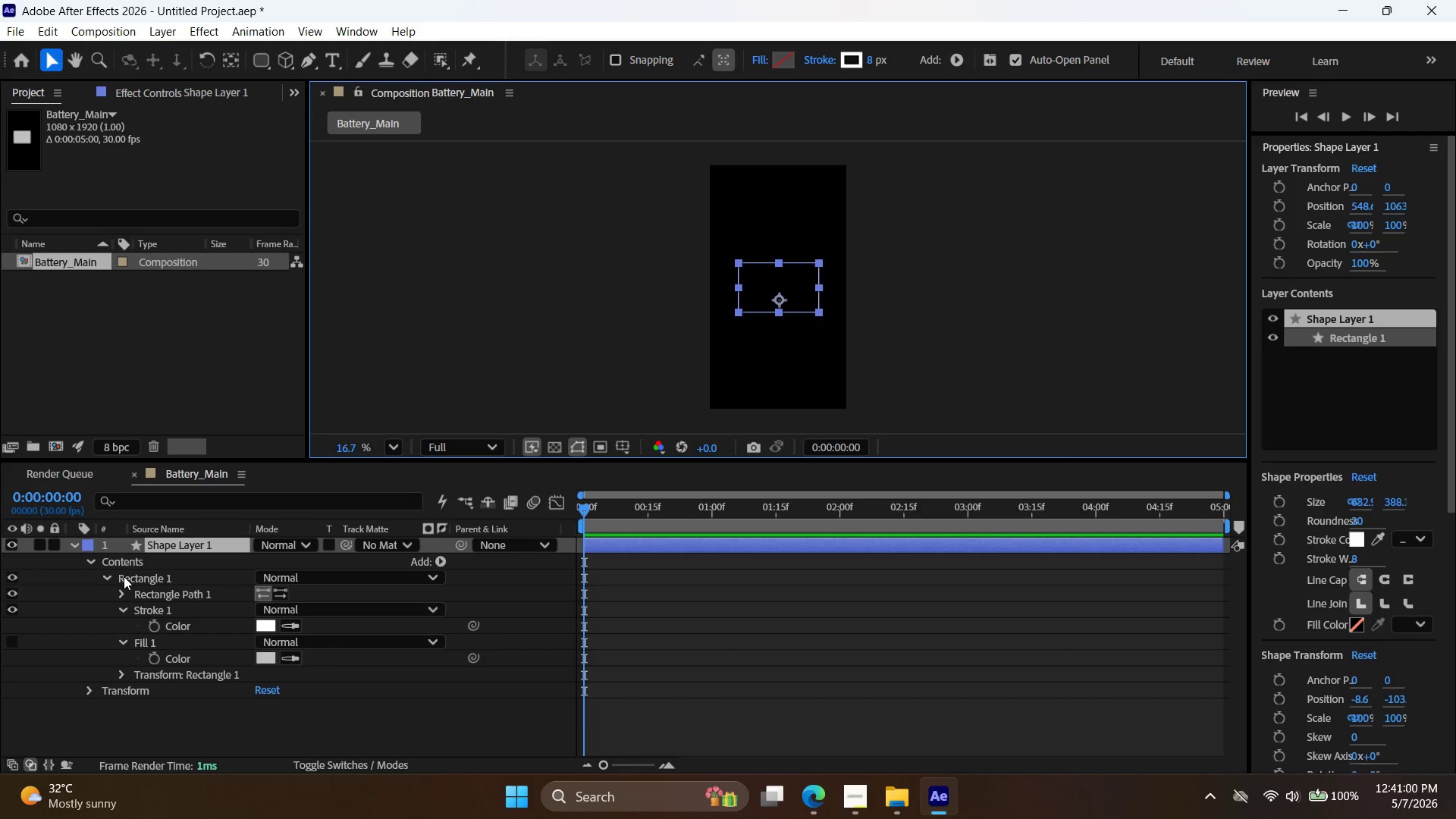 
wait(33.72)
 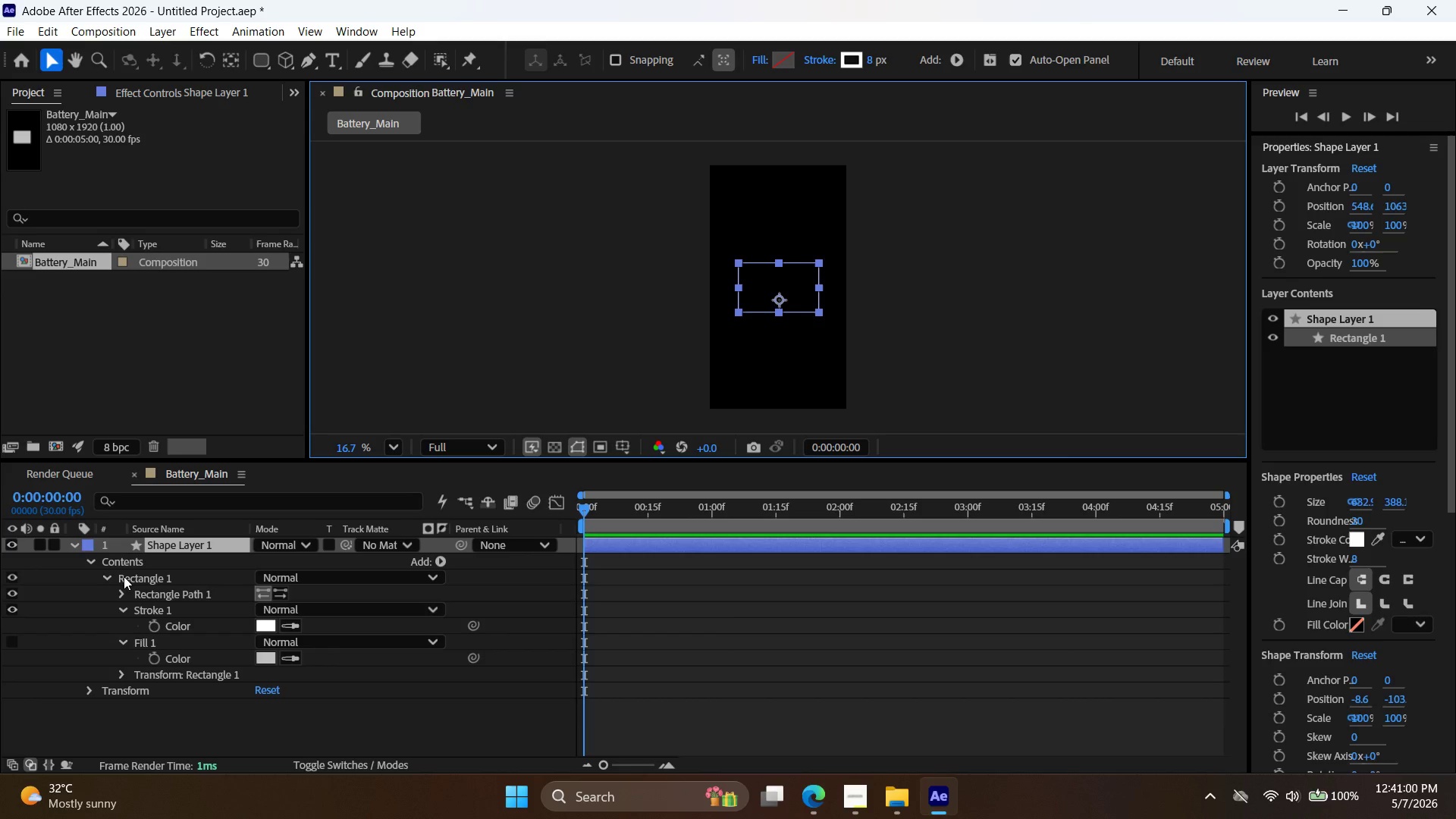 
left_click_drag(start_coordinate=[1249, 410], to_coordinate=[1185, 414])
 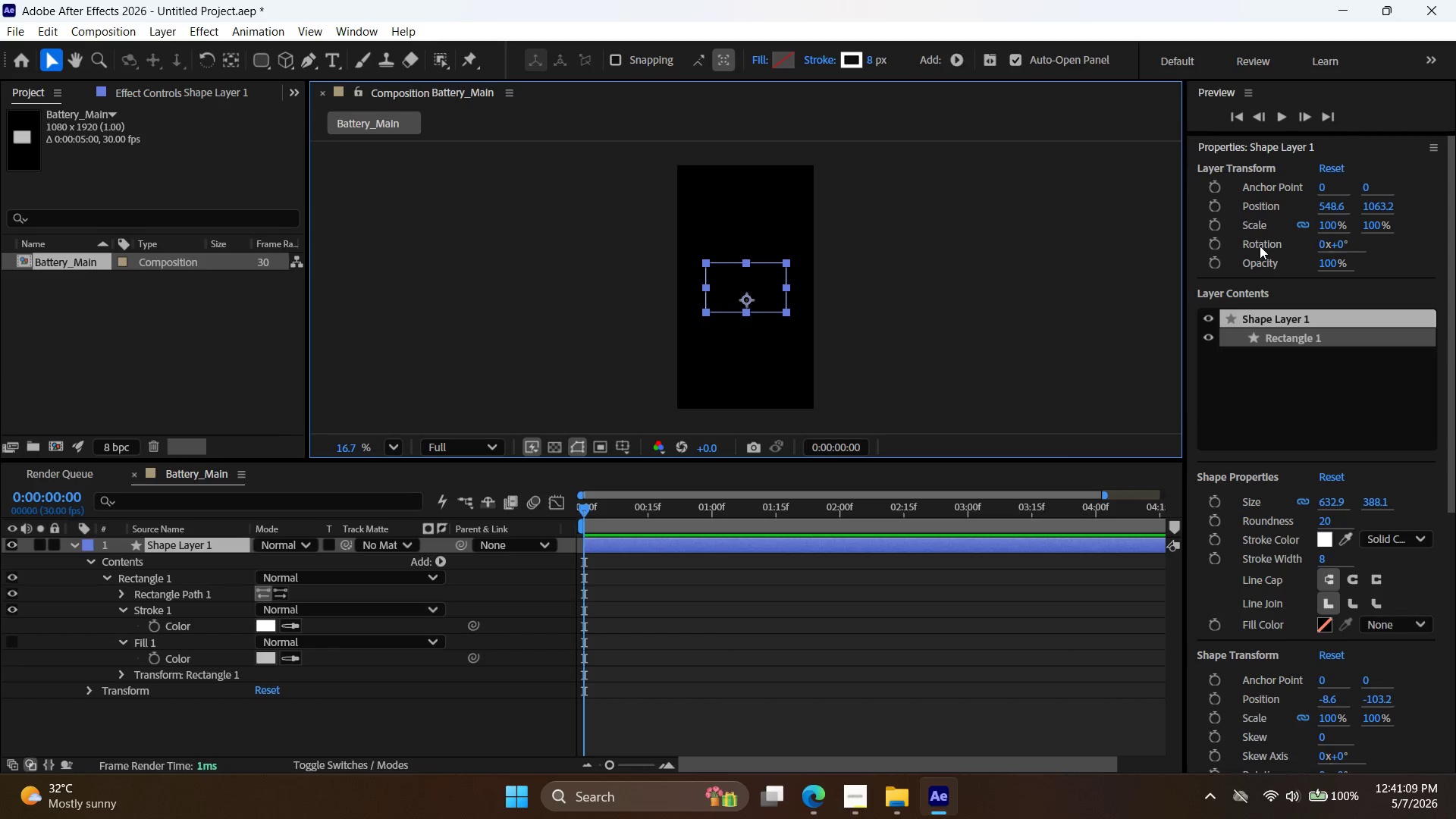 
scroll: coordinate [1329, 578], scroll_direction: down, amount: 9.0
 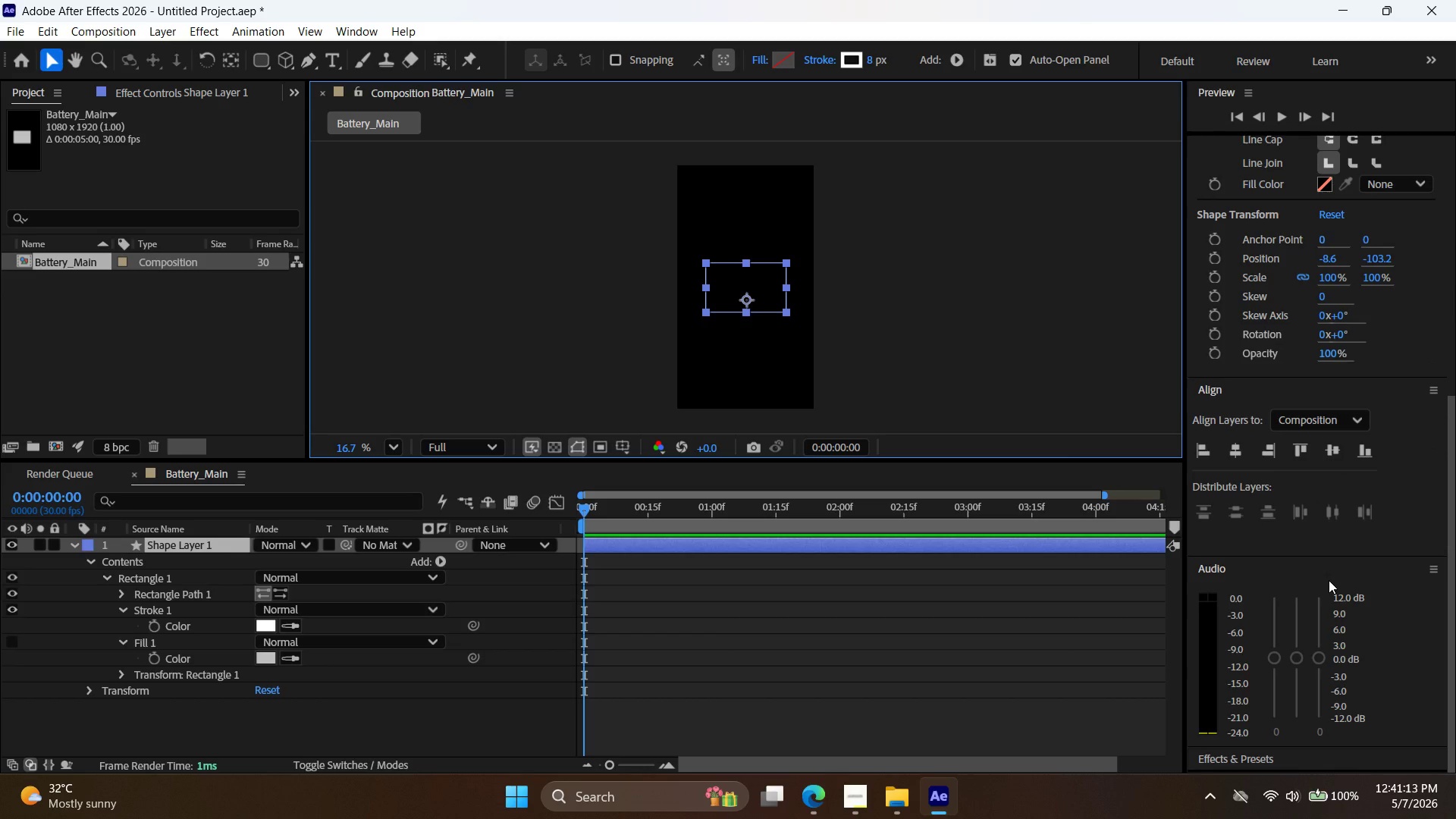 
scroll: coordinate [1333, 578], scroll_direction: up, amount: 4.0
 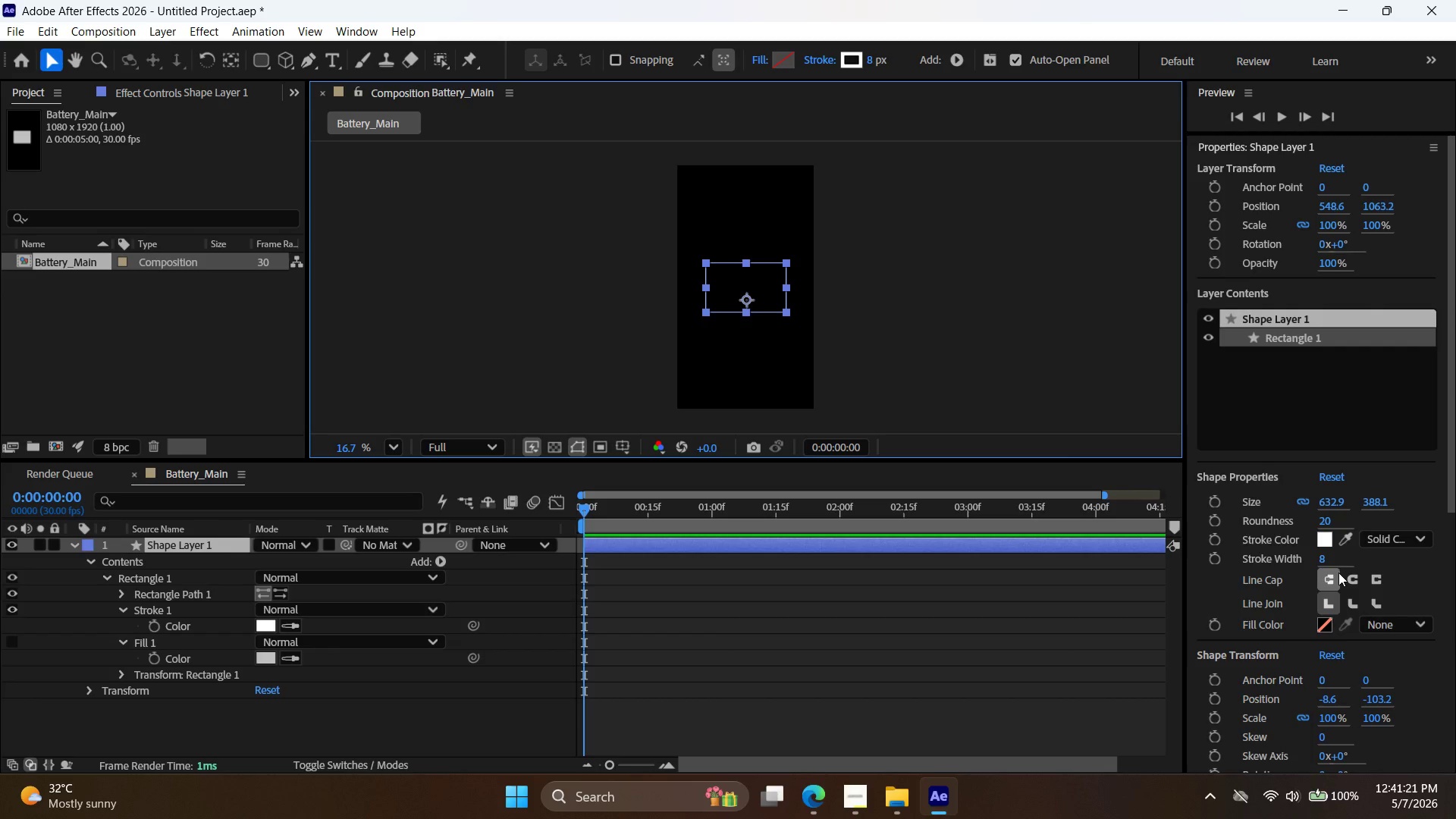 
wait(8.85)
 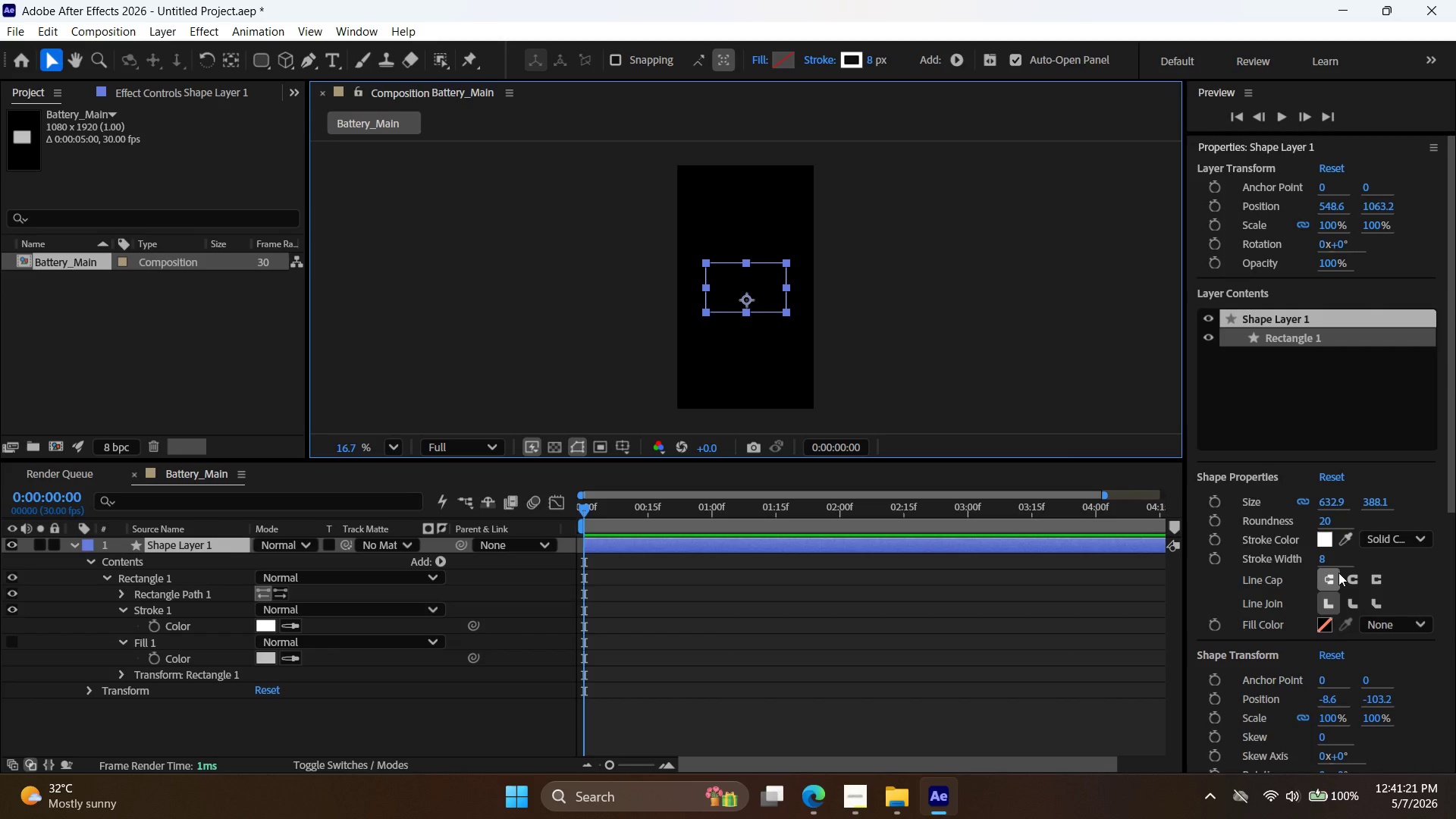 
double_click([789, 287])
 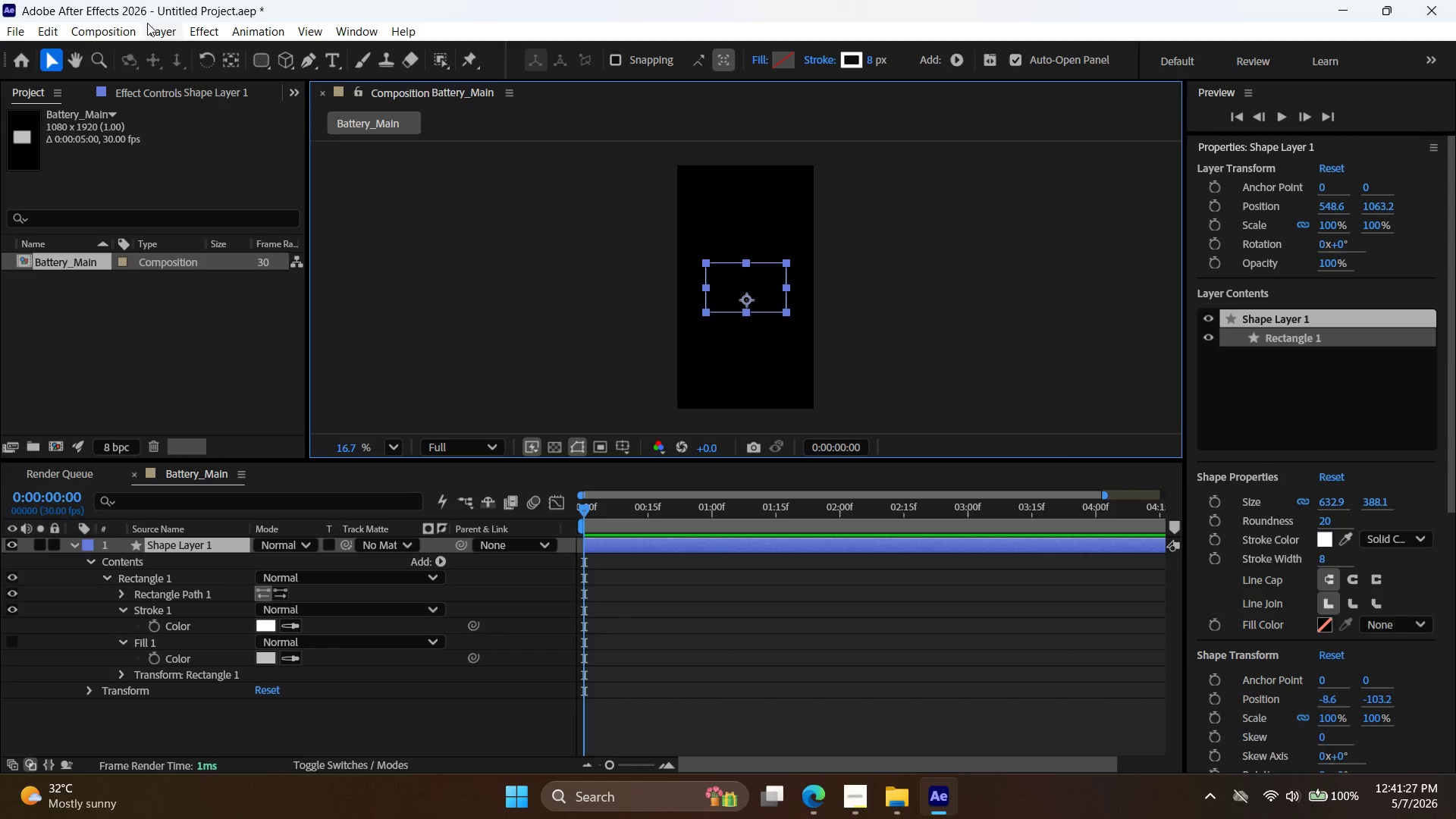 
left_click([156, 30])
 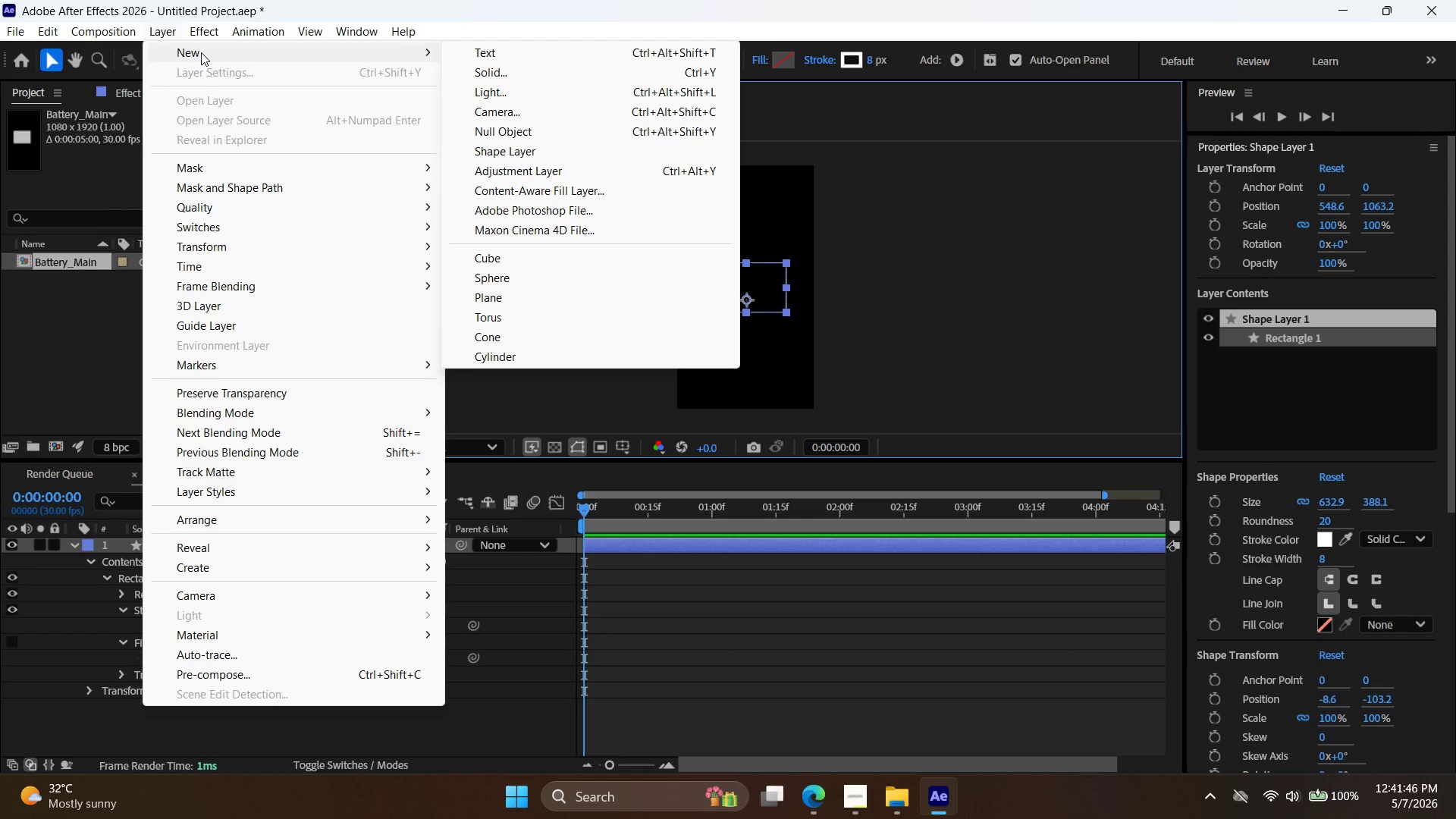 
wait(22.86)
 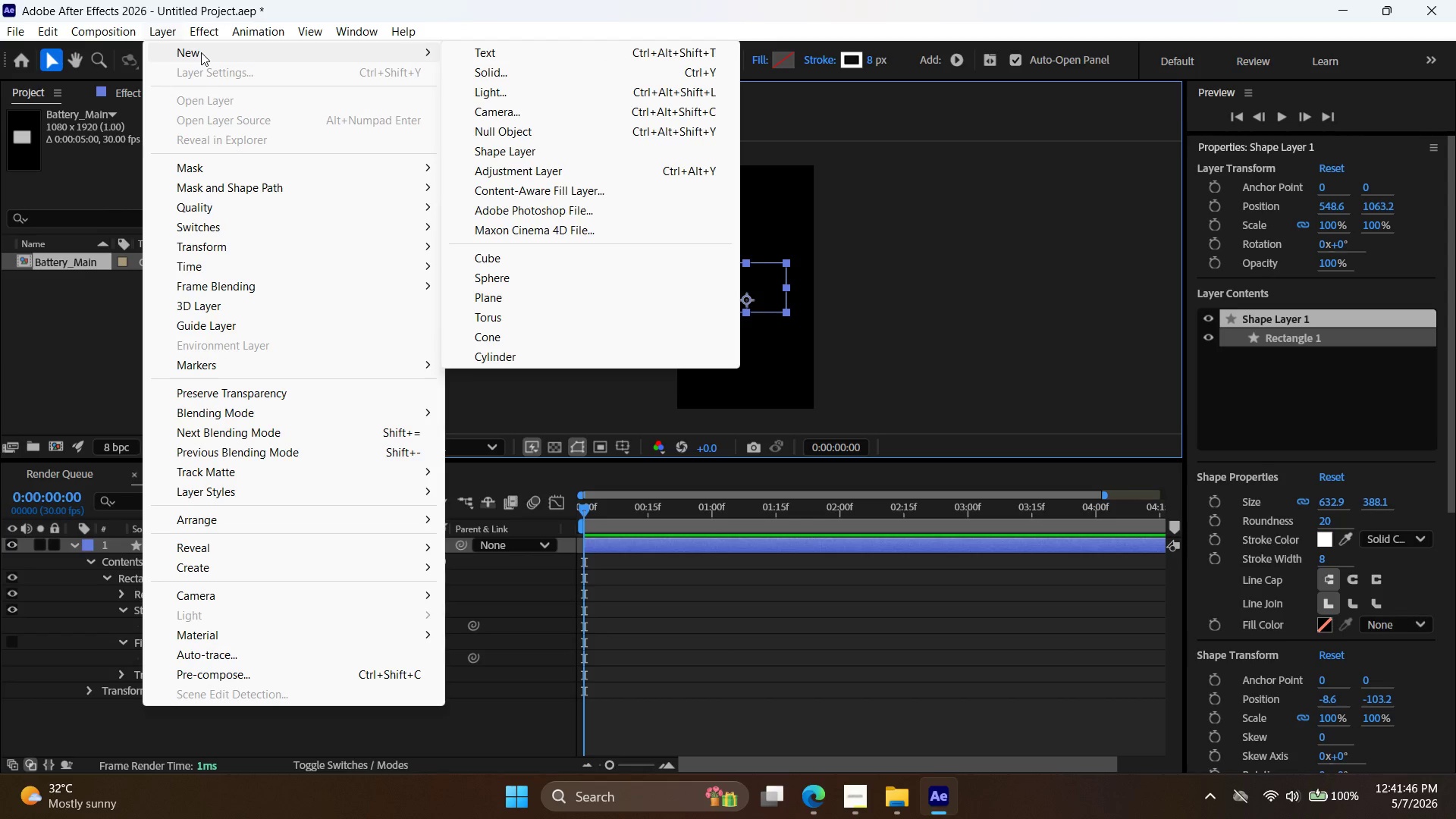 
left_click([884, 0])
 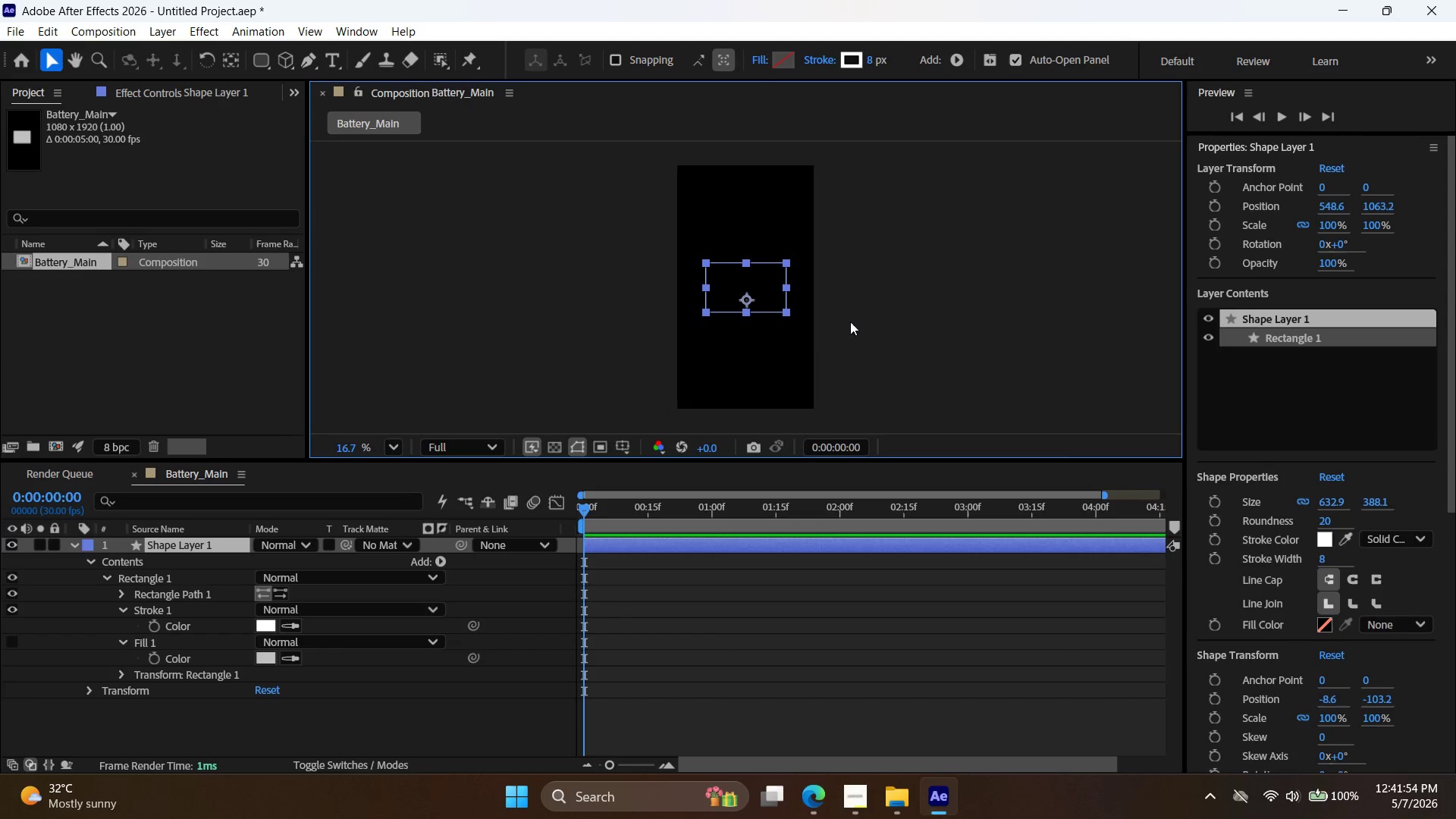 
wait(5.25)
 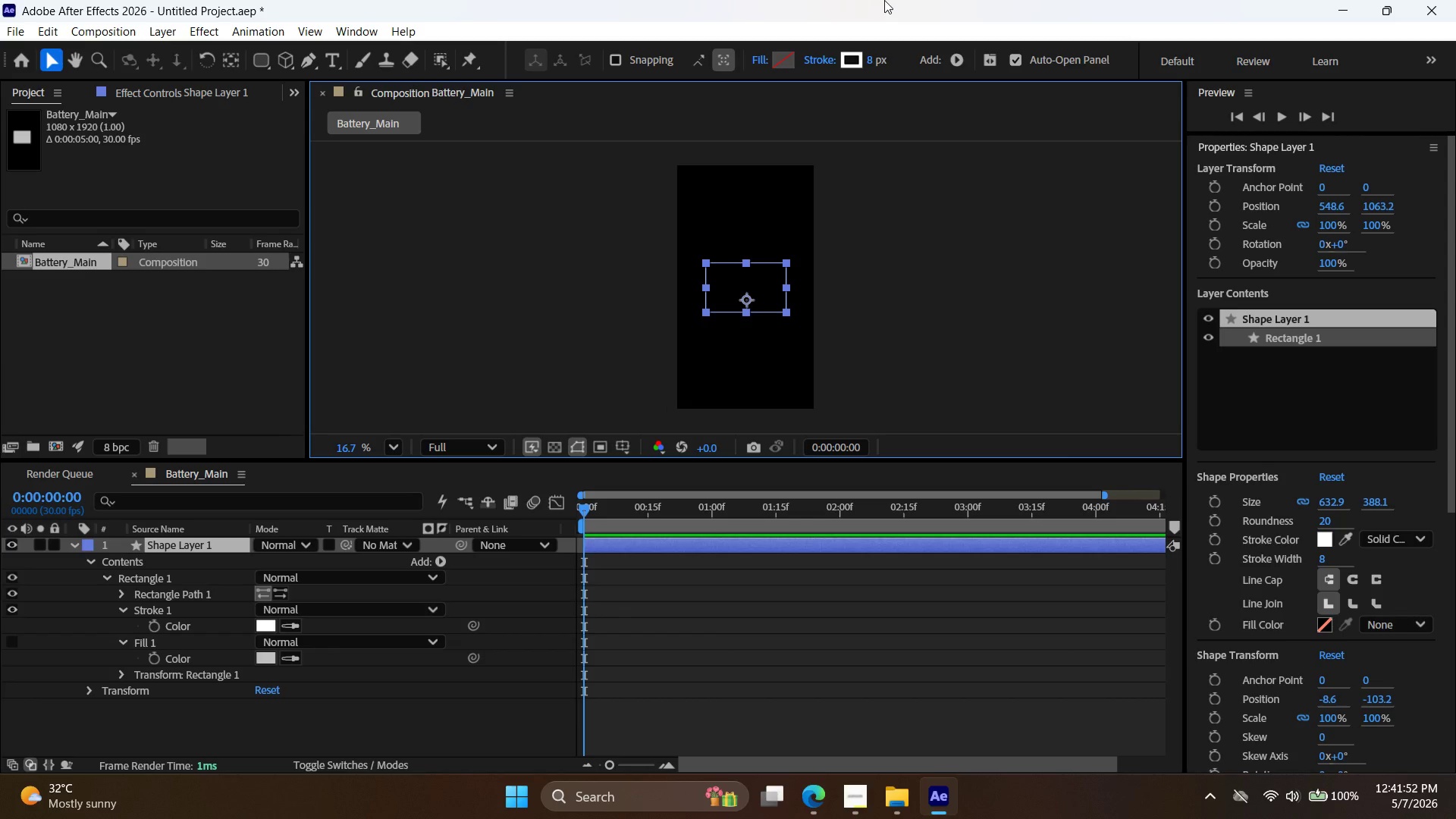 
left_click_drag(start_coordinate=[787, 285], to_coordinate=[794, 293])
 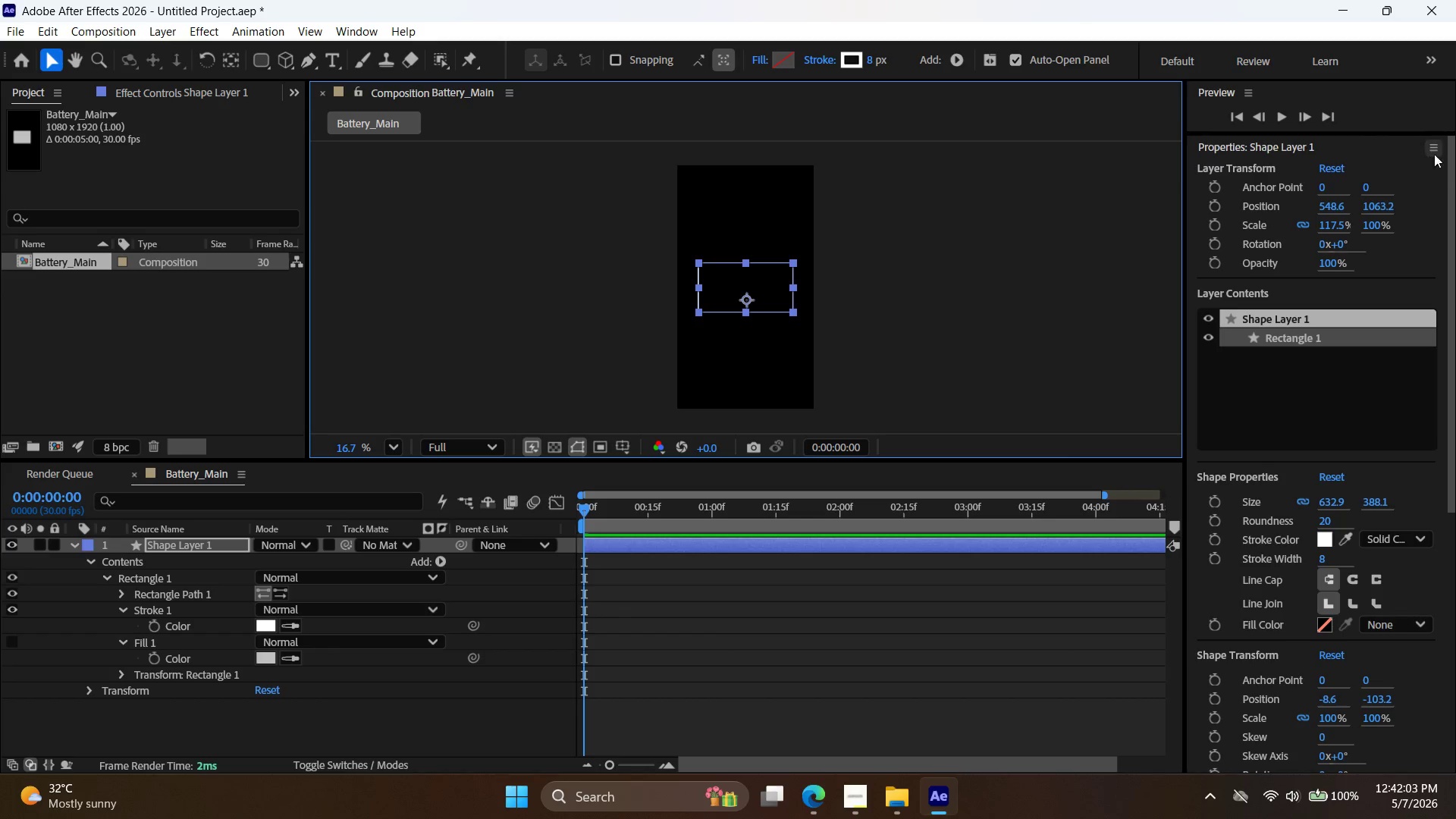 
left_click([1436, 149])
 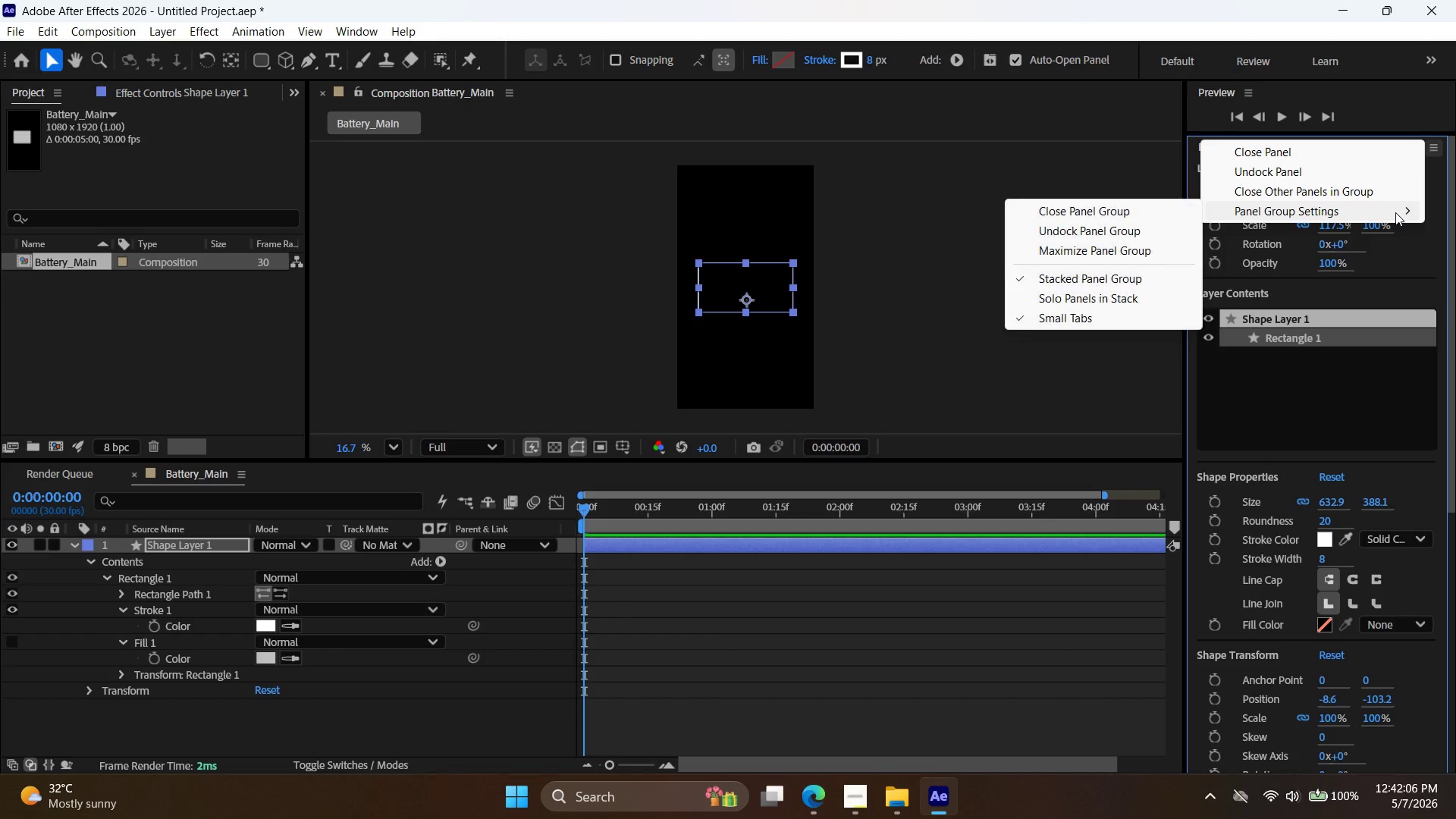 
left_click([1424, 259])
 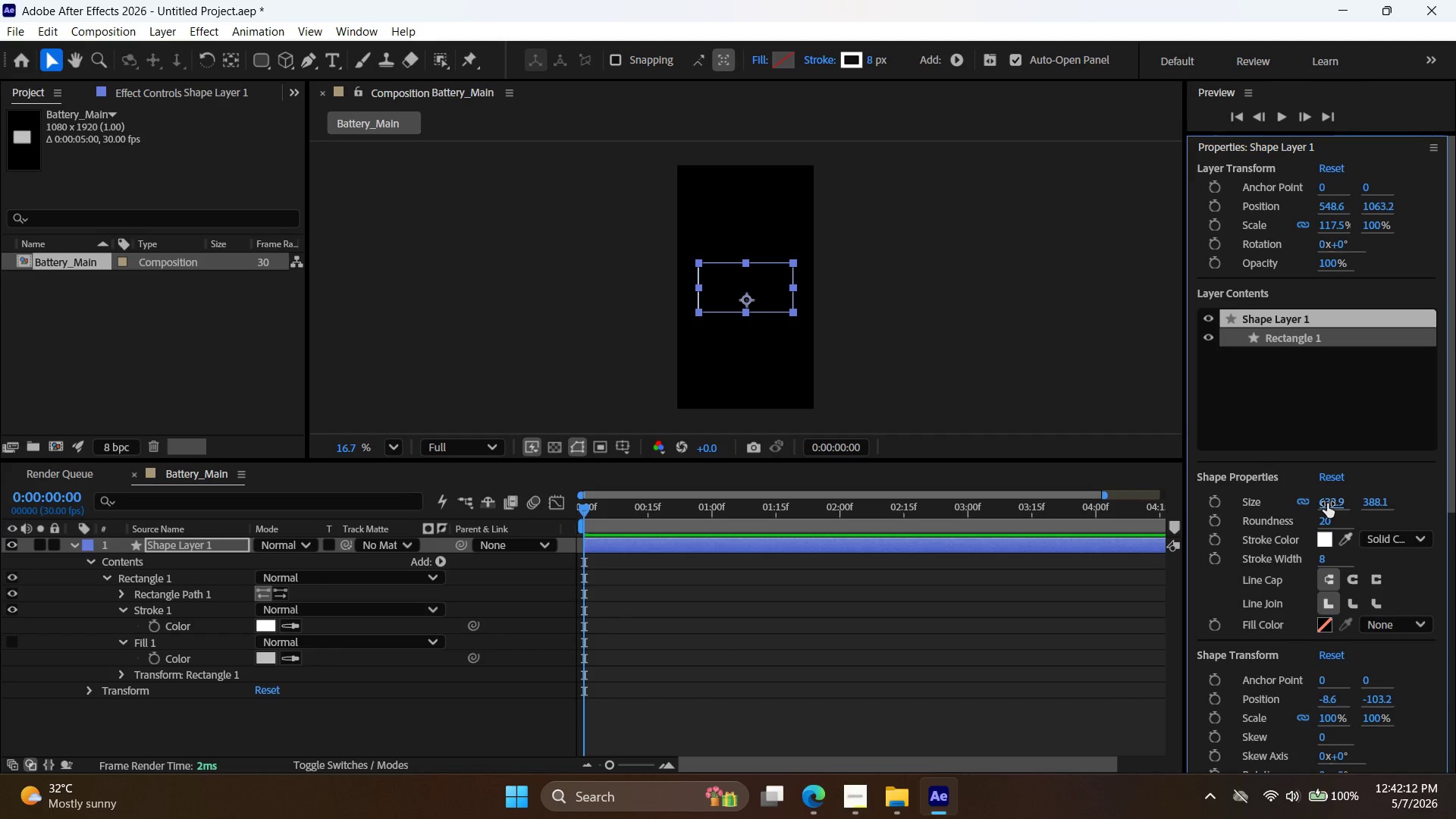 
wait(5.67)
 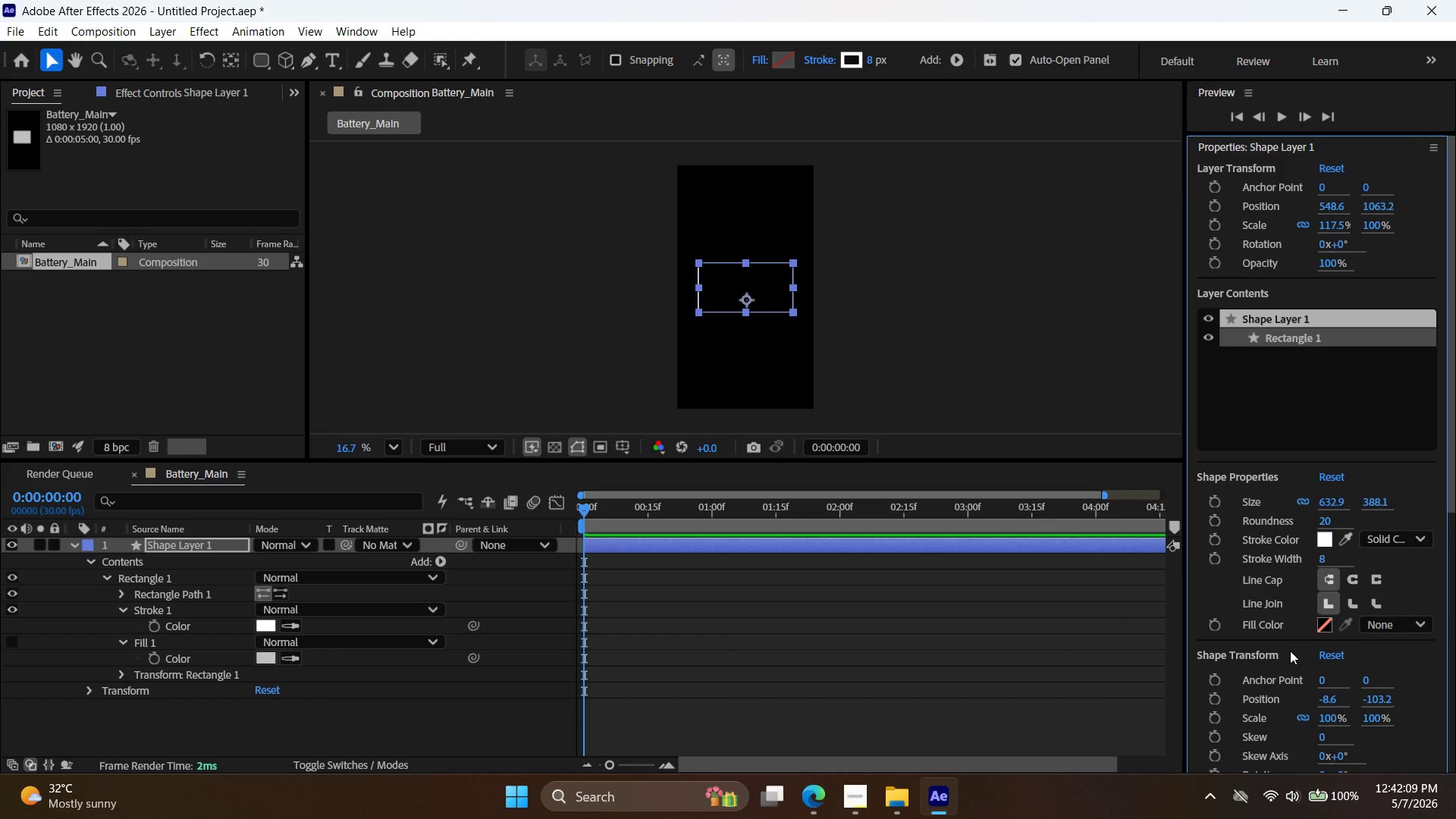 
left_click([1299, 501])
 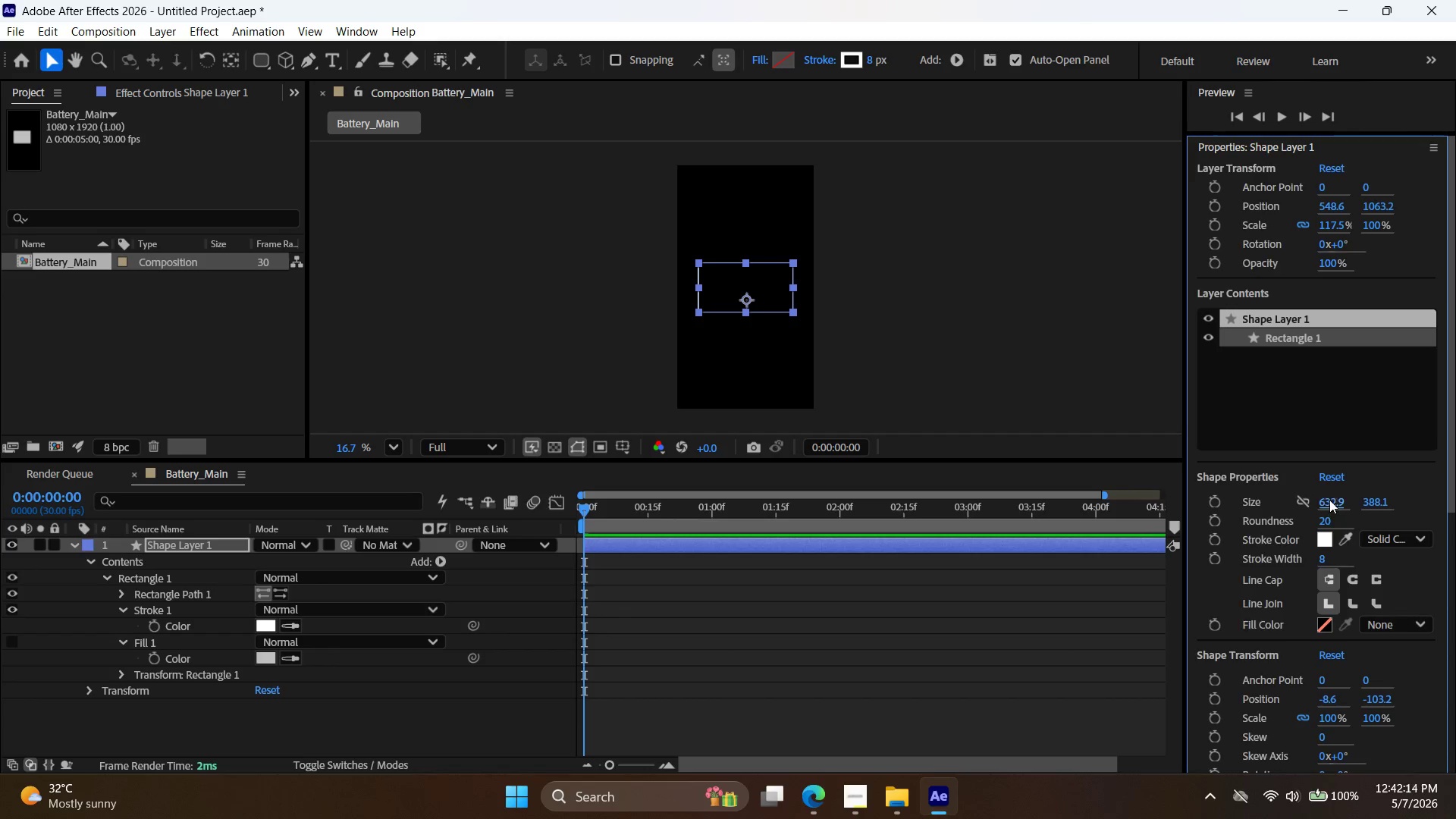 
double_click([1329, 500])
 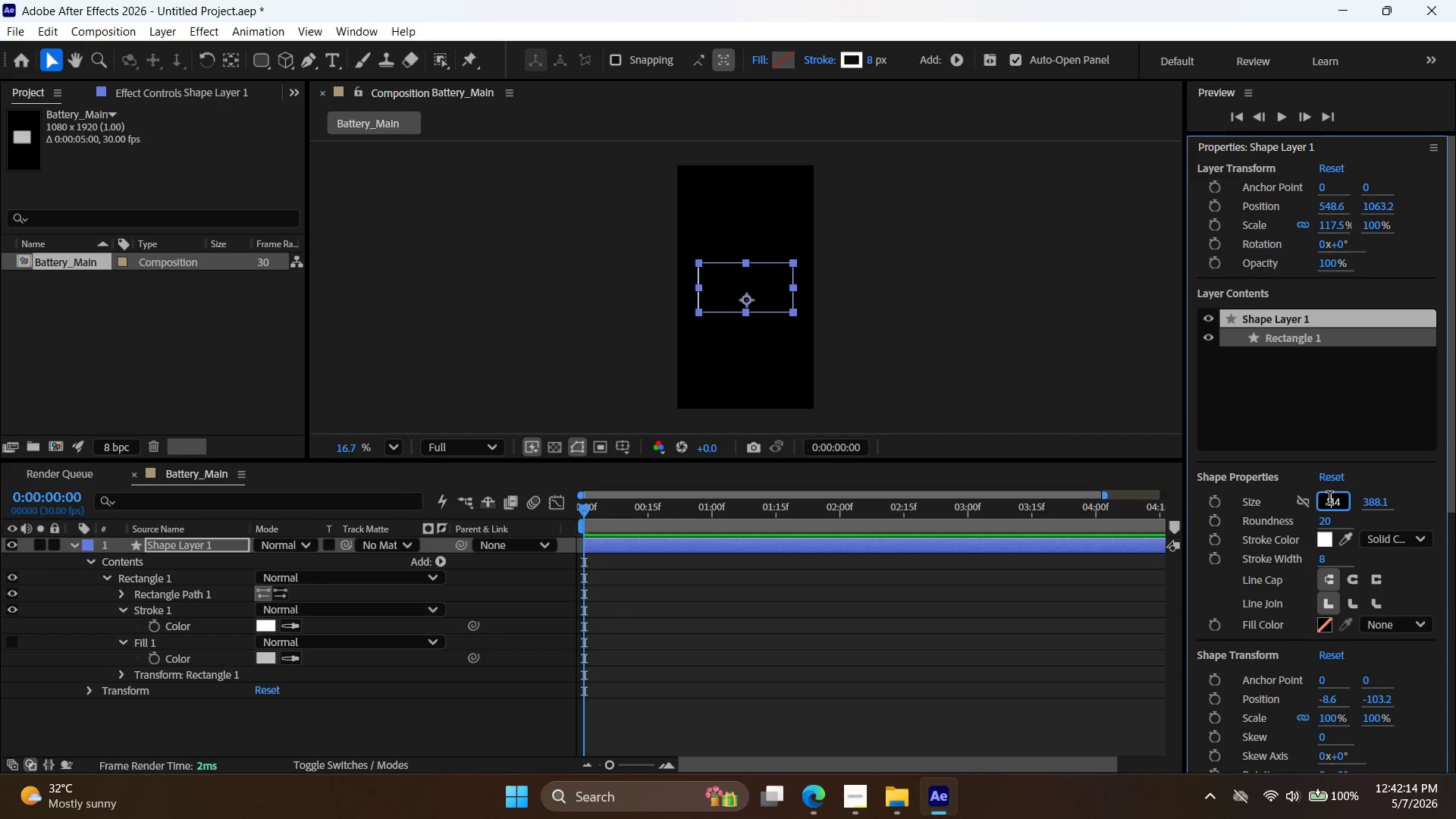 
triple_click([1329, 500])
 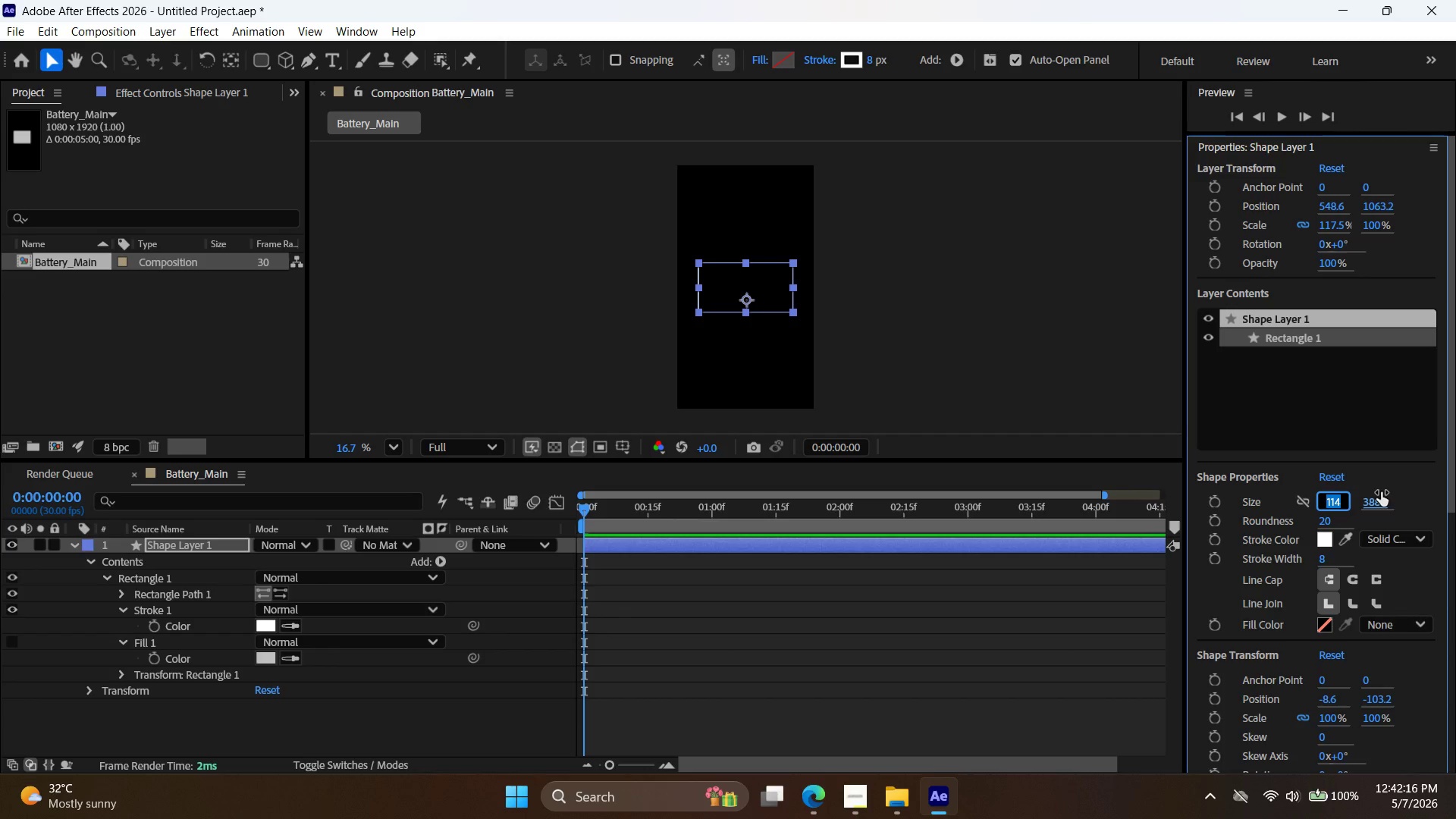 
type(300)
 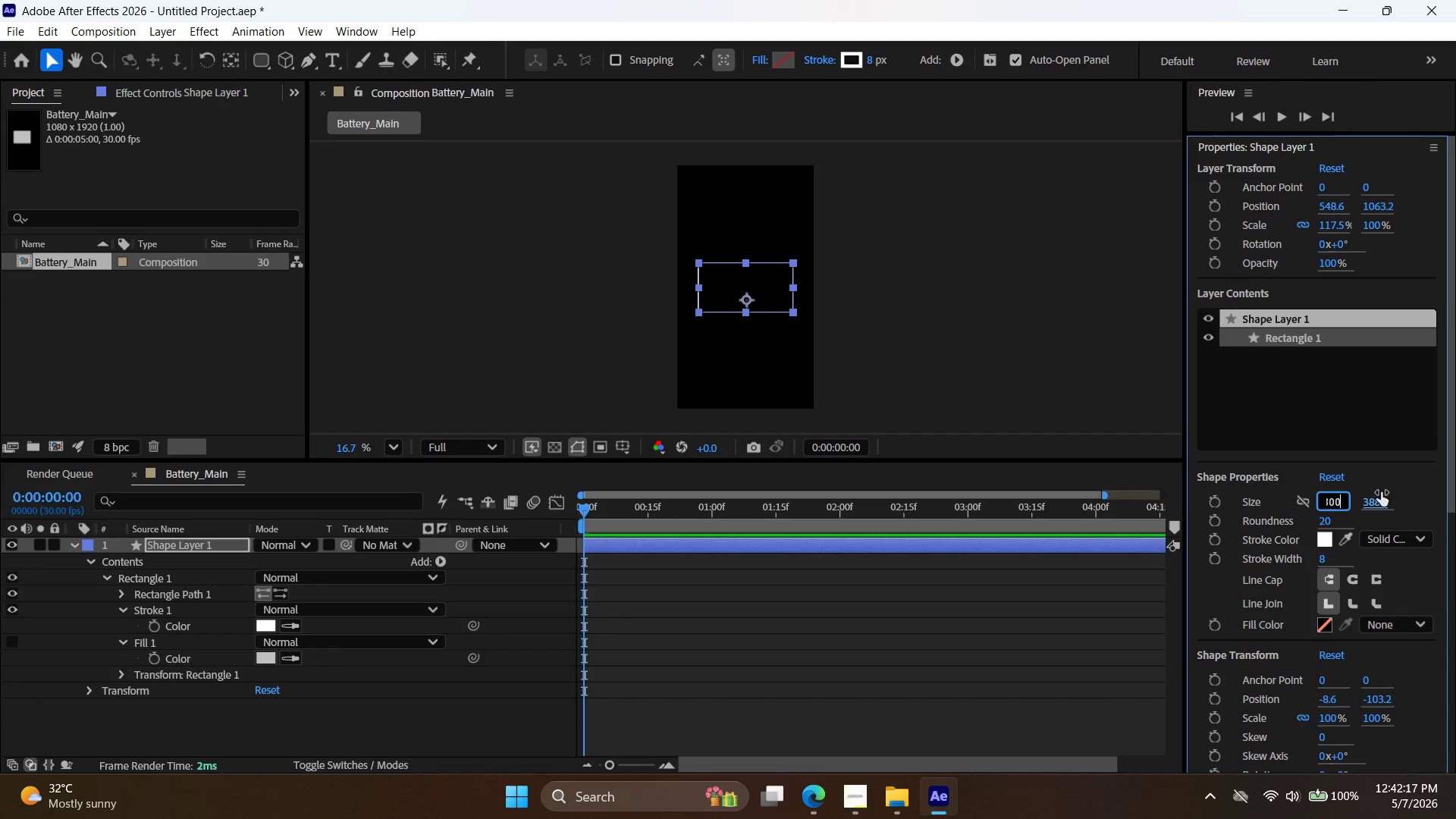 
key(Enter)
 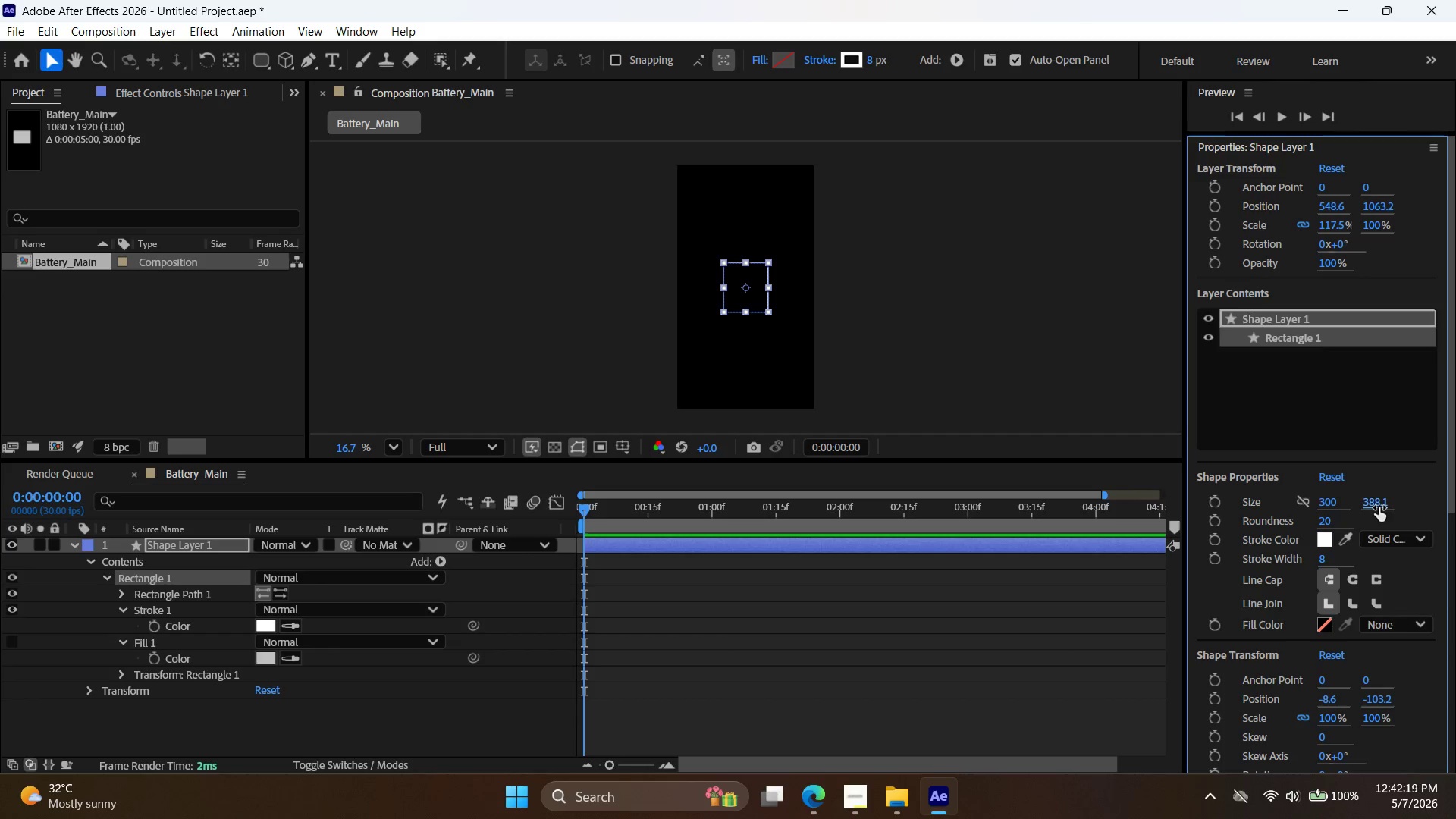 
double_click([1379, 507])
 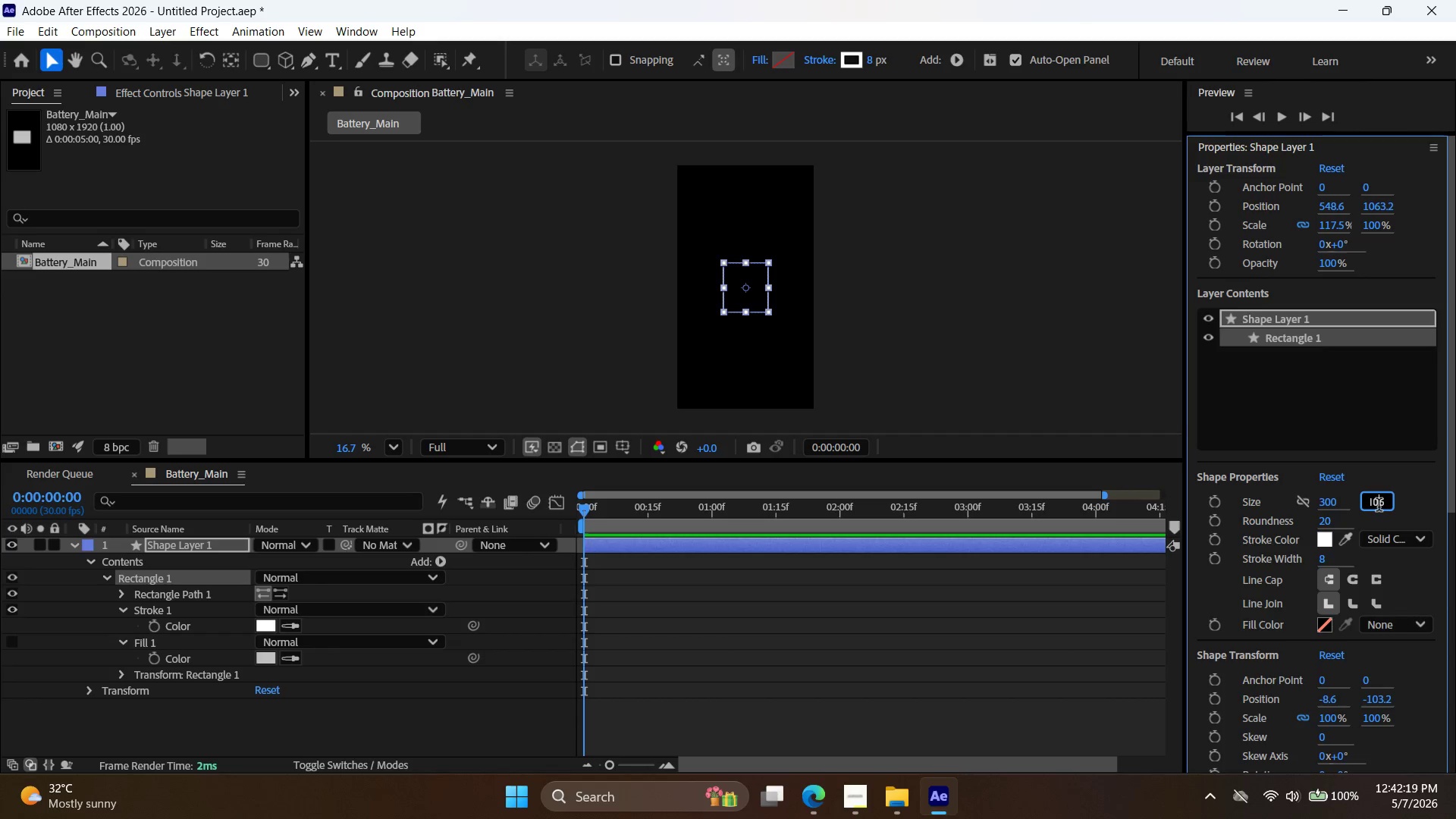 
triple_click([1379, 507])
 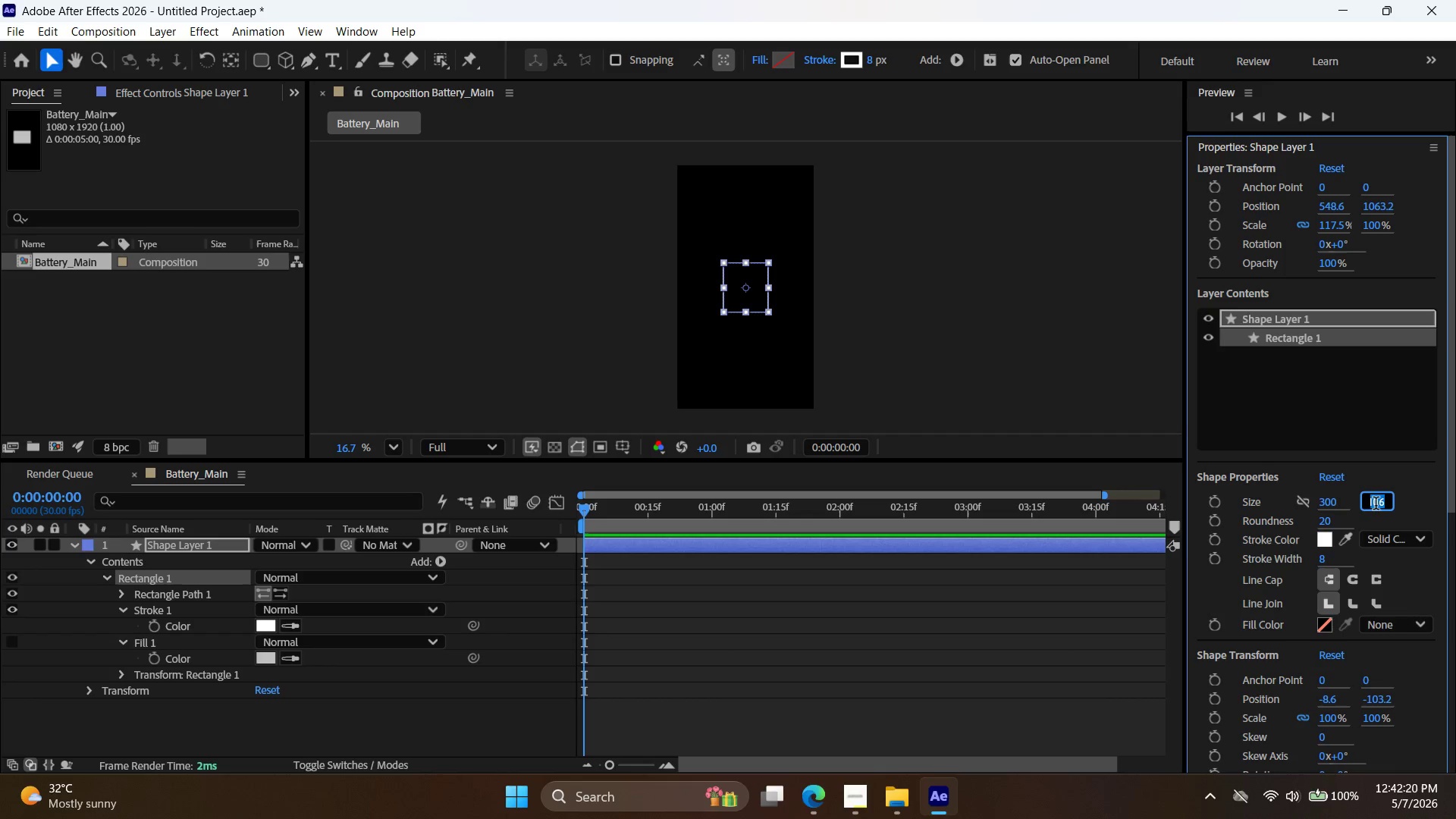 
type(900)
 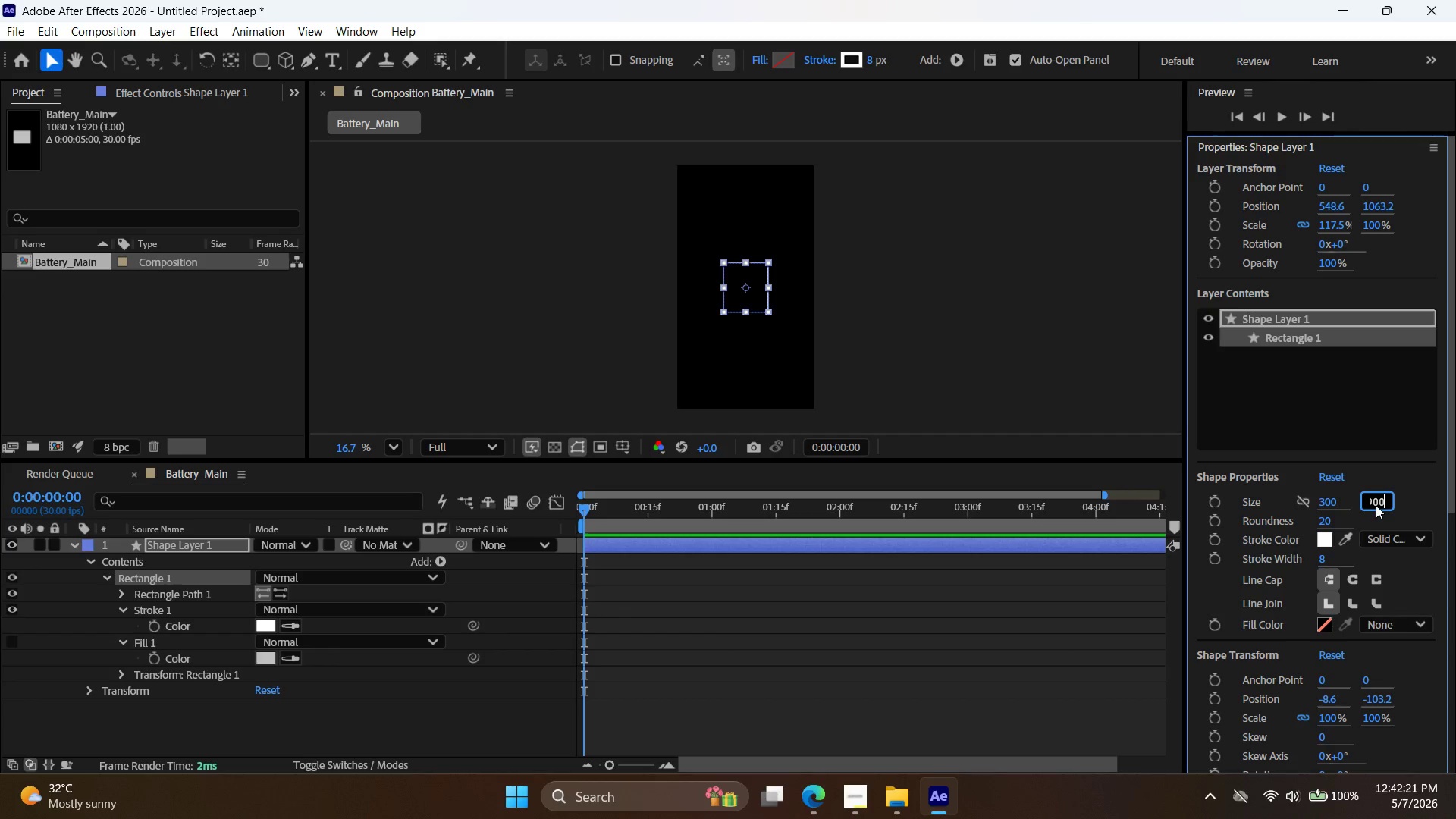 
key(Enter)
 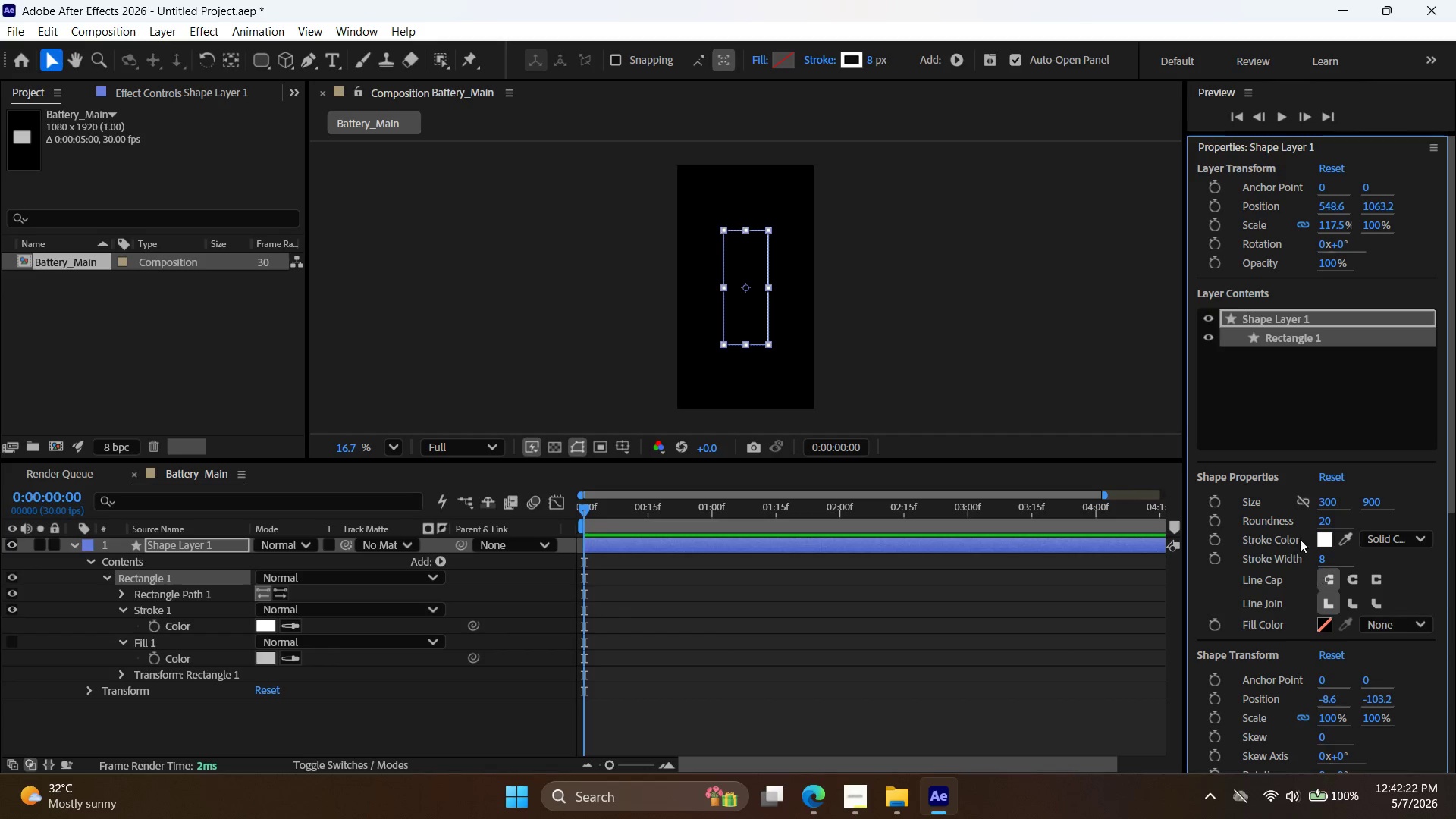 
left_click([1303, 503])
 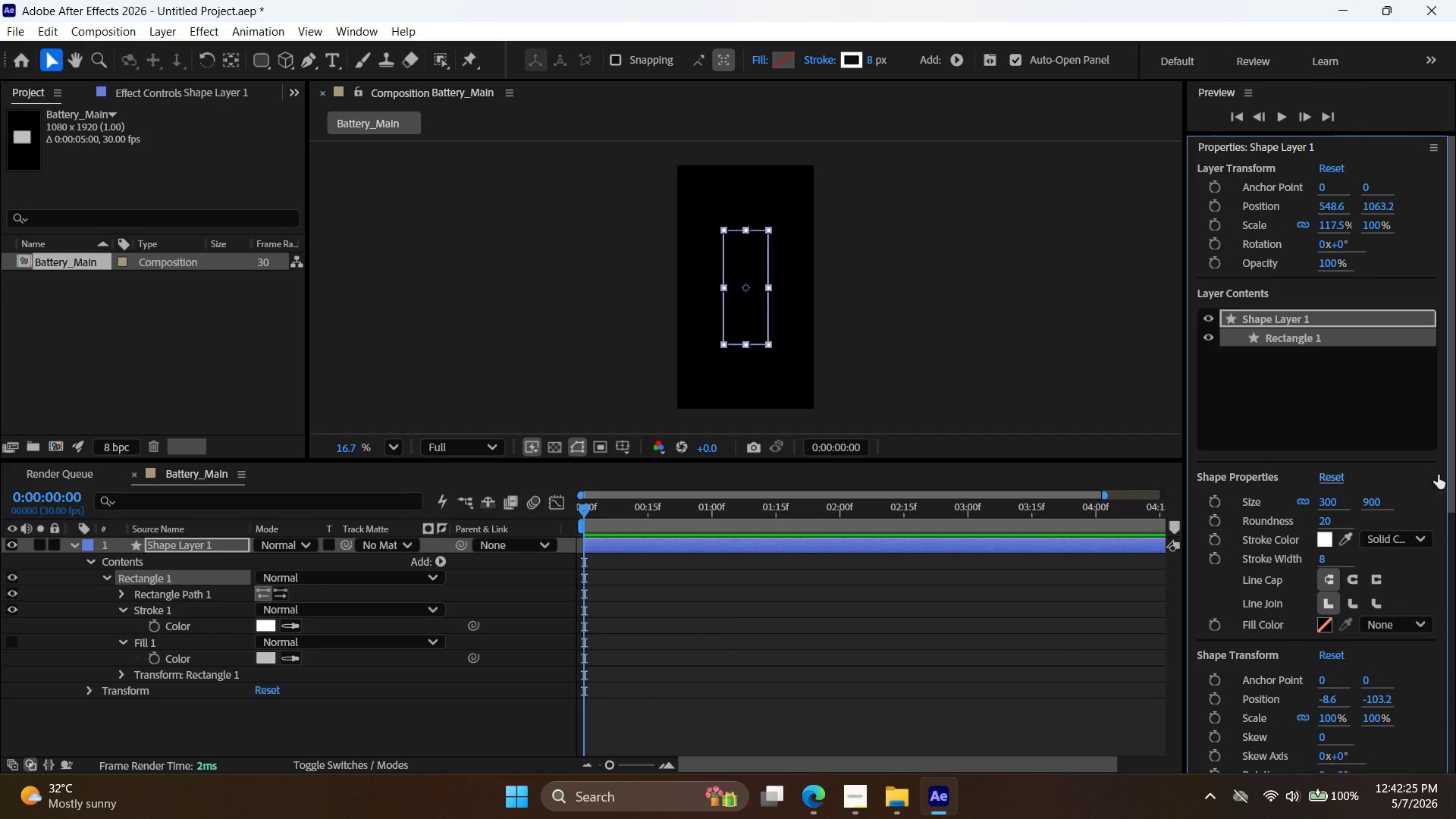 
double_click([1410, 492])
 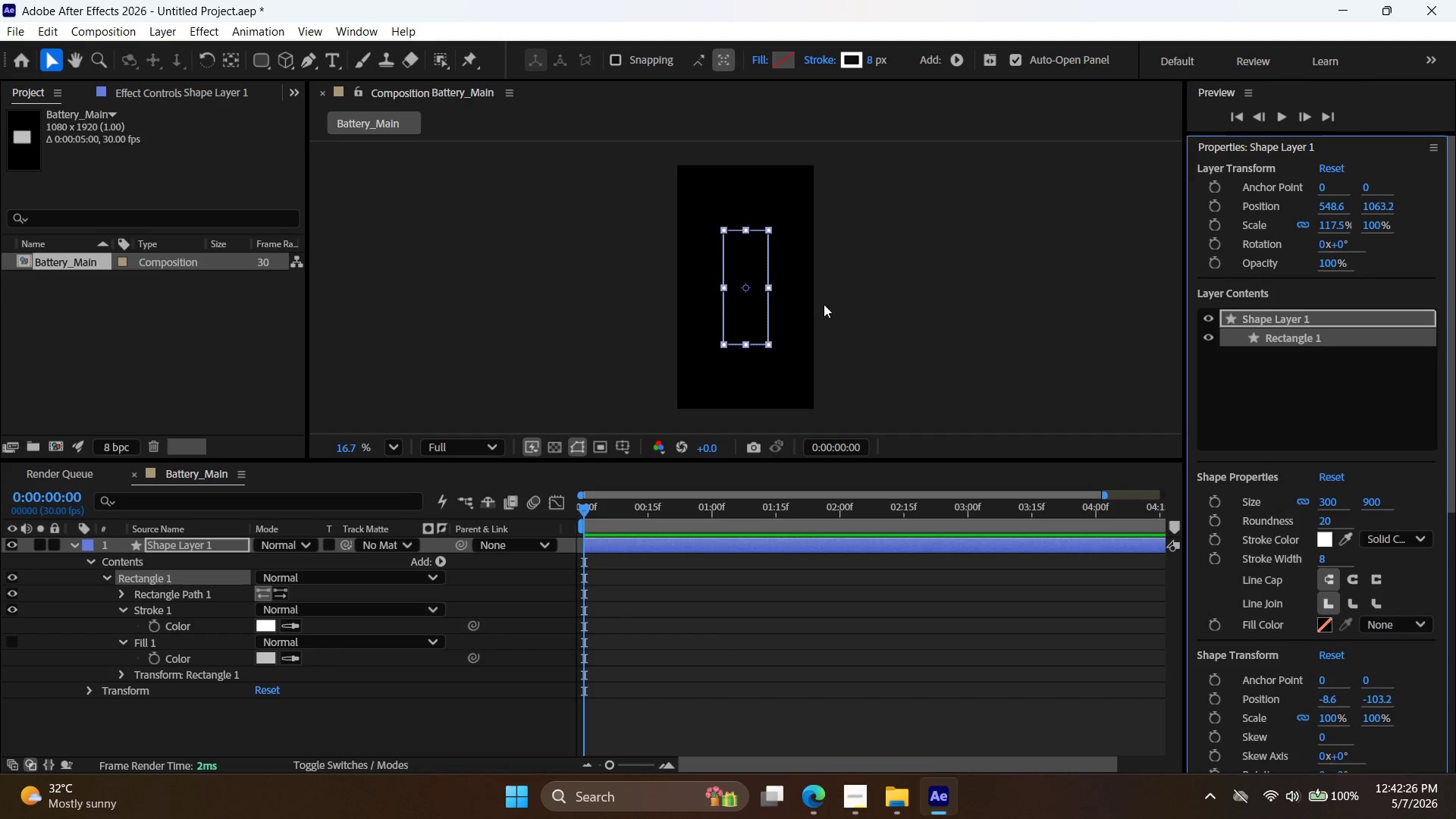 
left_click([868, 304])
 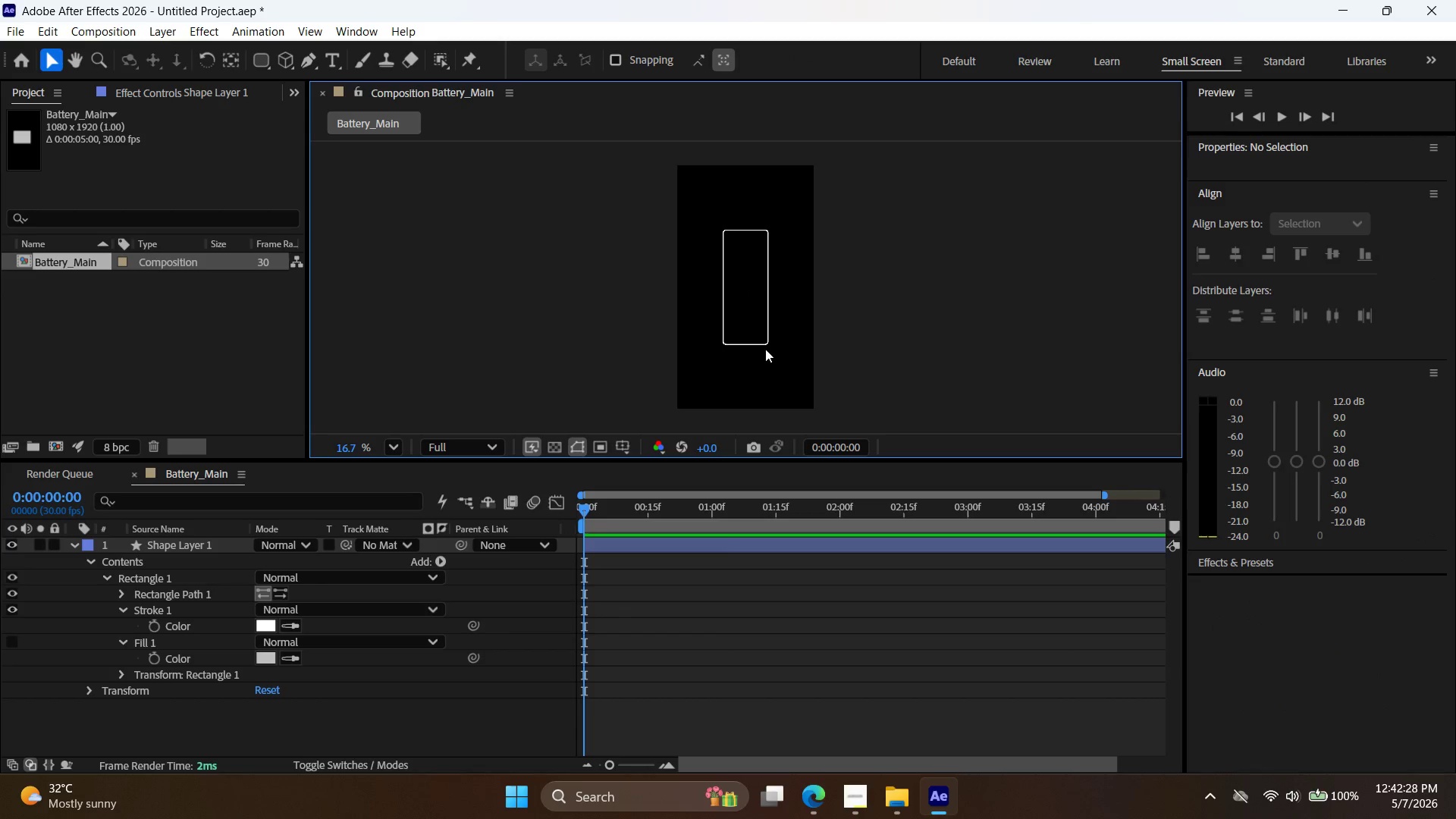 
left_click([765, 335])
 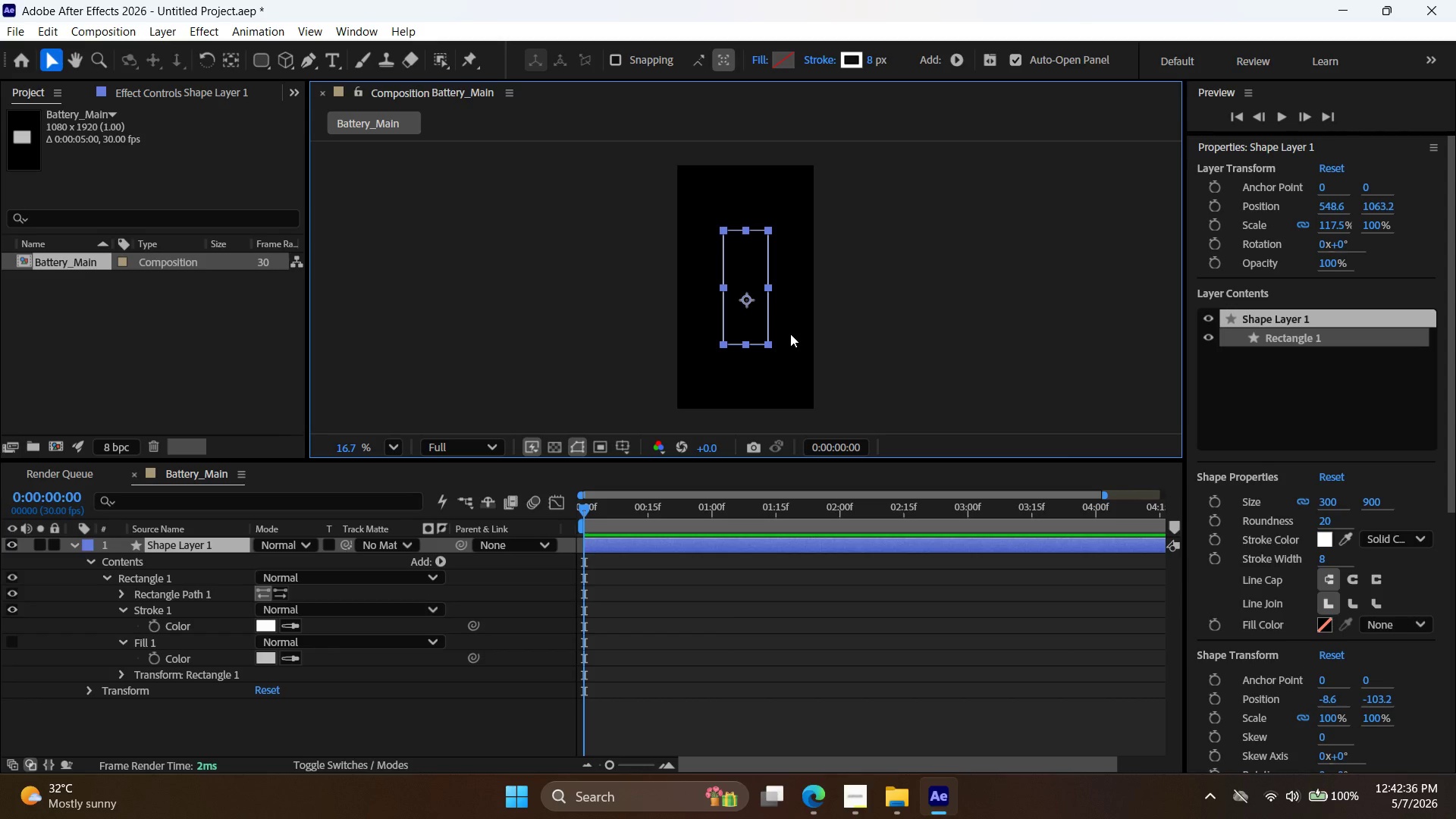 
wait(12.66)
 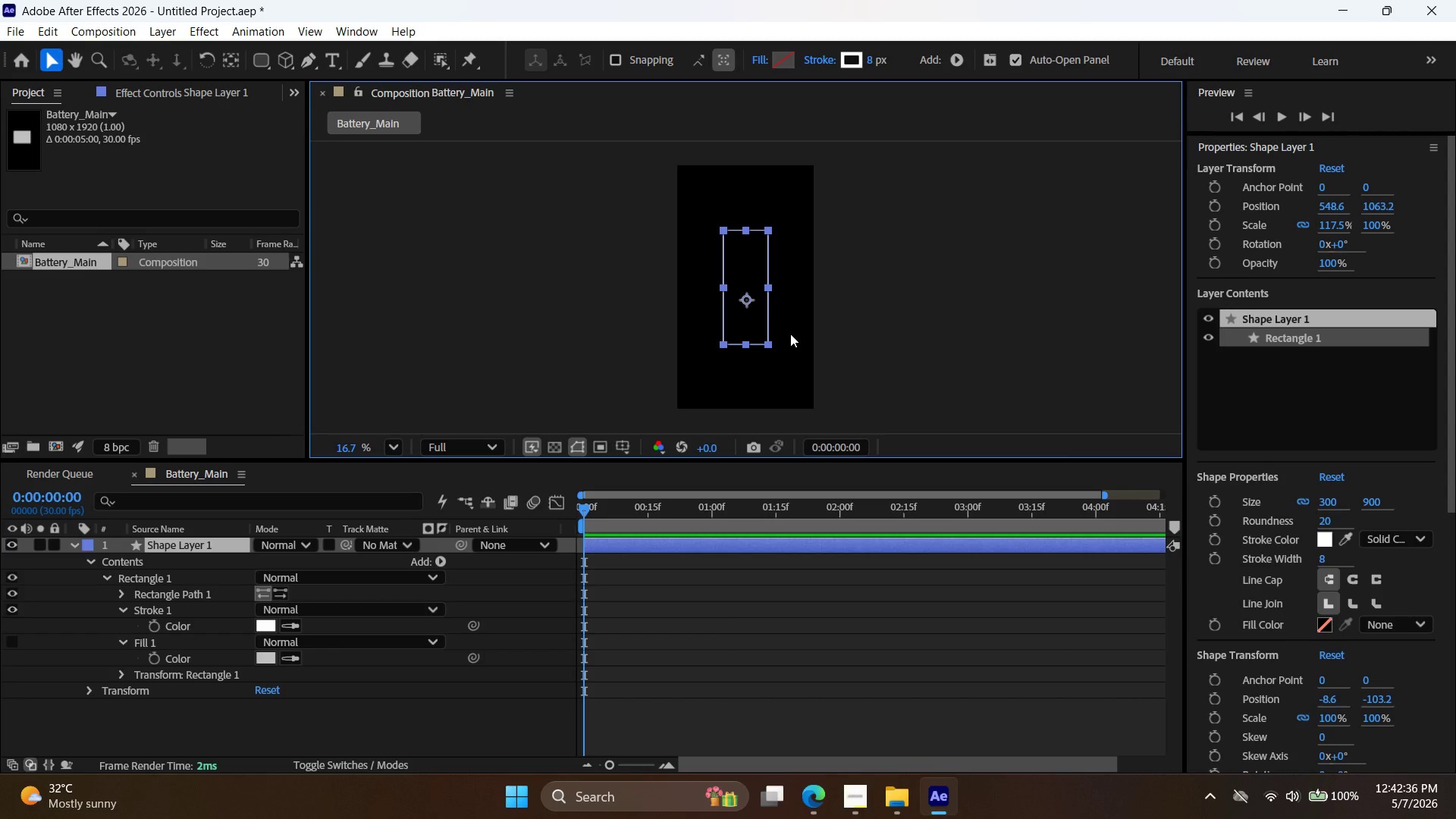 
left_click([264, 58])
 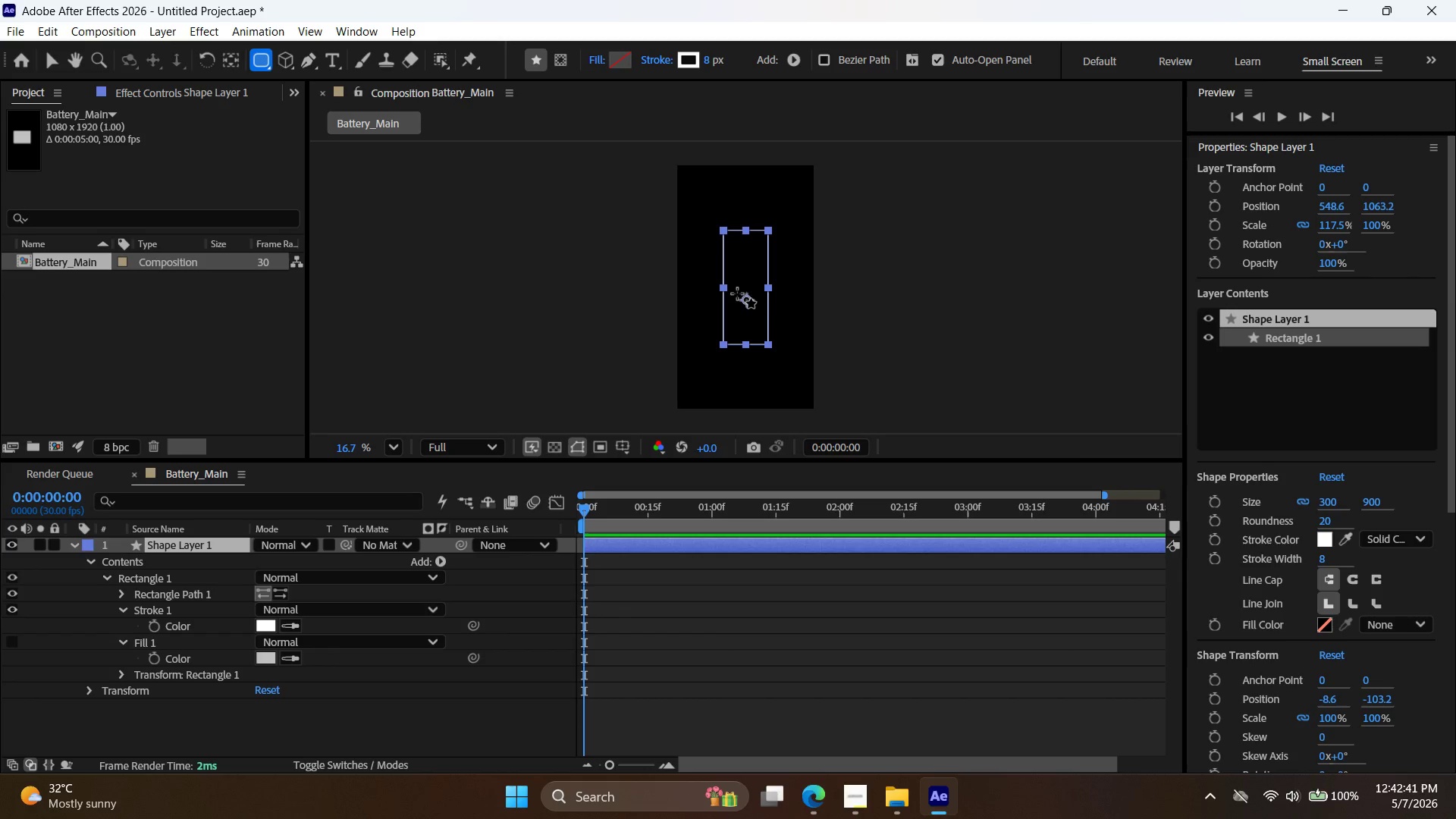 
key(Alt+AltLeft)
 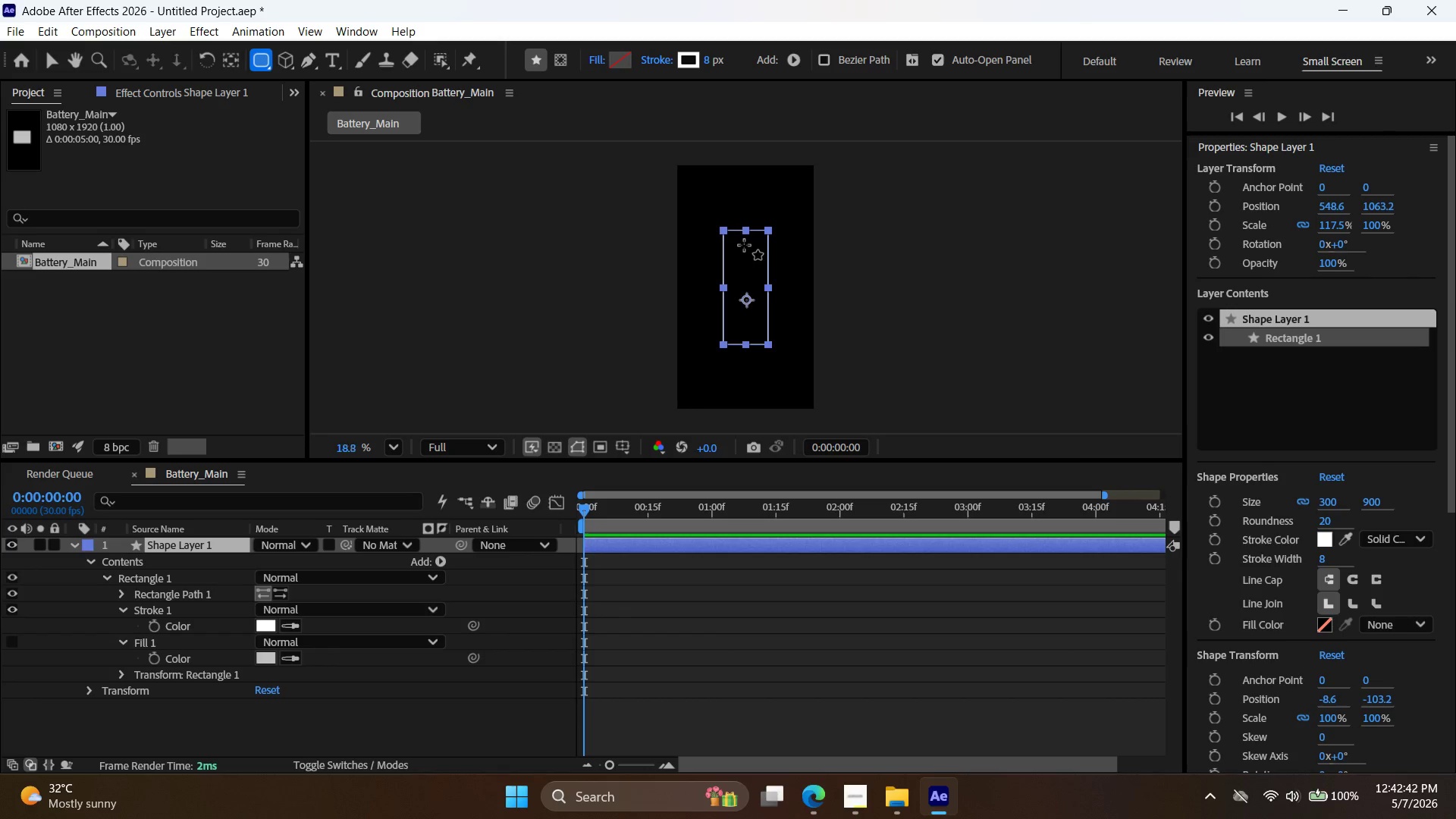 
key(Alt+AltLeft)
 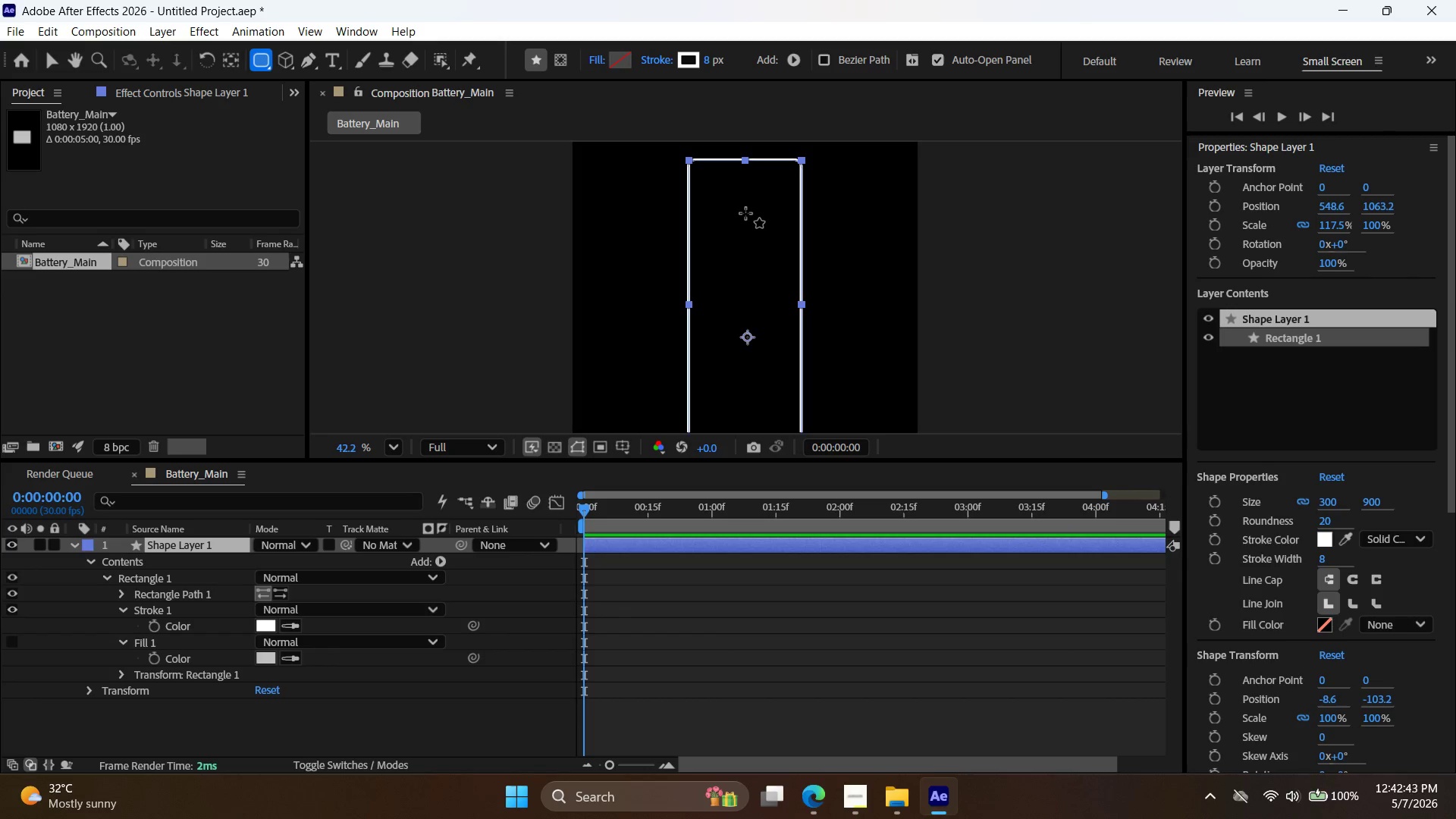 
key(Alt+AltLeft)
 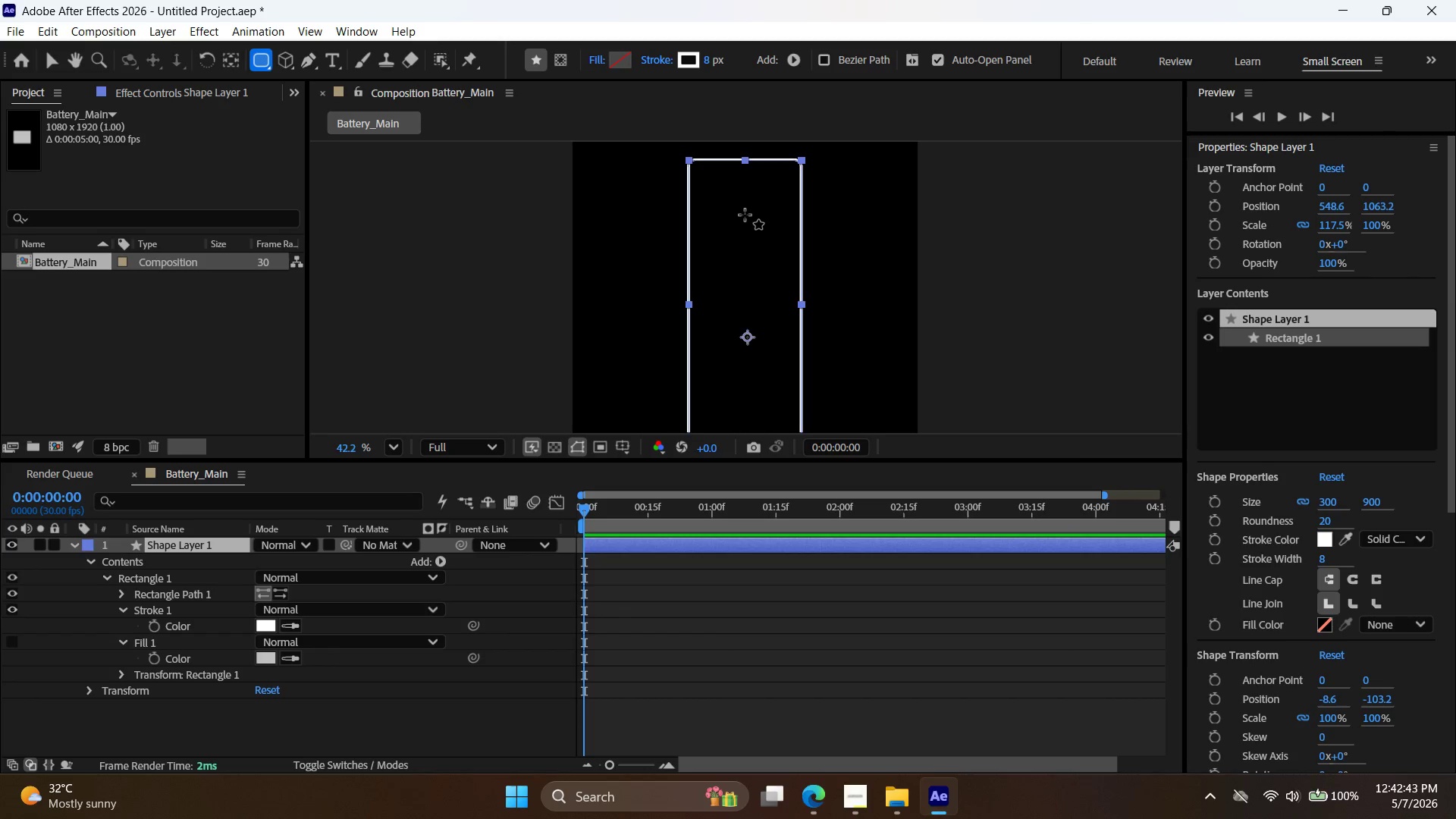 
scroll: coordinate [745, 213], scroll_direction: up, amount: 7.0
 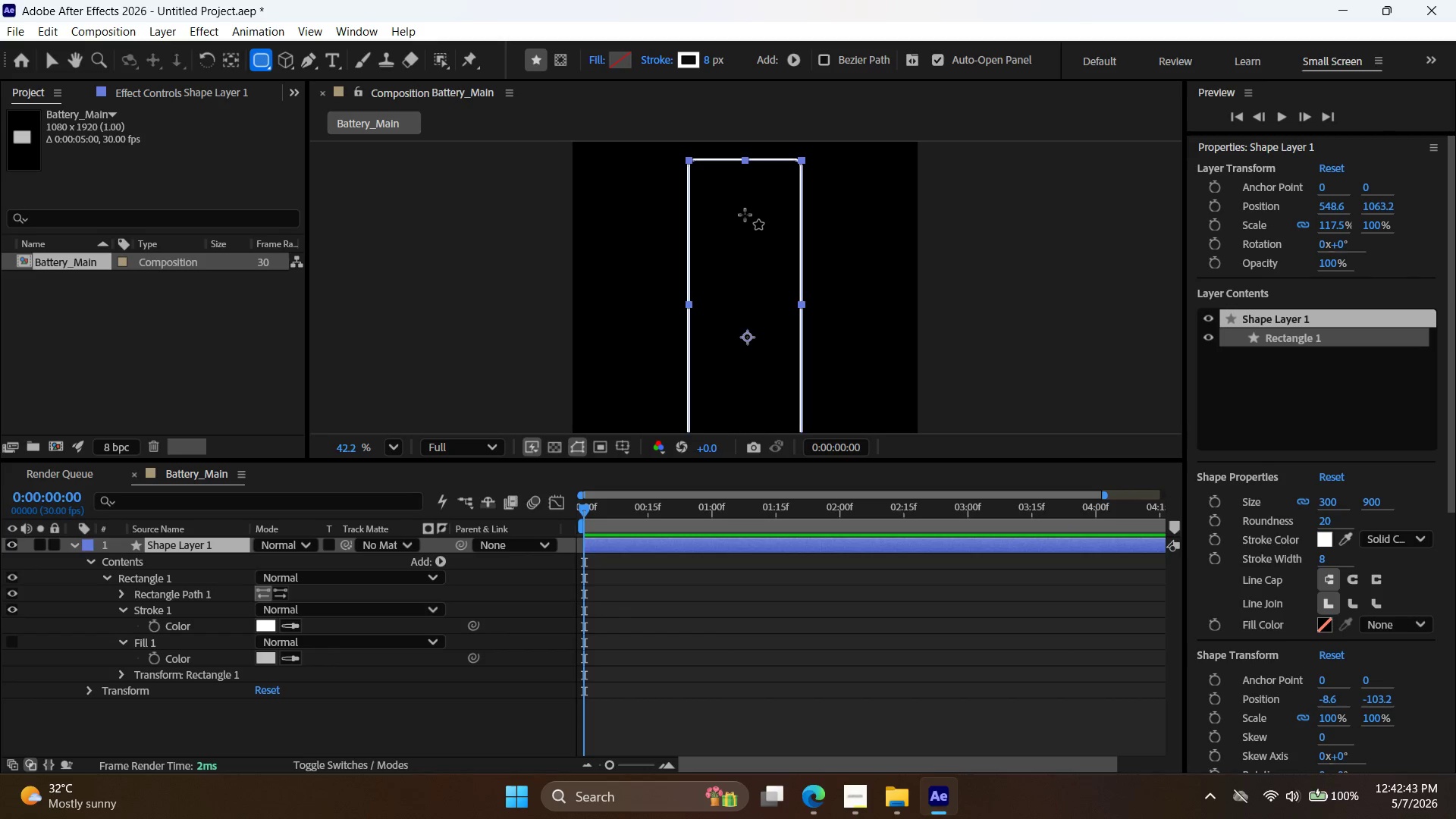 
scroll: coordinate [744, 215], scroll_direction: down, amount: 3.0
 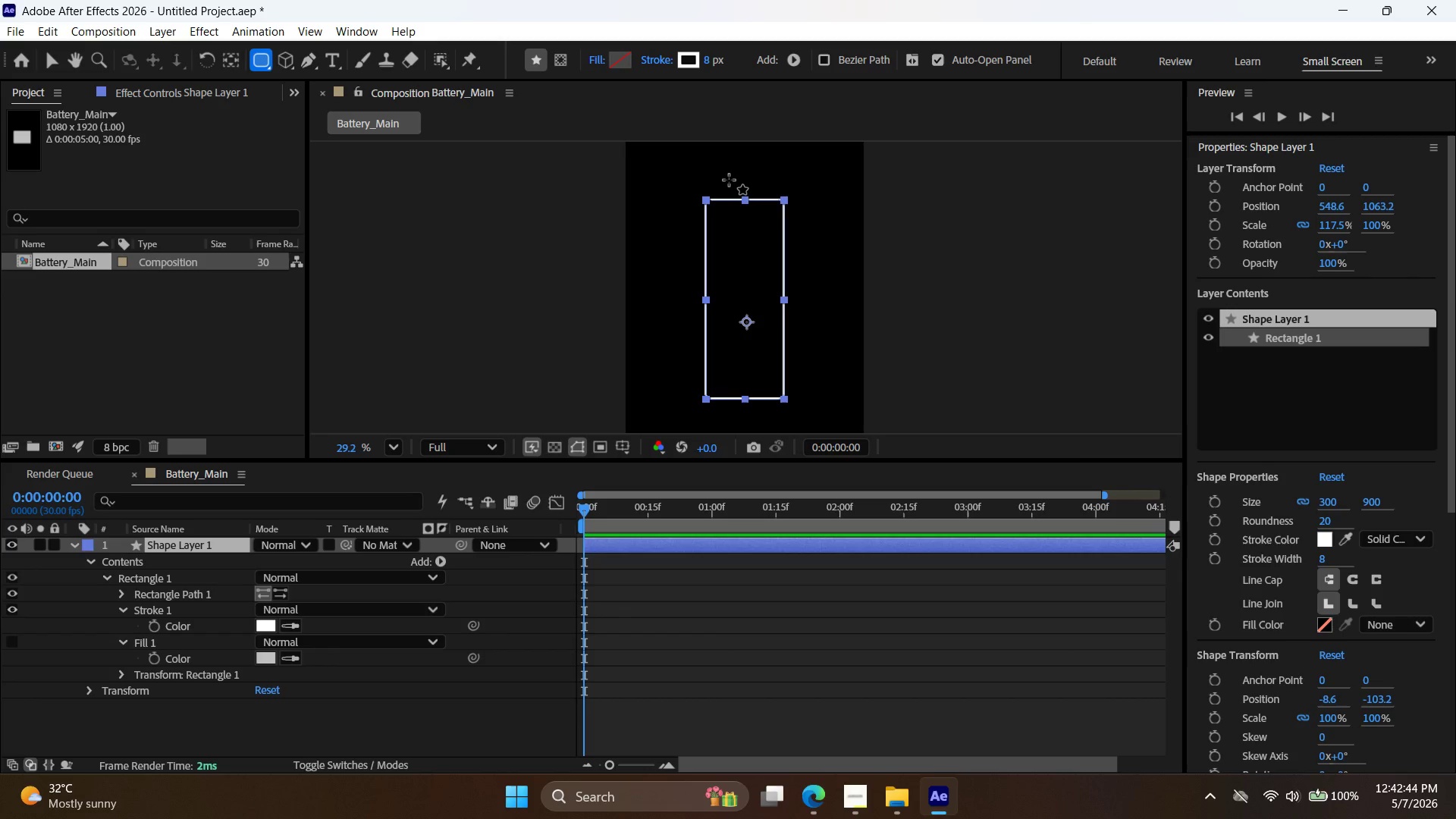 
left_click_drag(start_coordinate=[730, 181], to_coordinate=[759, 203])
 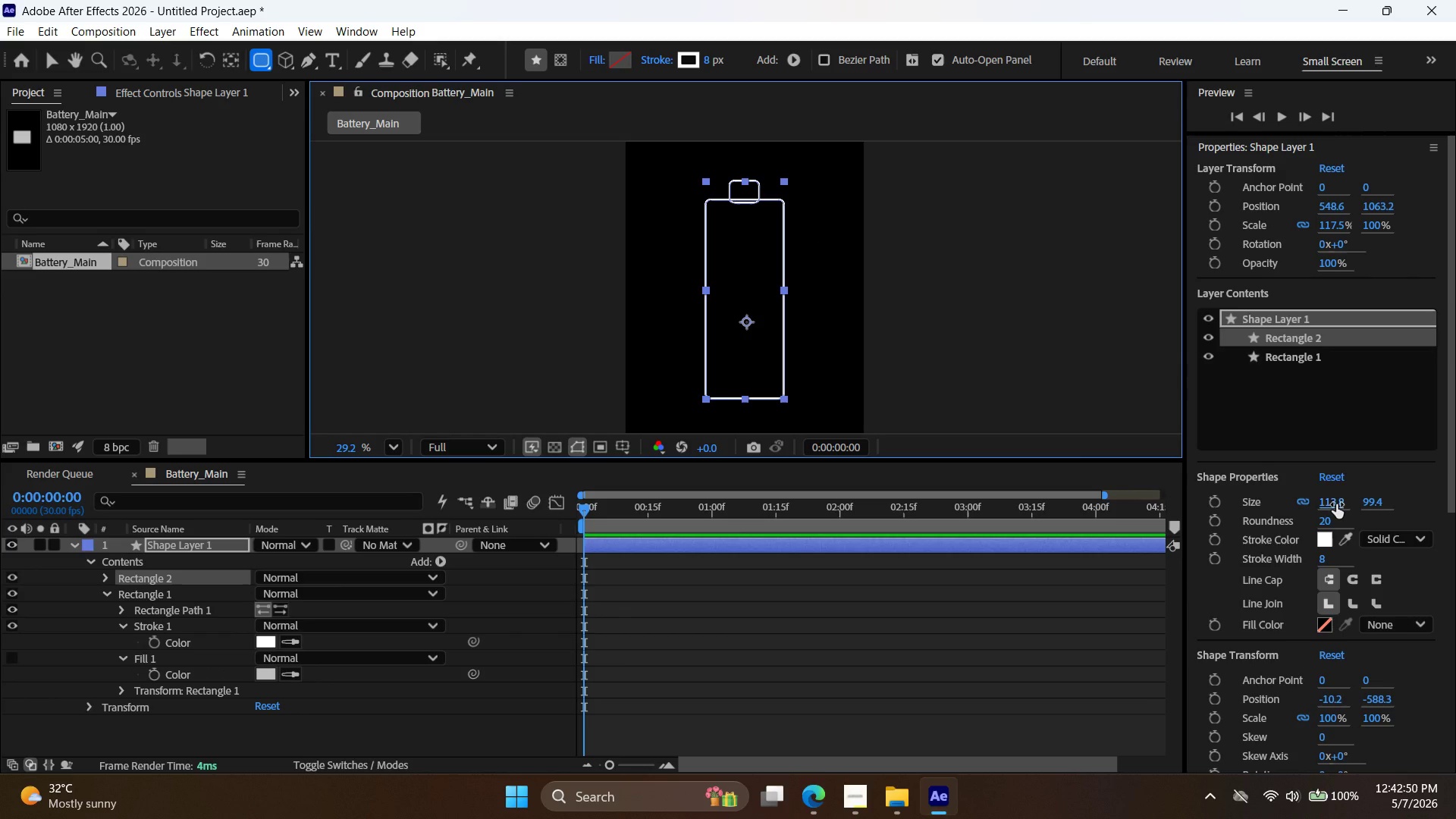 
wait(6.06)
 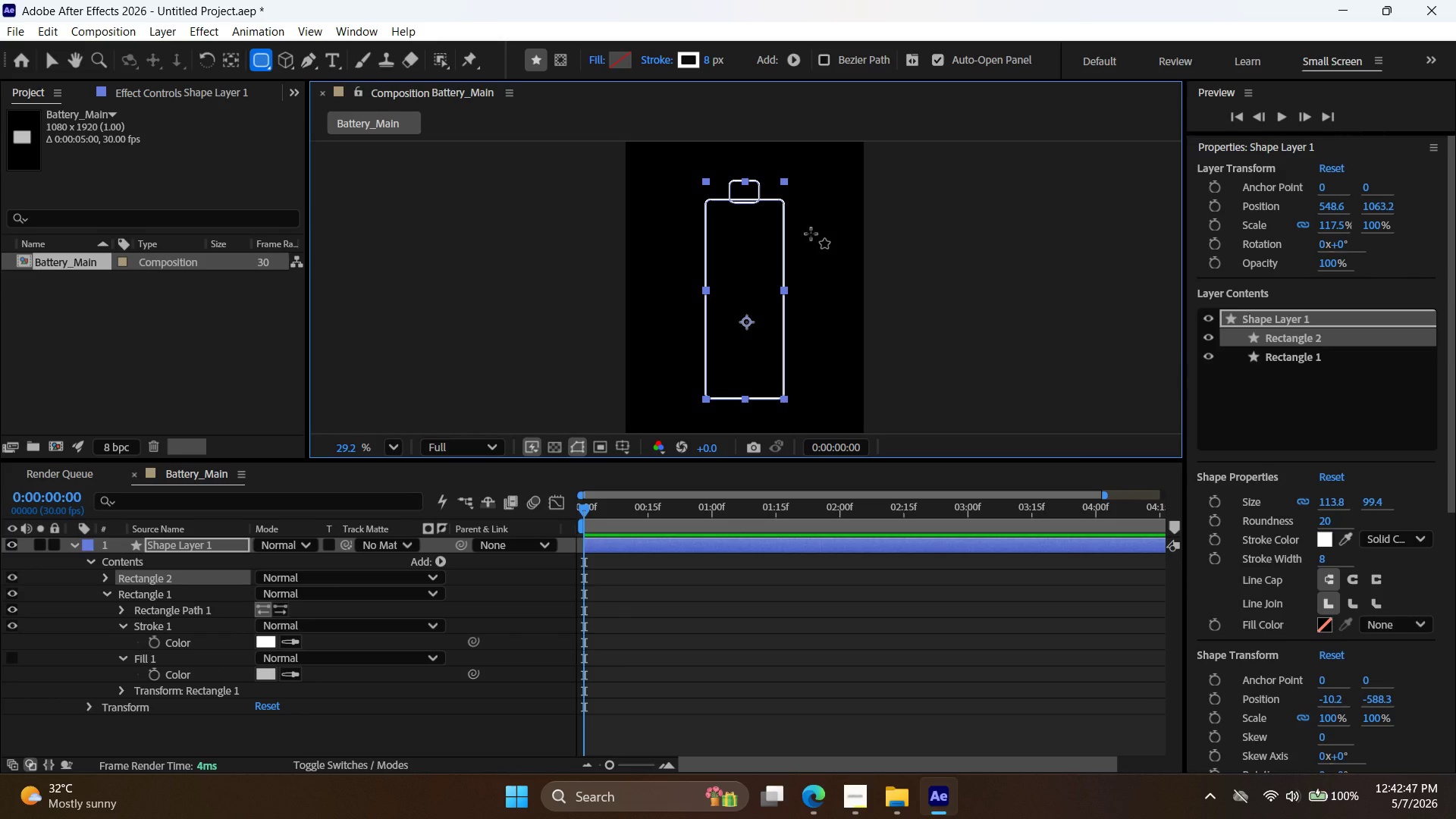 
left_click([1299, 501])
 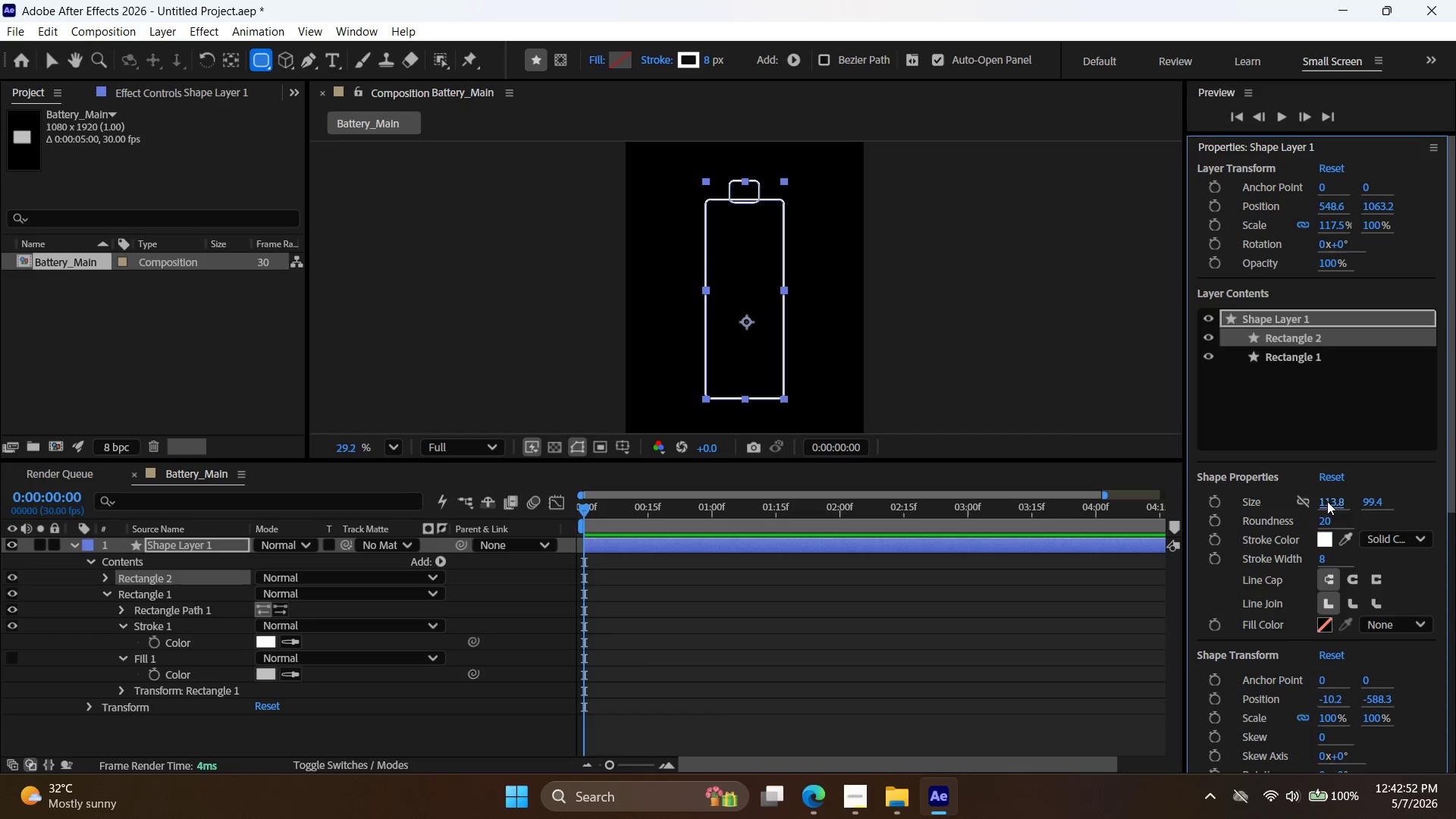 
double_click([1327, 501])
 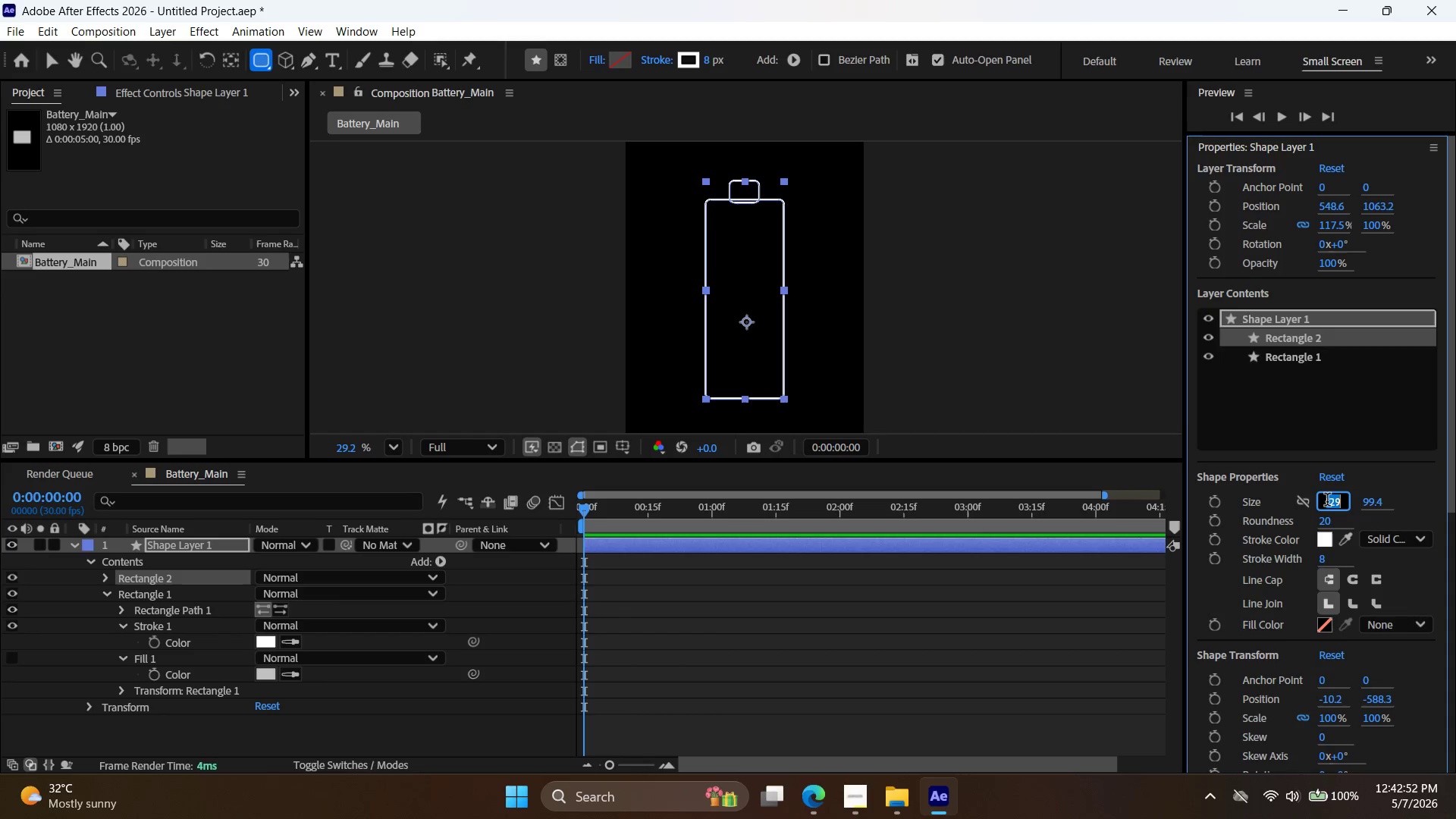 
triple_click([1327, 501])
 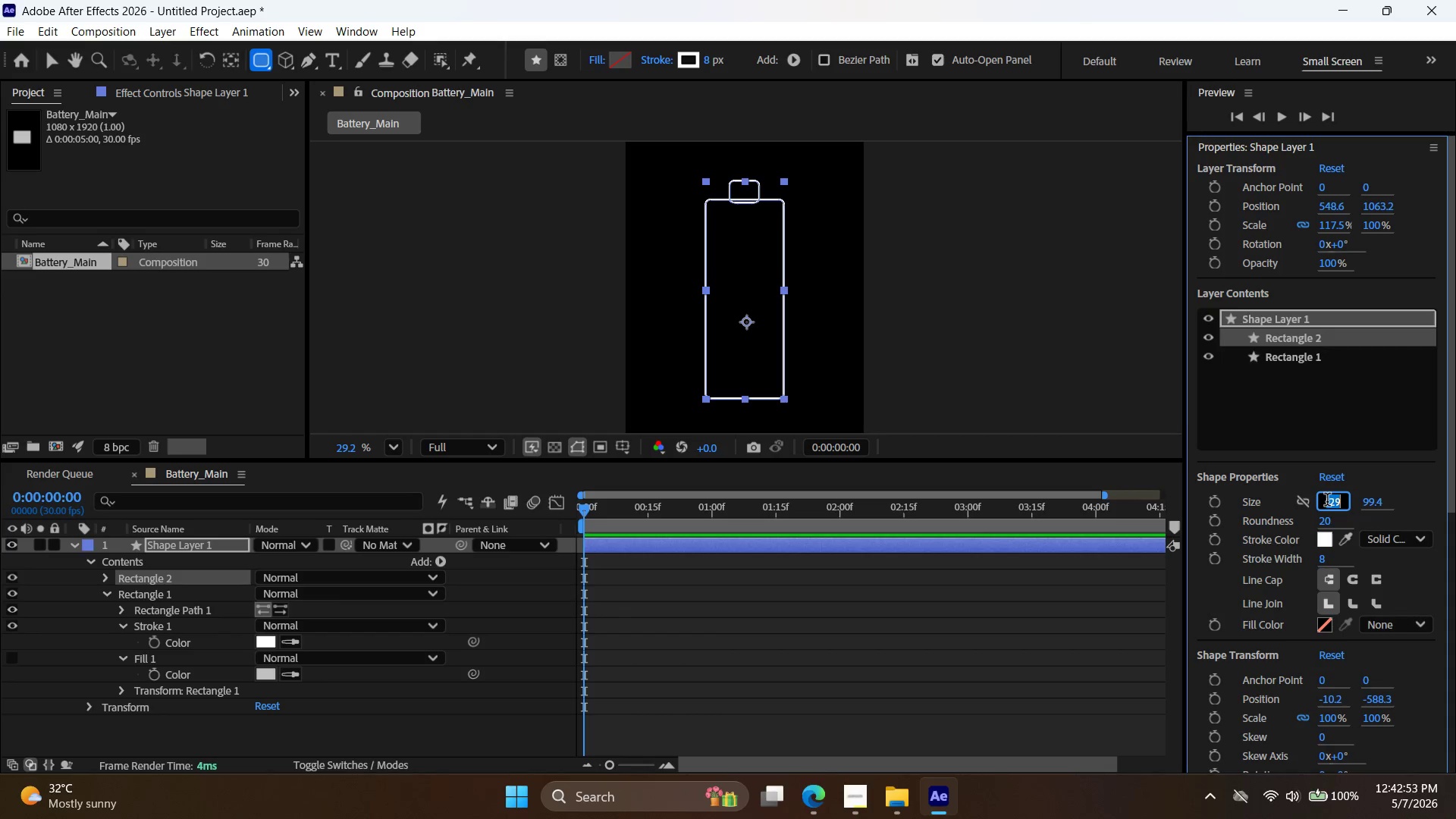 
triple_click([1327, 501])
 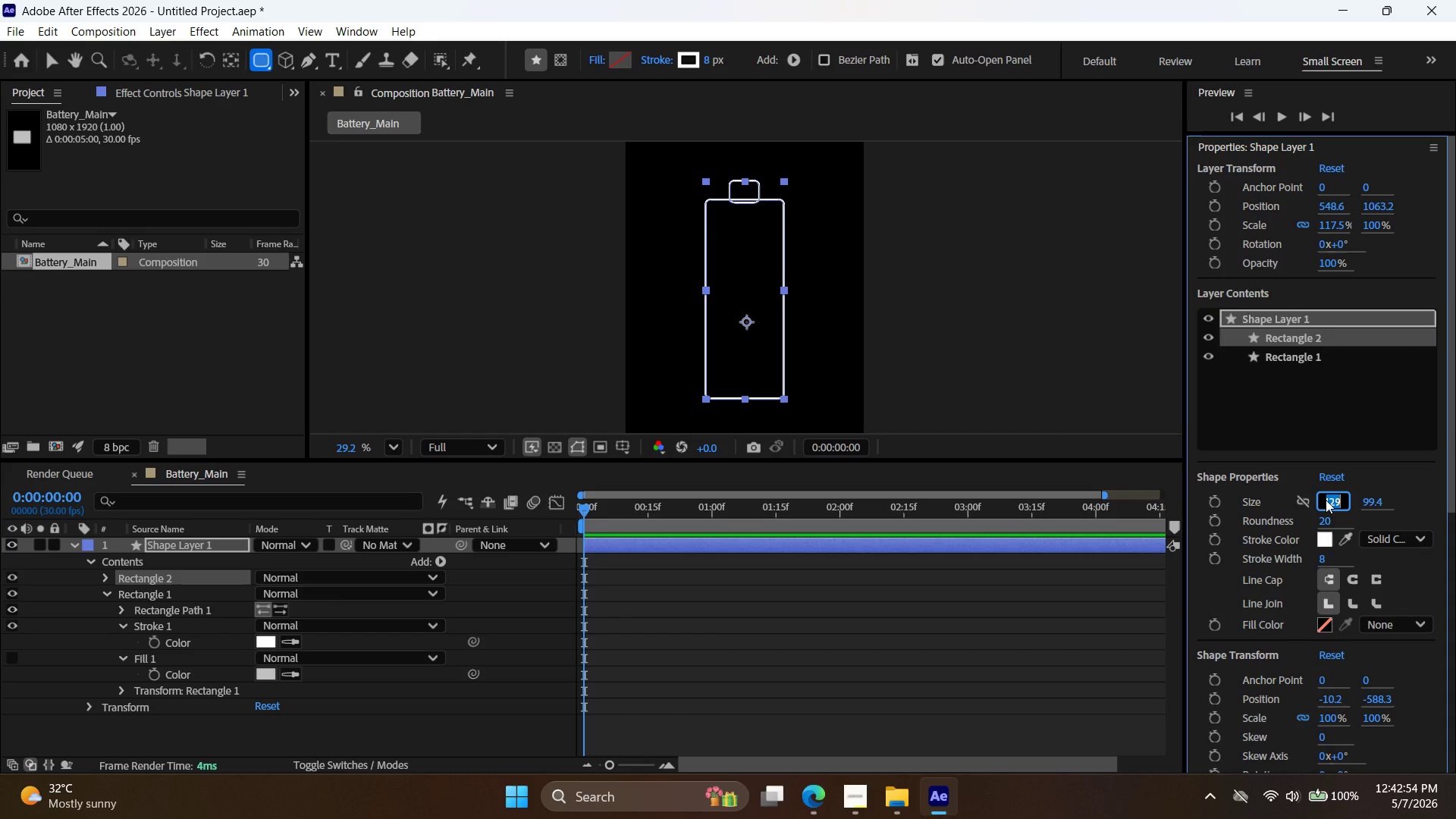 
type(80)
 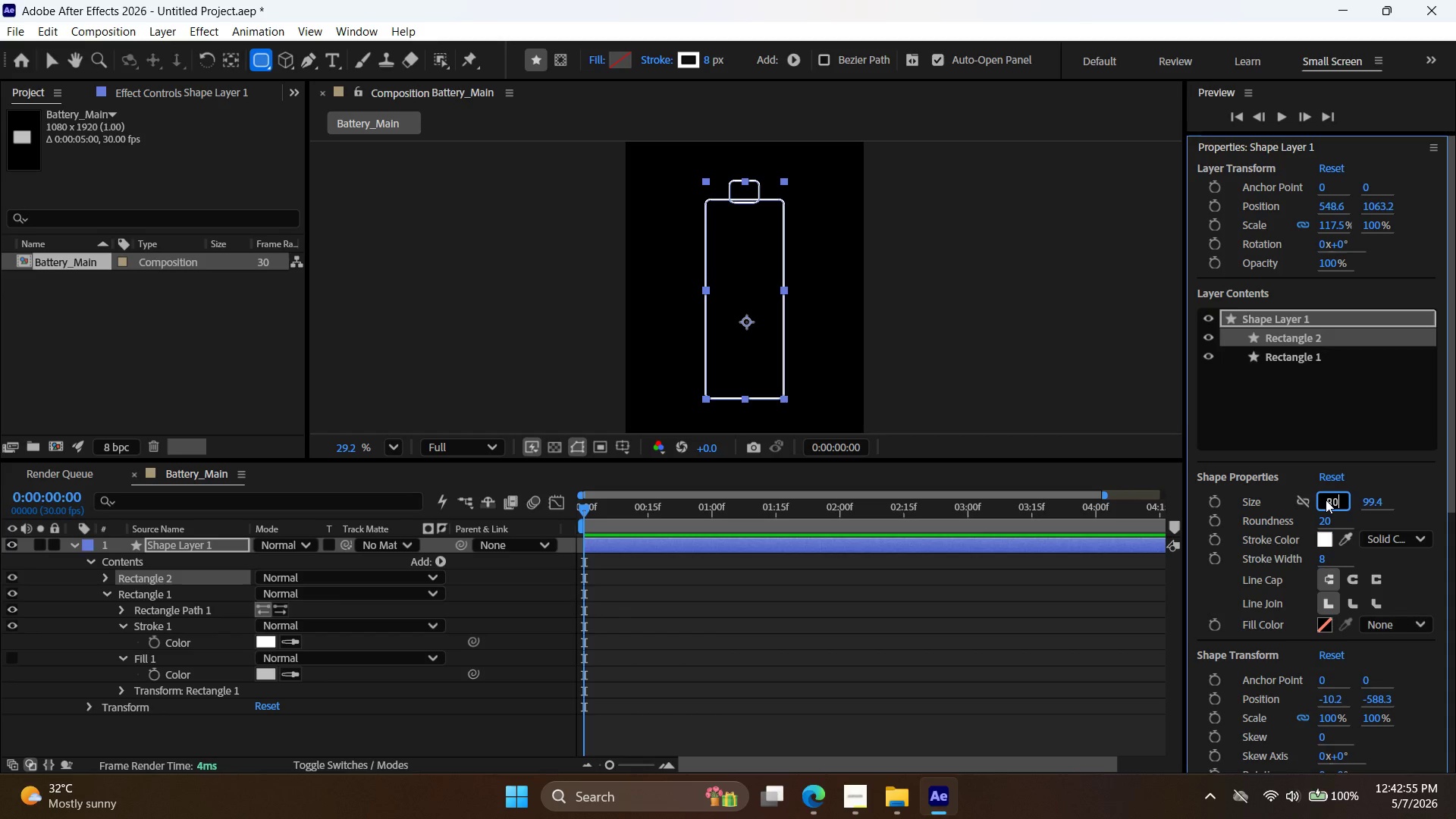 
key(Enter)
 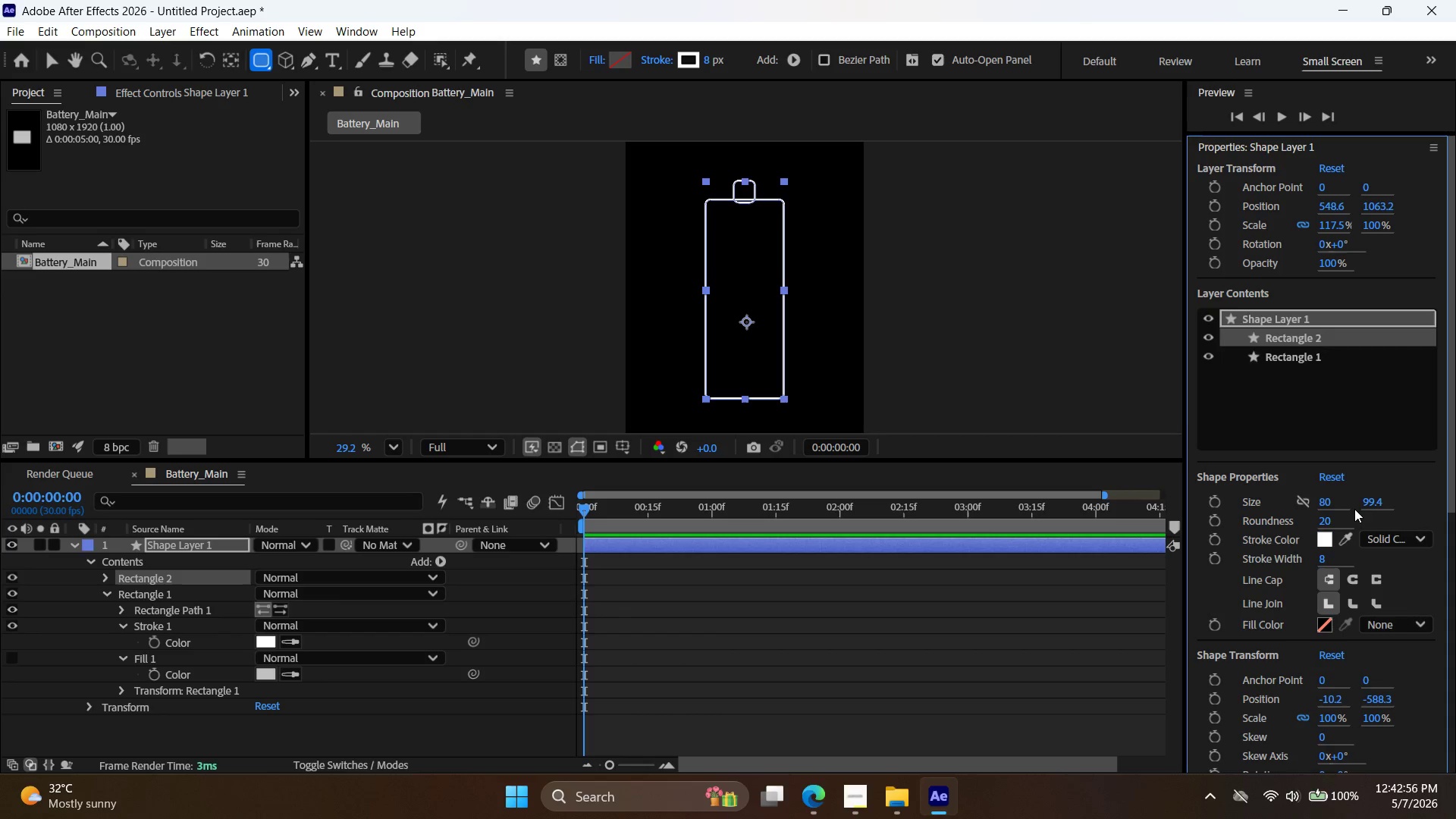 
left_click([1373, 507])
 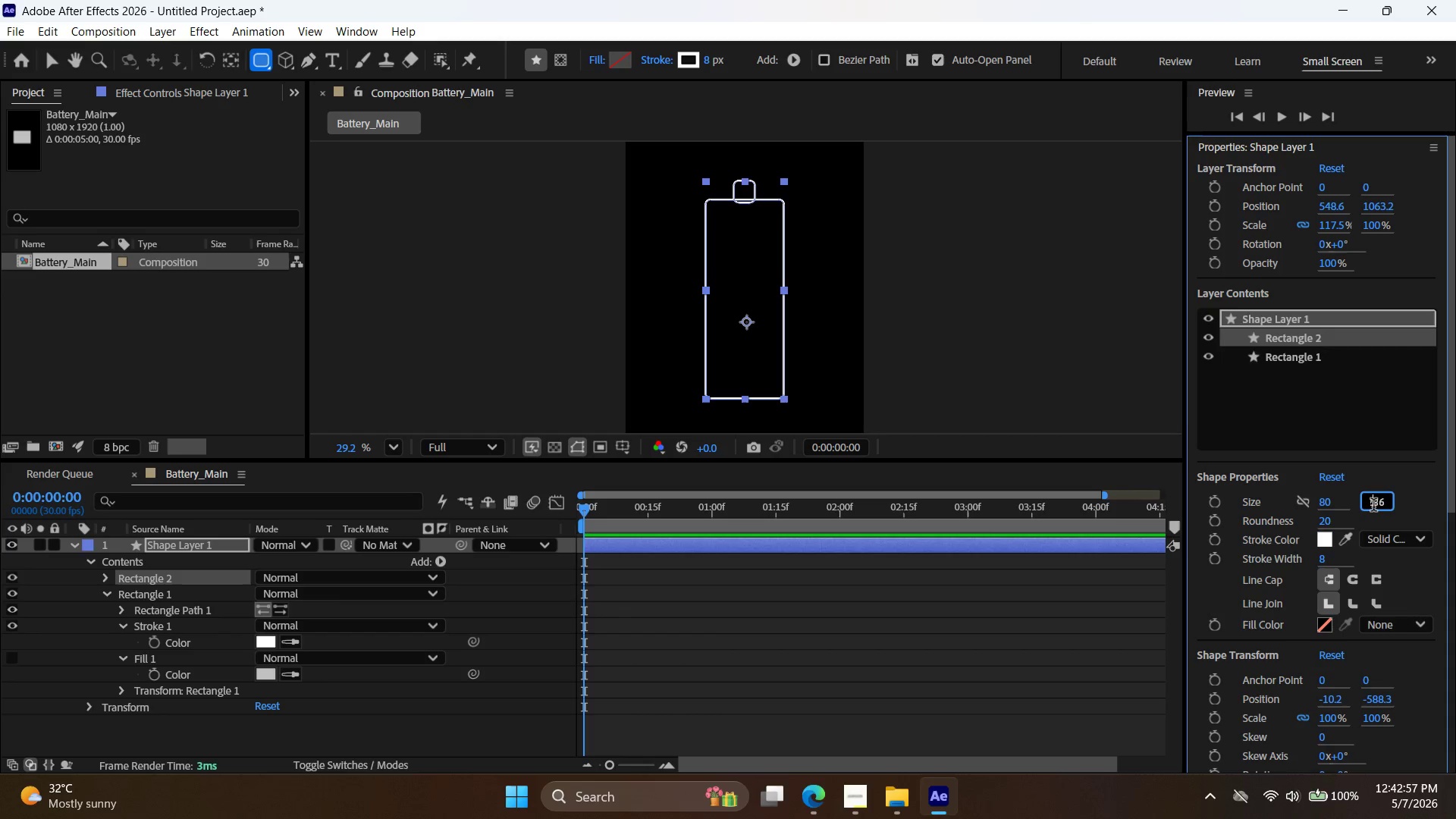 
triple_click([1373, 507])
 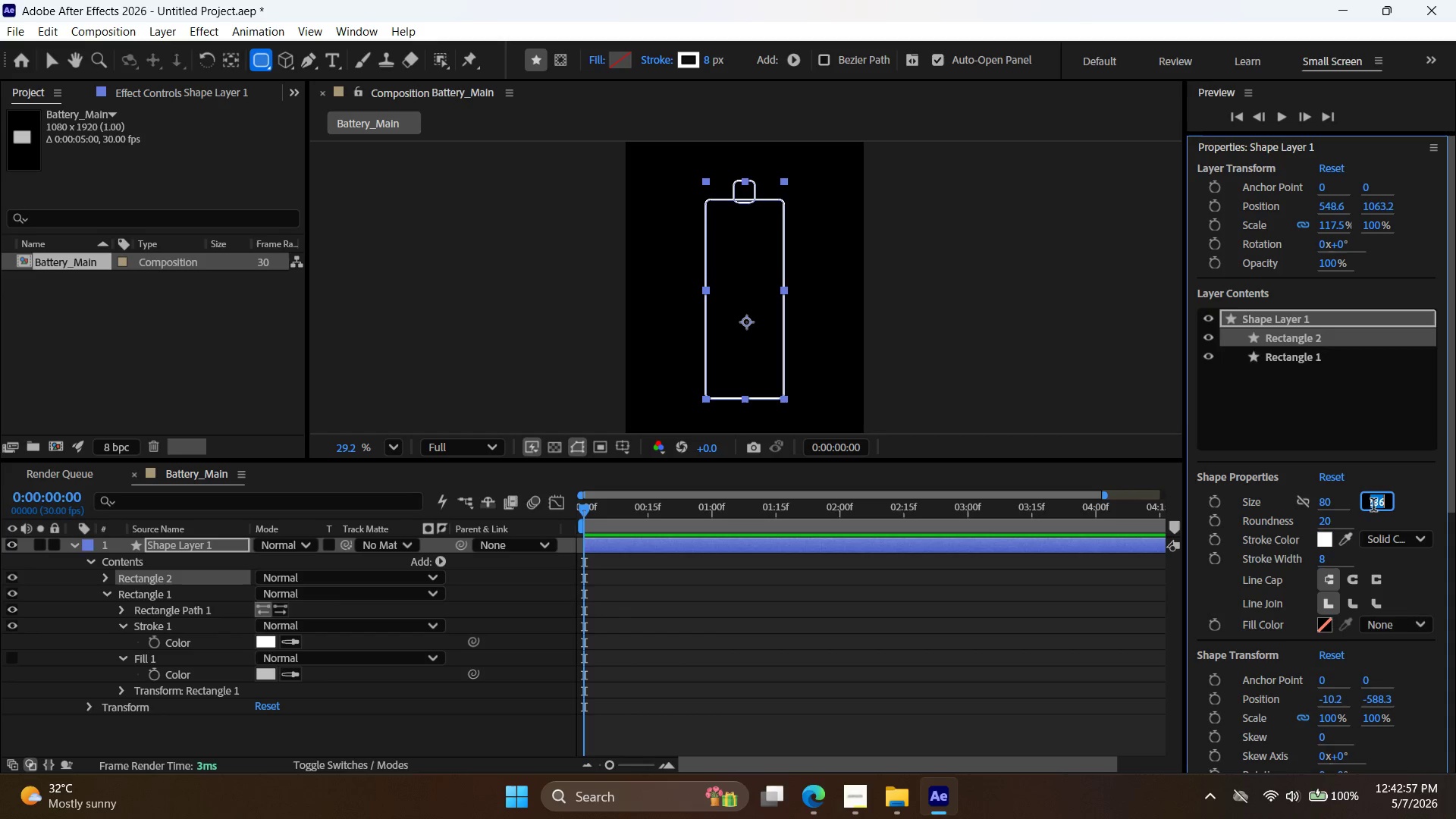 
triple_click([1373, 507])
 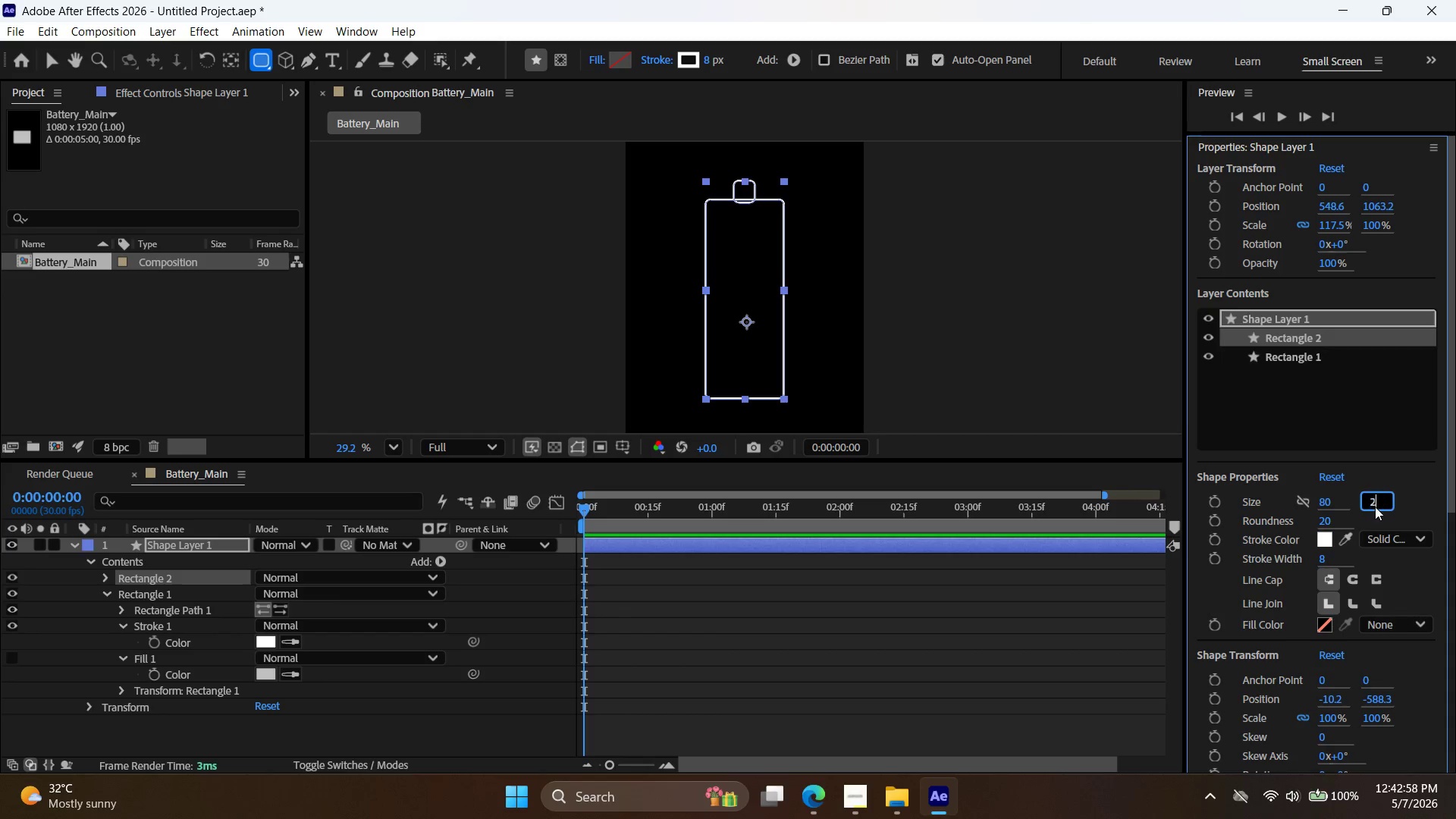 
type(25)
 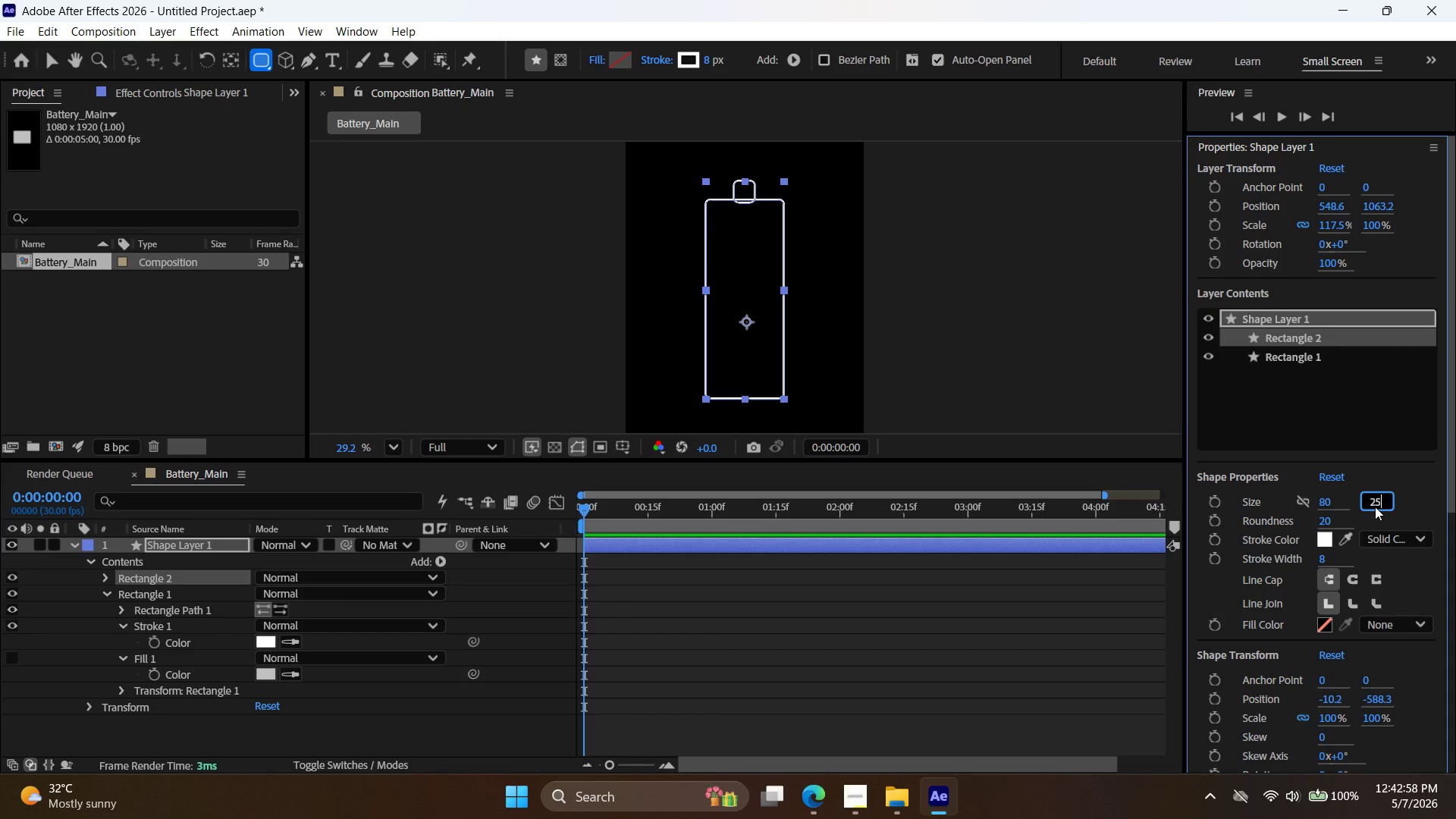 
key(Enter)
 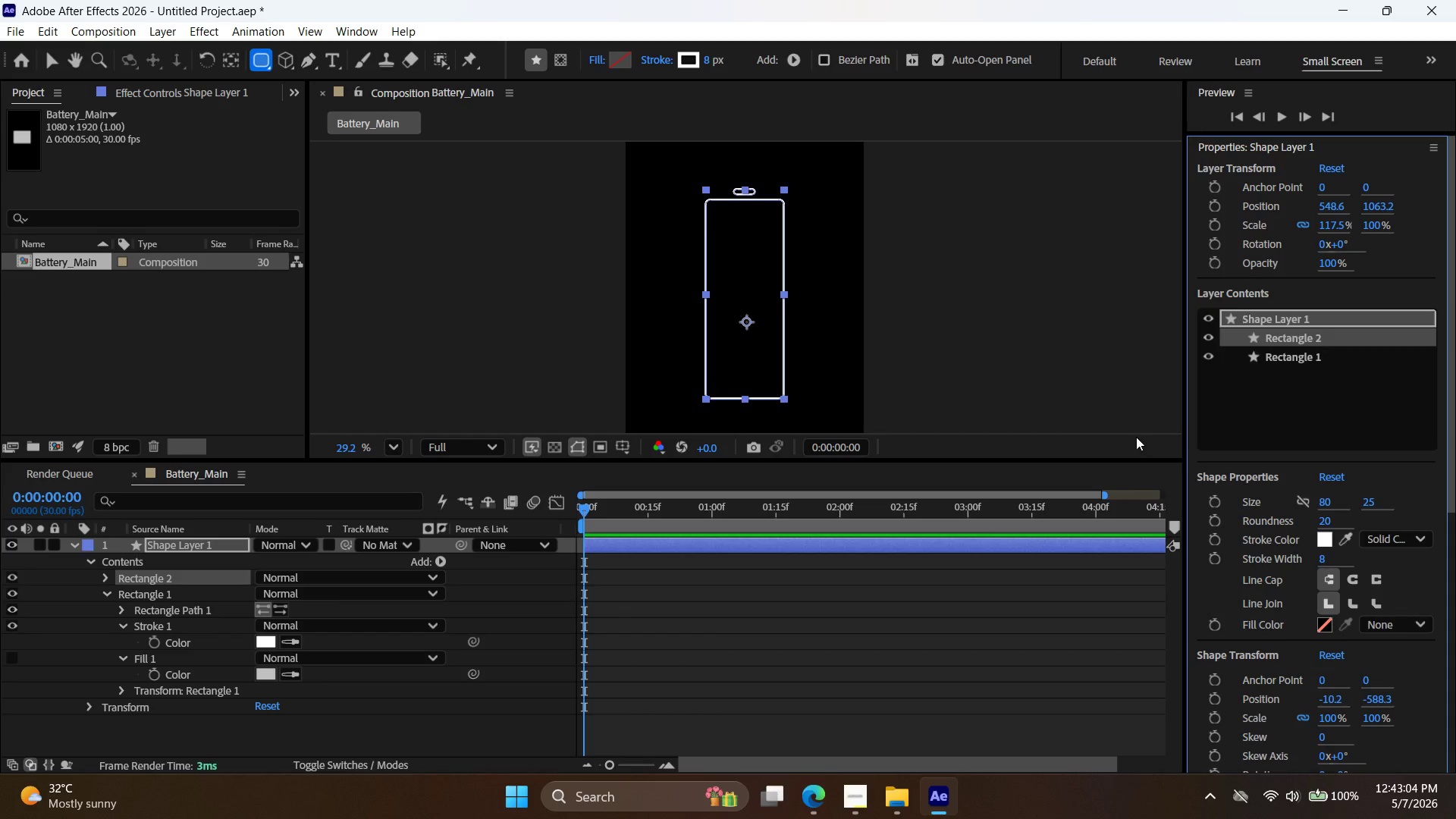 
wait(7.69)
 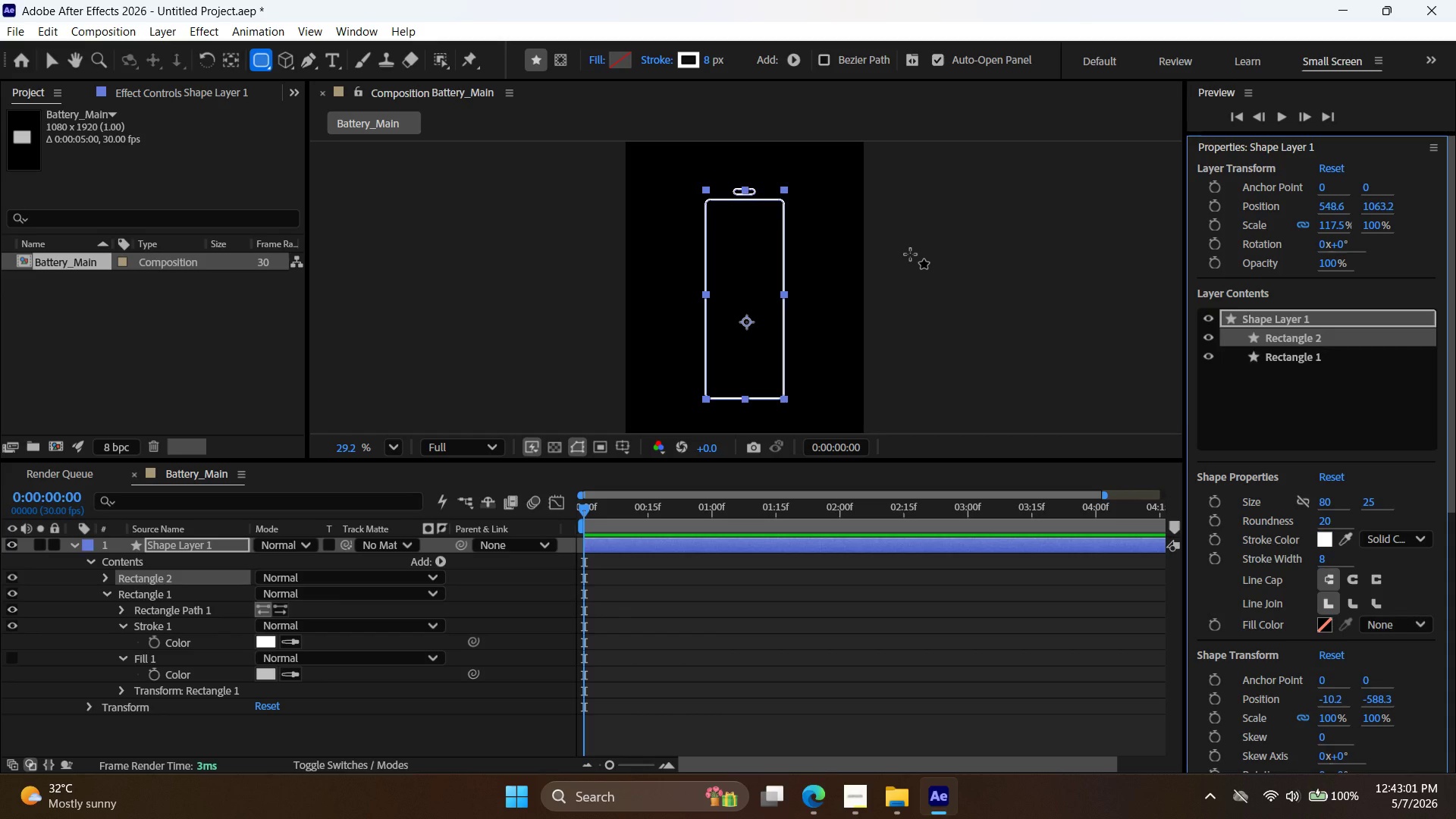 
double_click([1375, 504])
 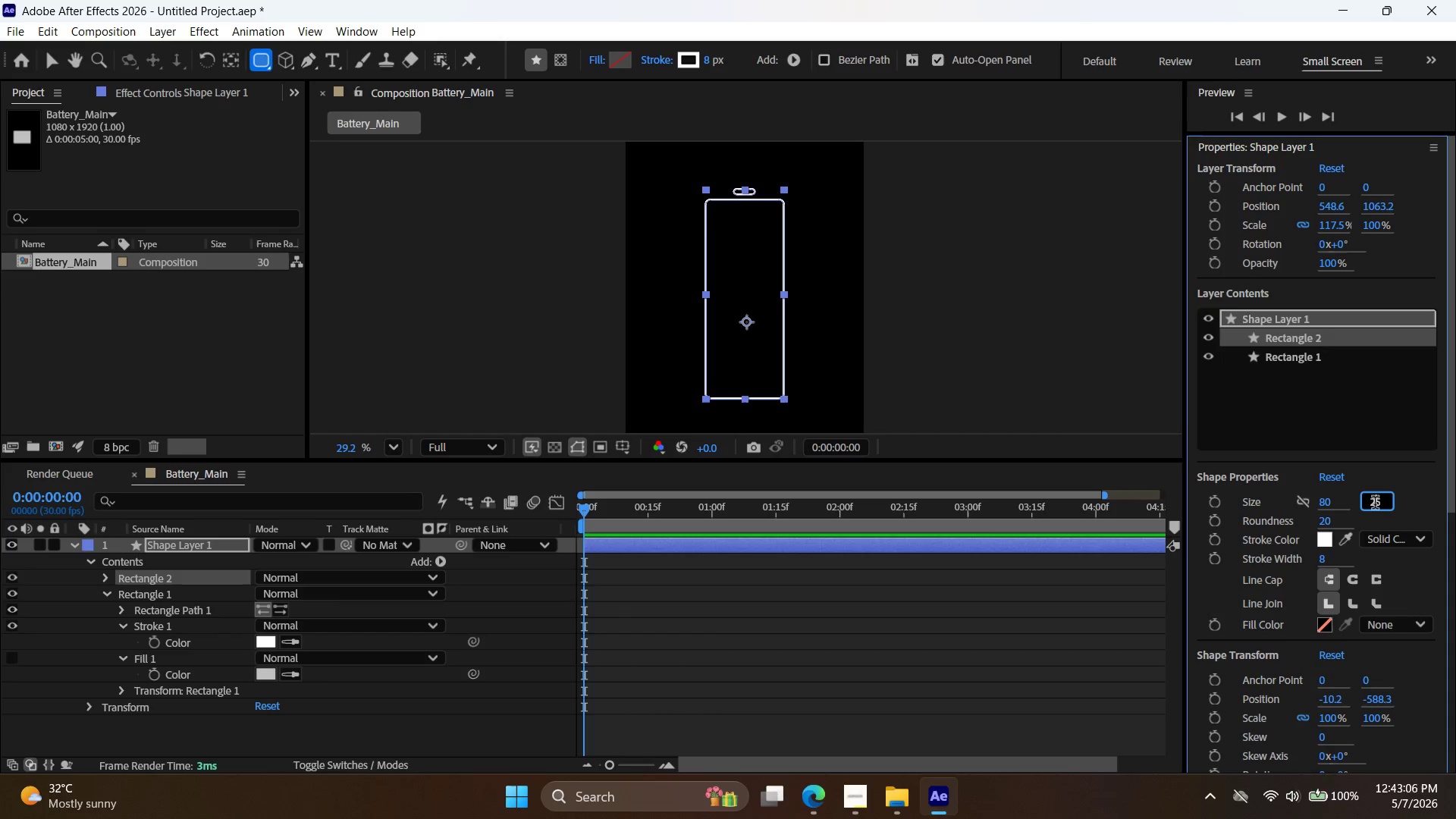 
triple_click([1375, 504])
 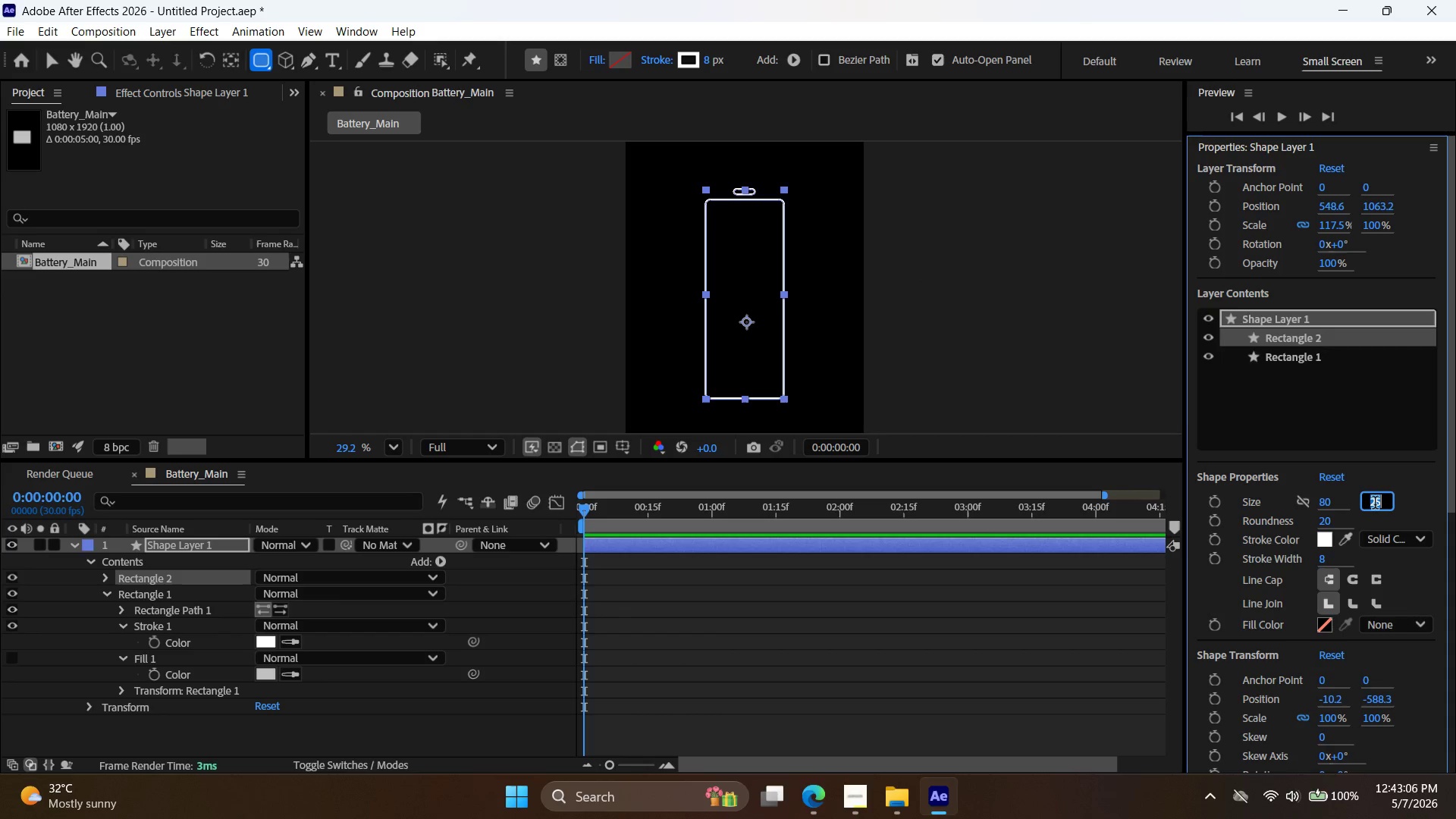 
triple_click([1375, 504])
 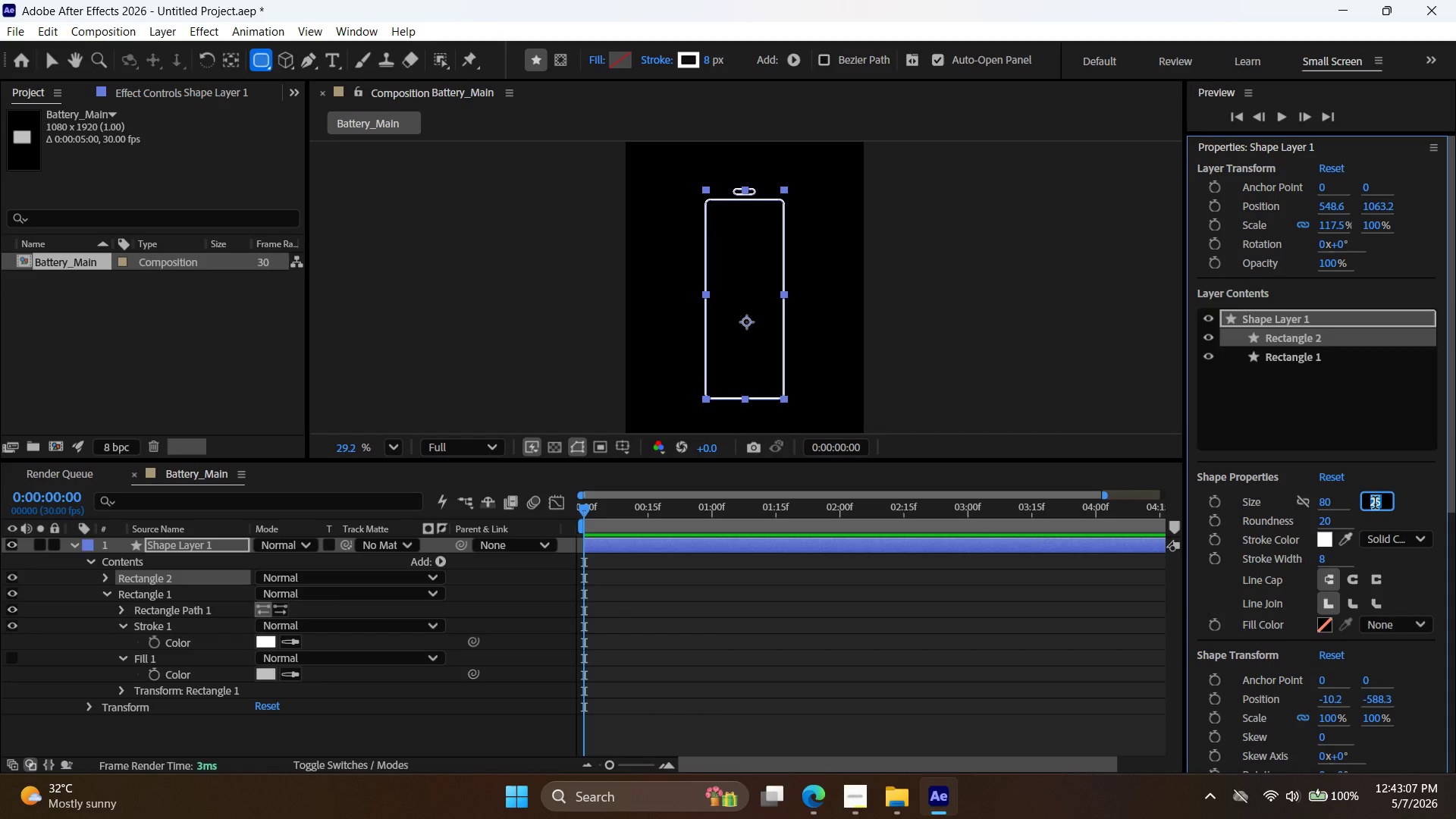 
type(45)
 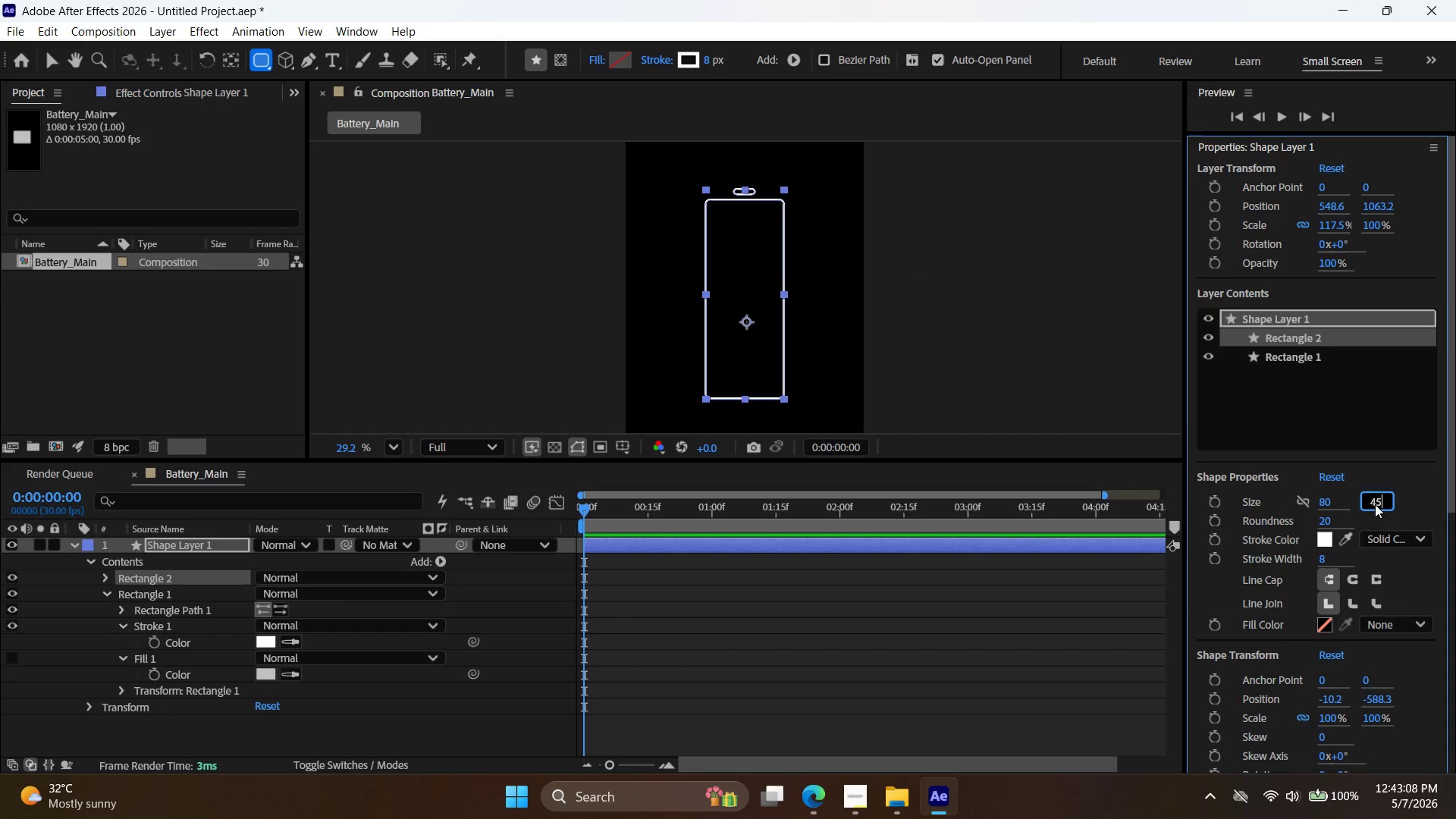 
key(Enter)
 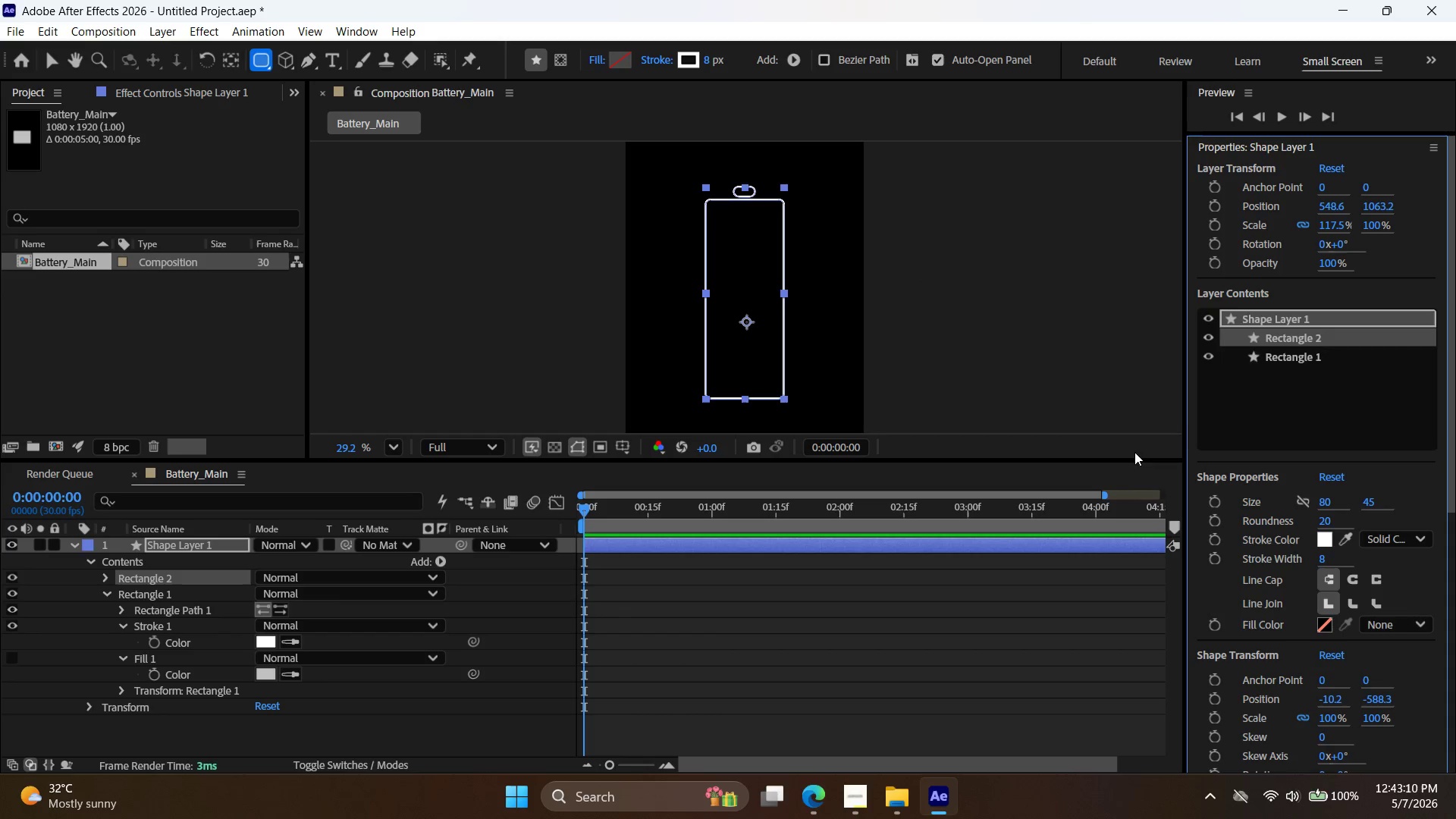 
double_click([1367, 505])
 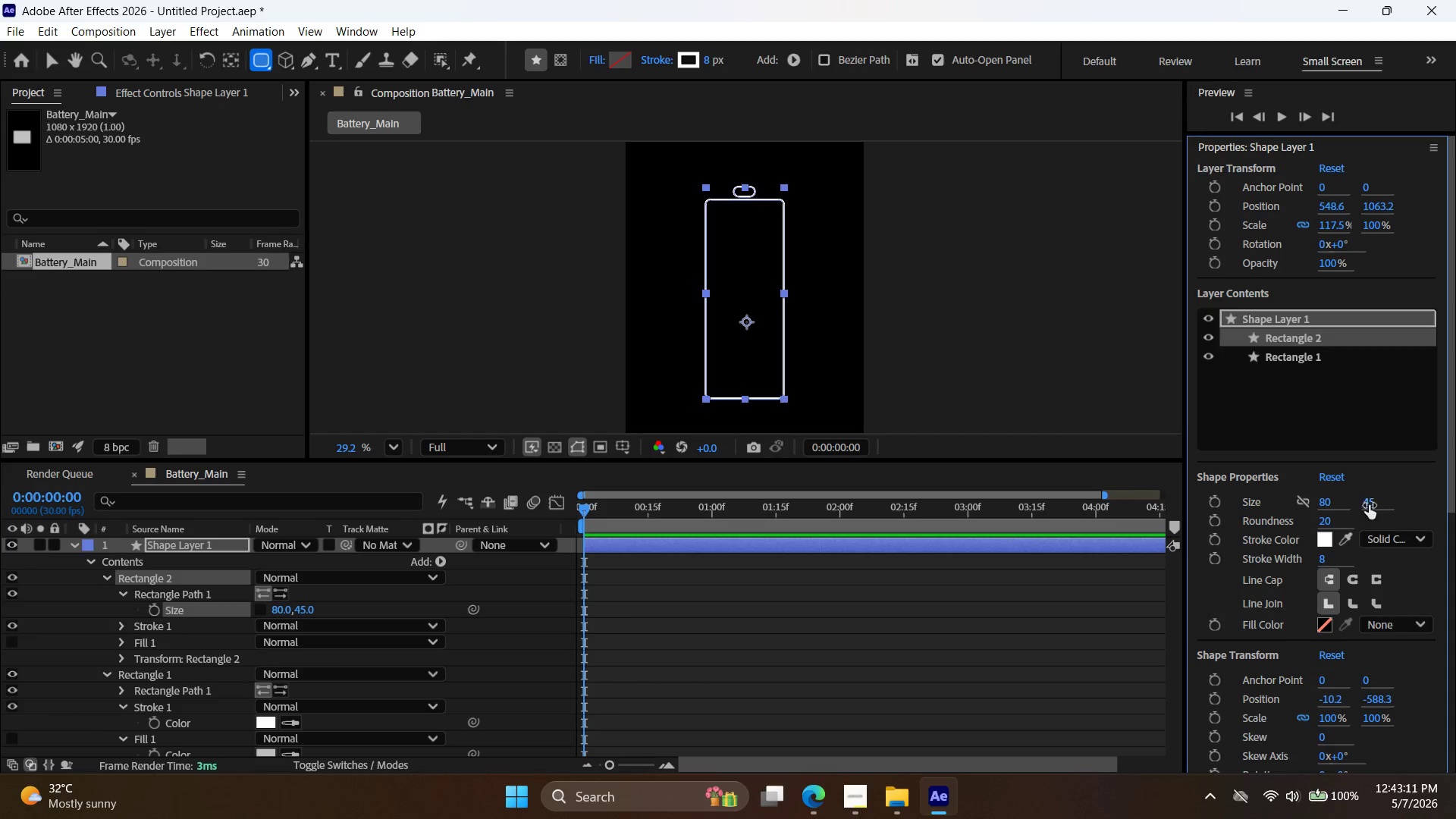 
triple_click([1370, 505])
 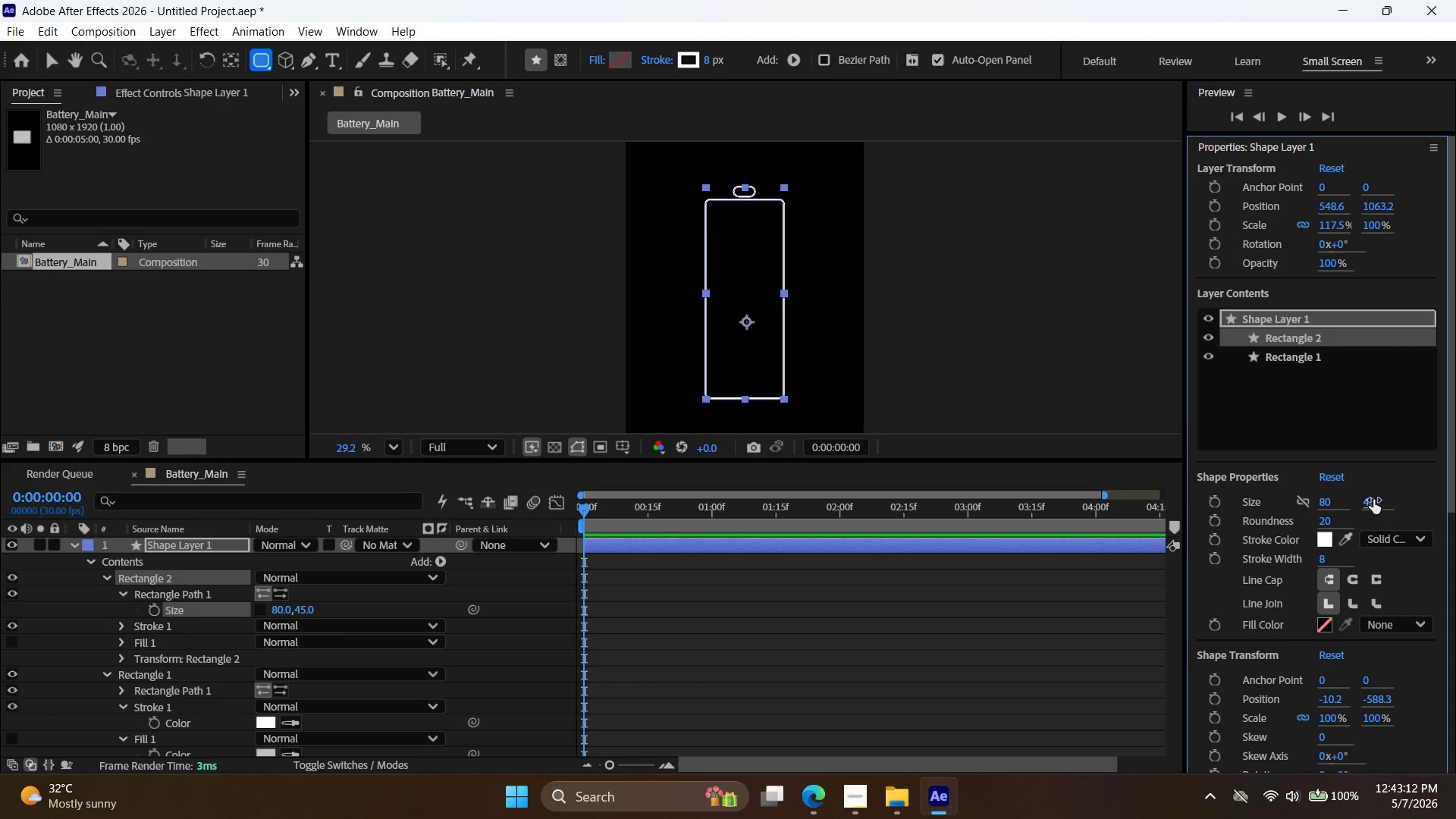 
left_click([1373, 500])
 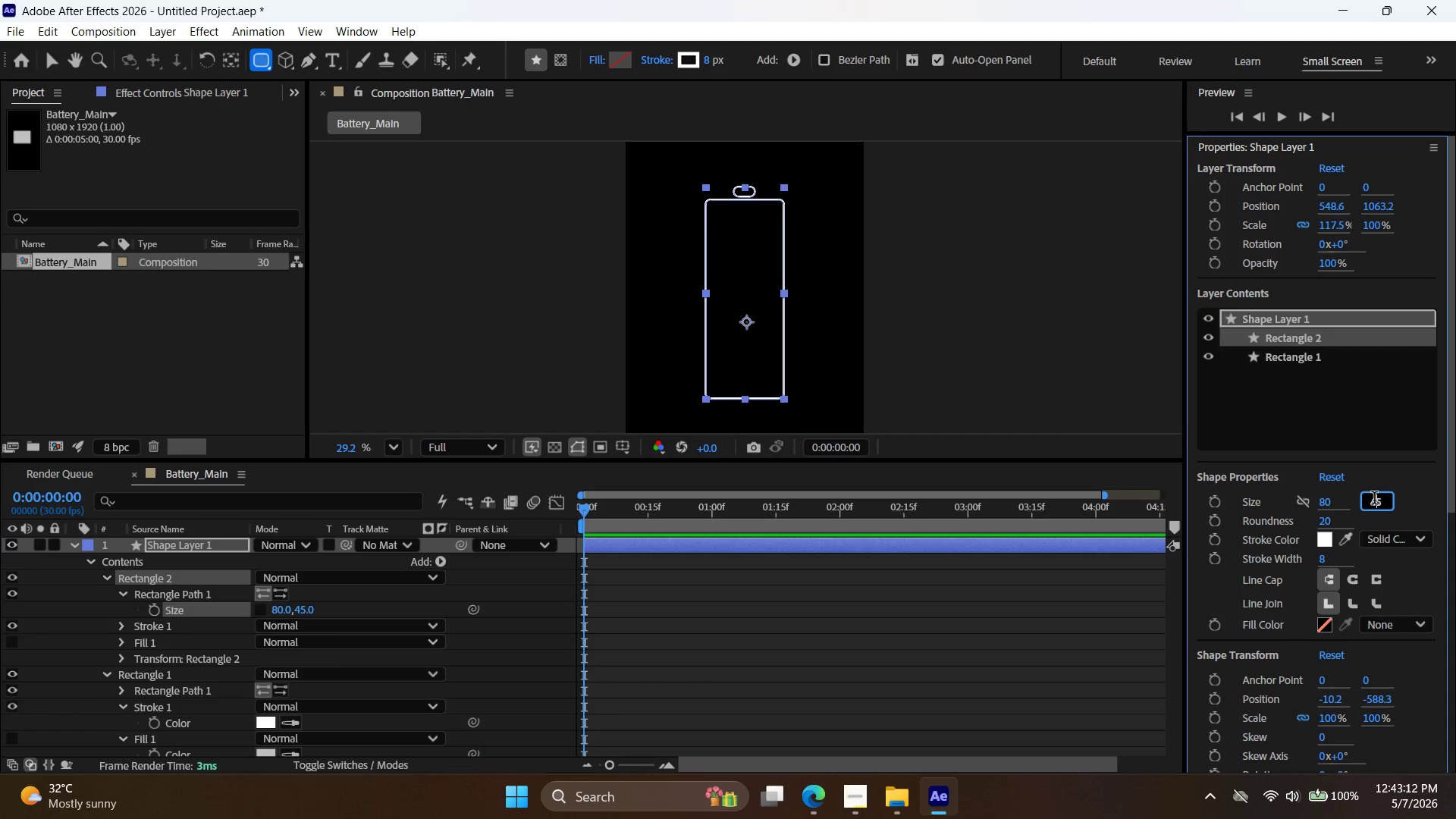 
triple_click([1374, 500])
 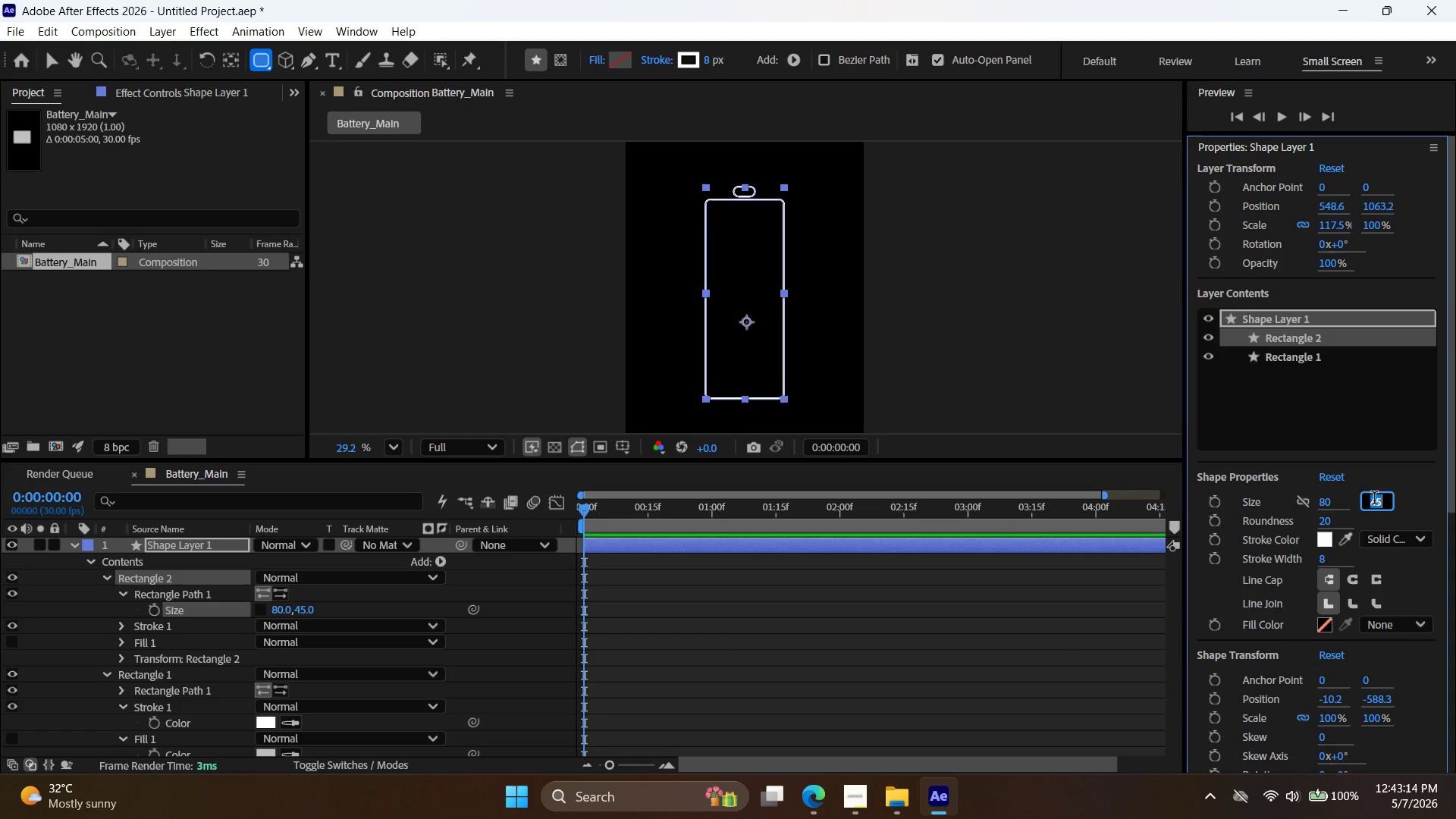 
type(50)
 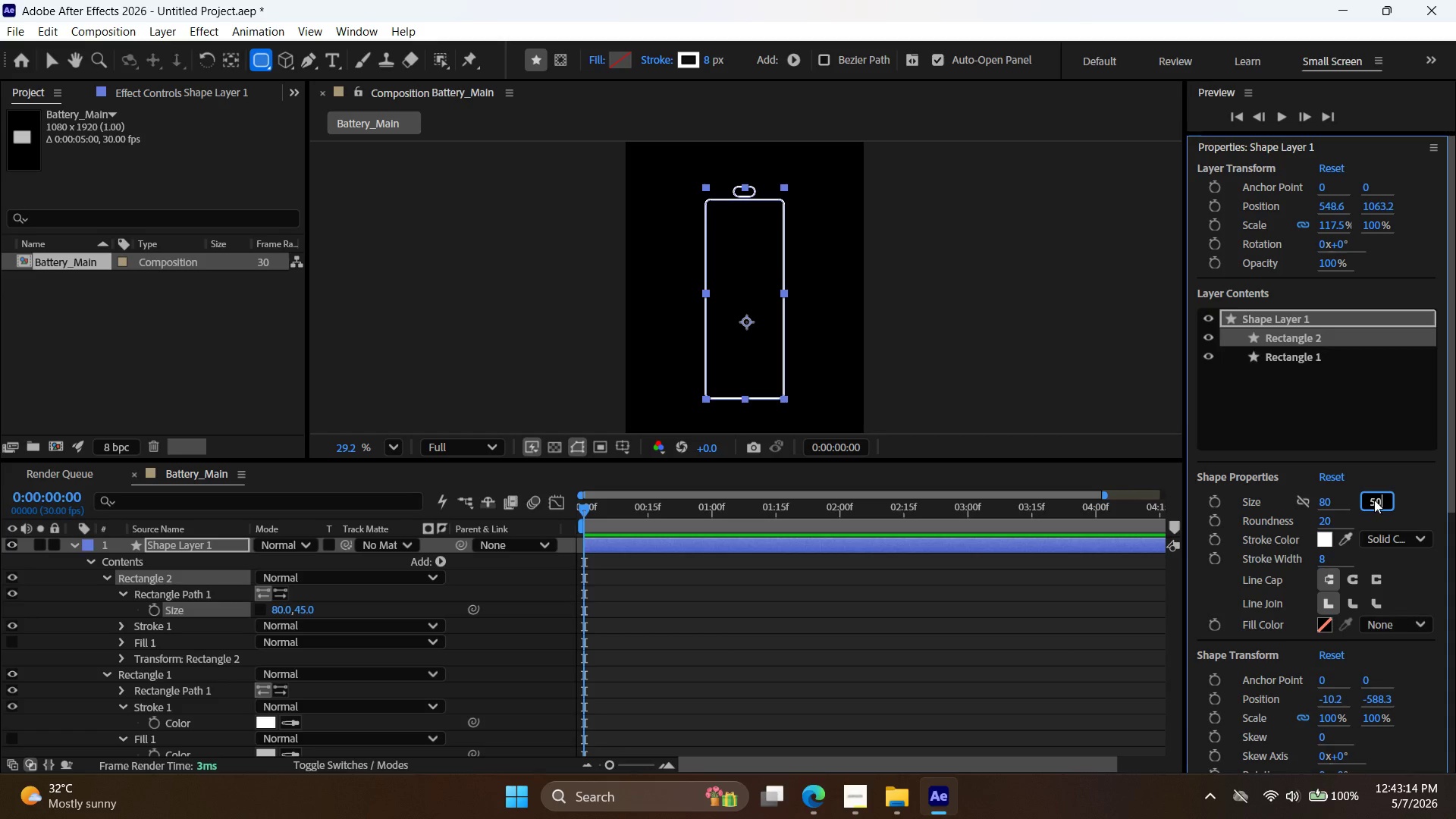 
key(Enter)
 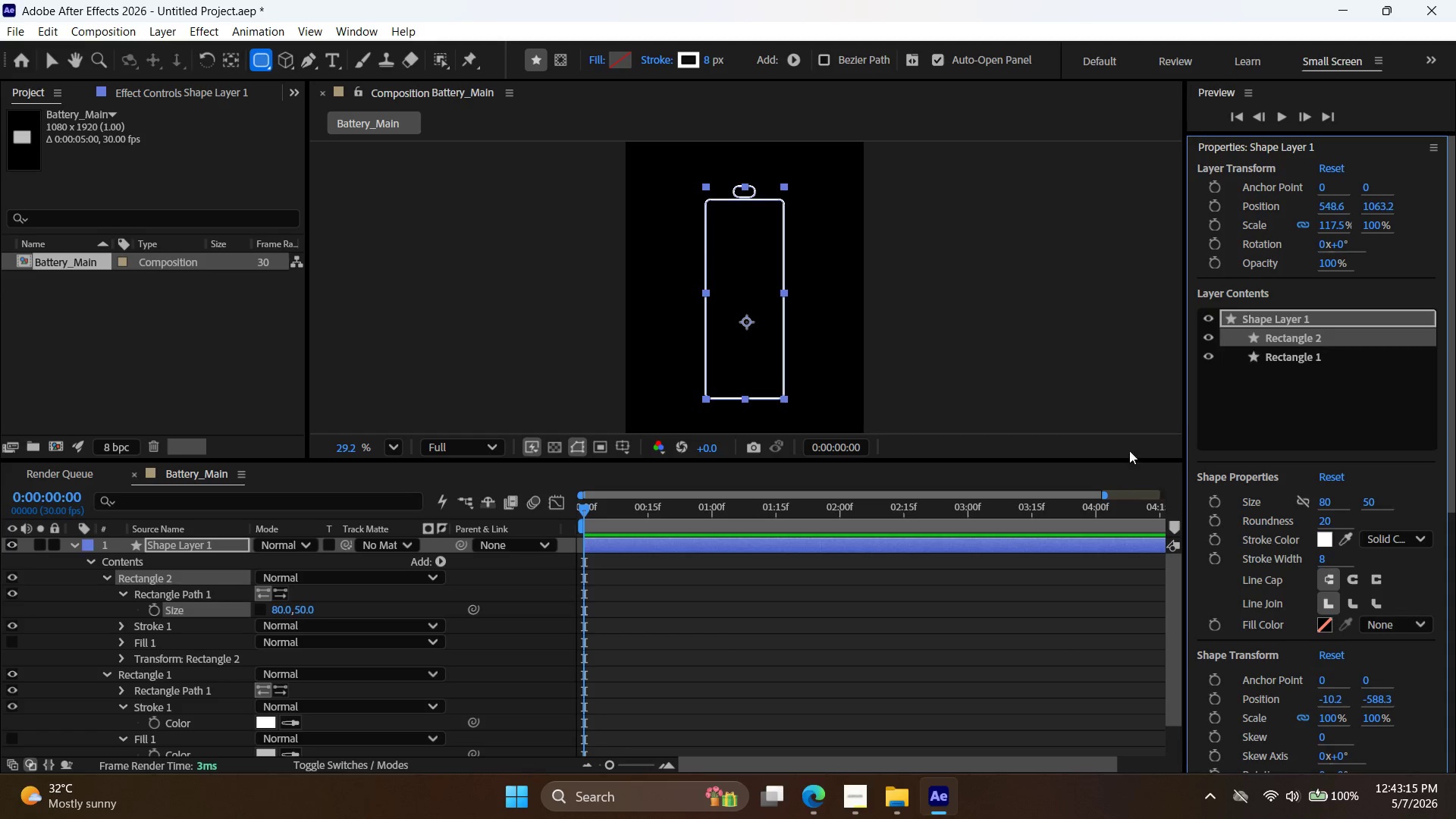 
key(V)
 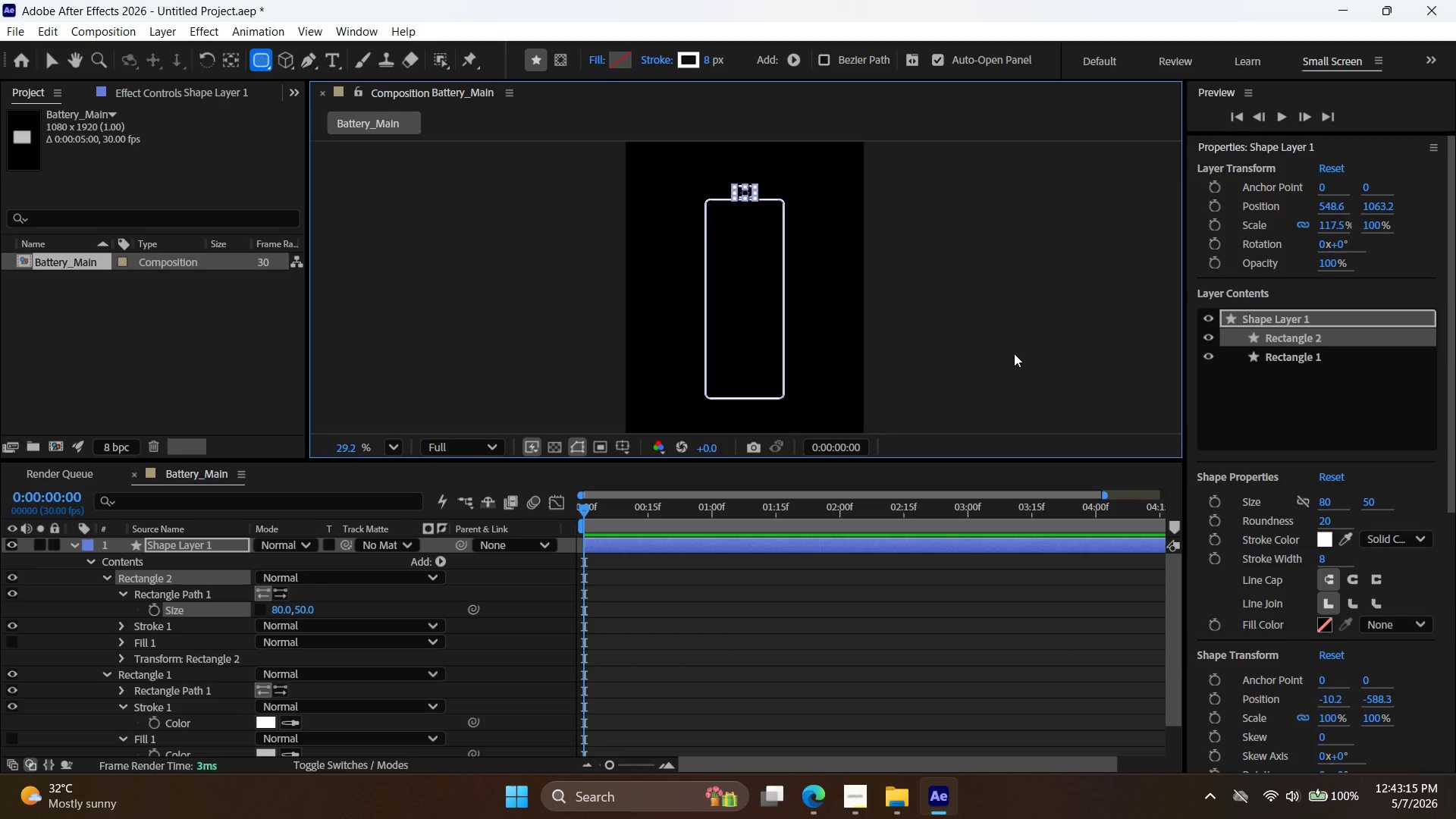 
left_click([1014, 353])
 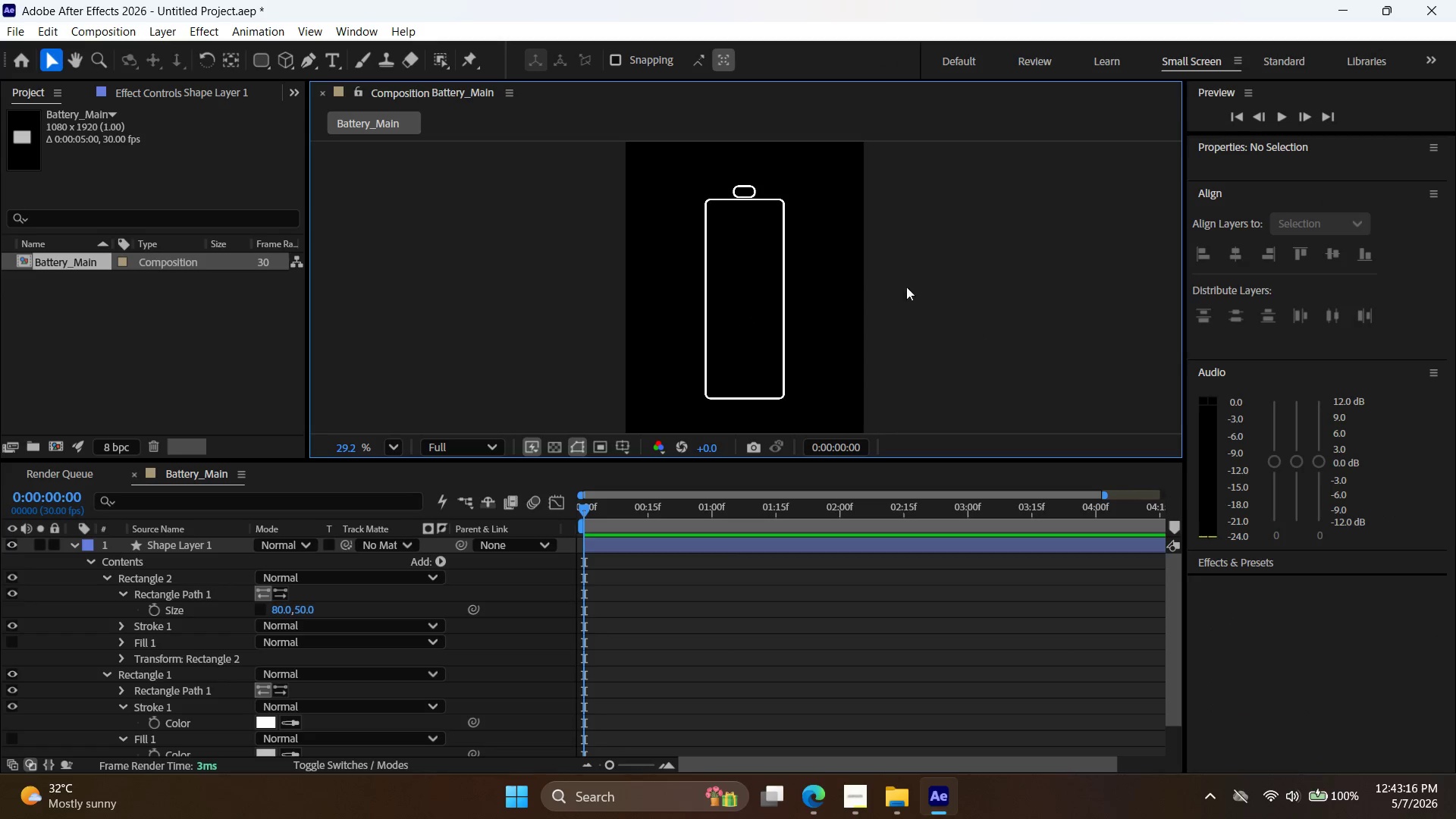 
key(Alt+AltLeft)
 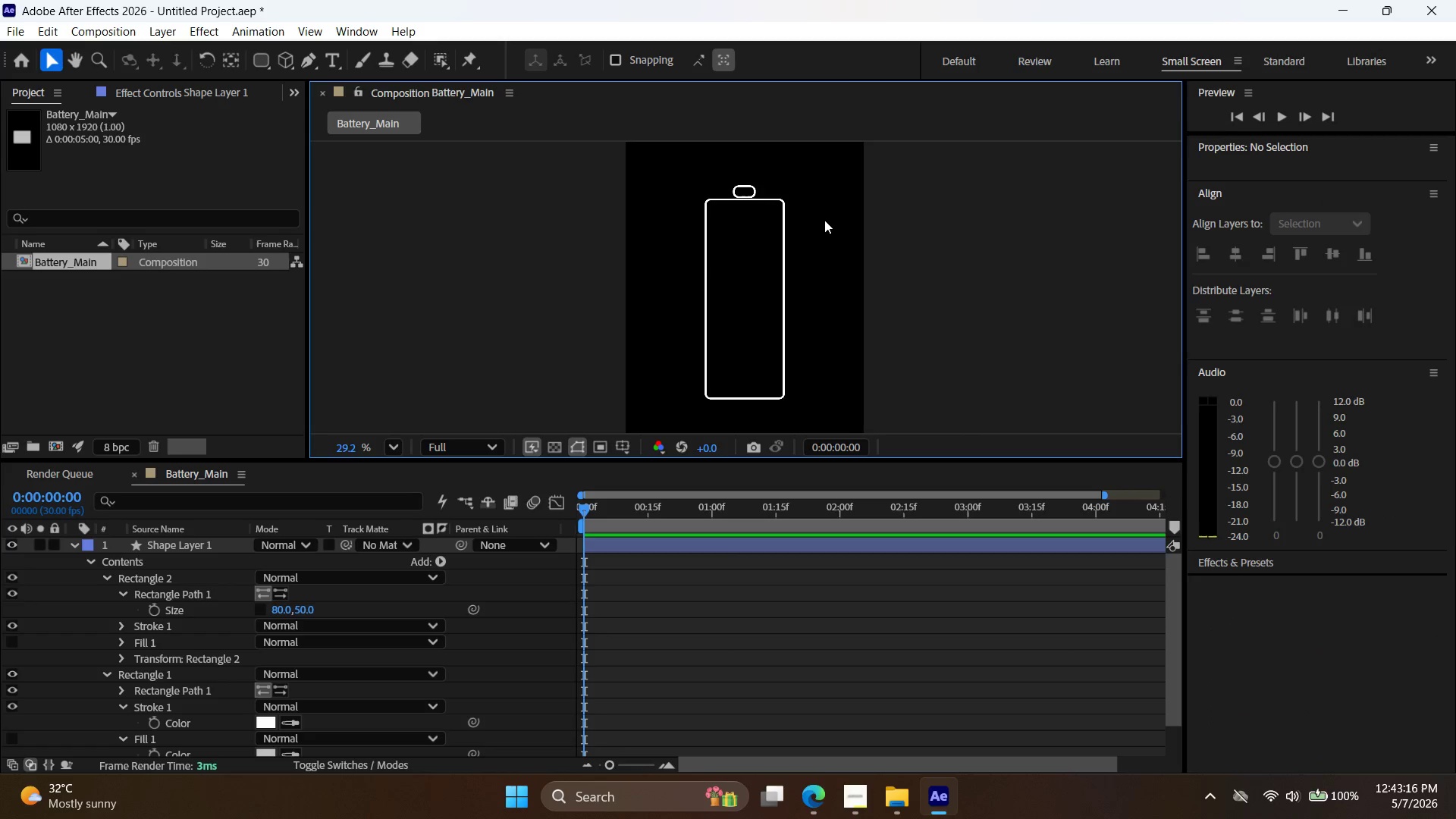 
hold_key(key=Space, duration=0.72)
 